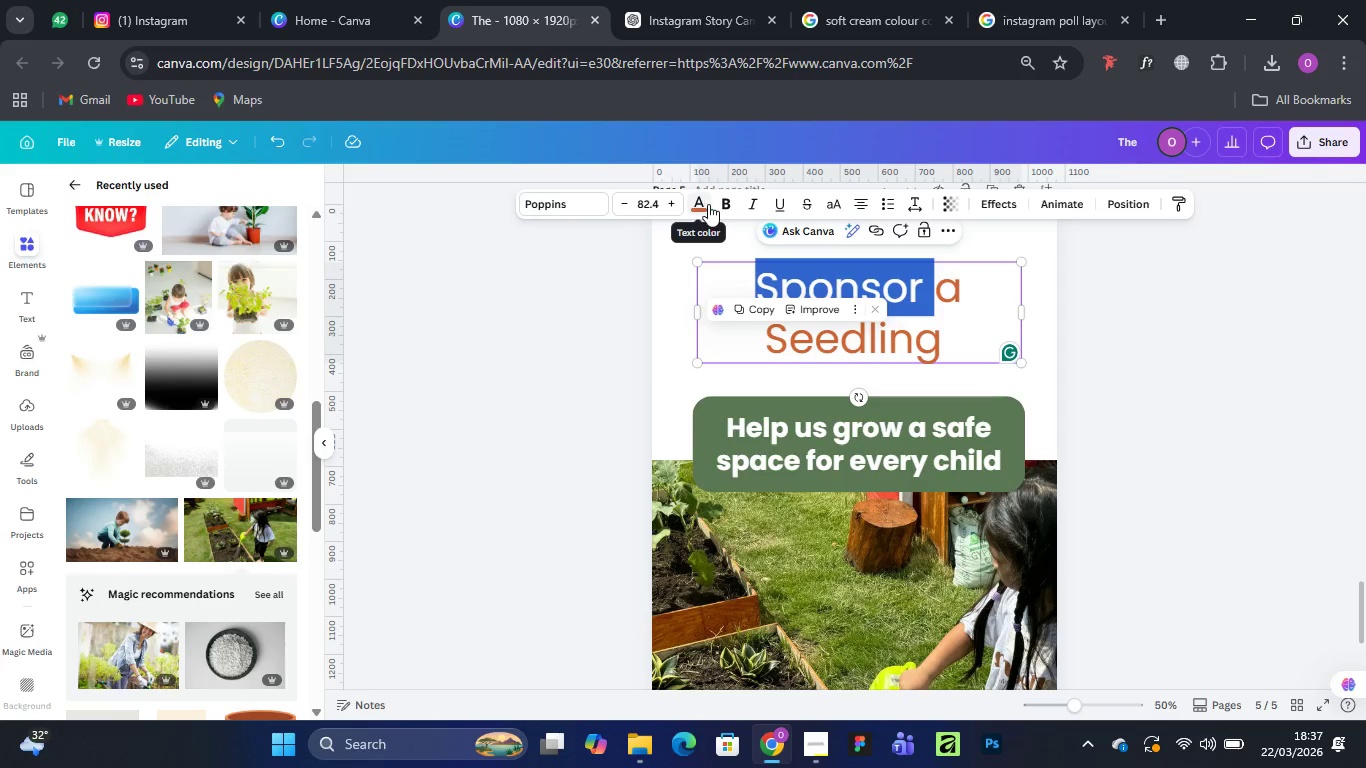 
left_click([725, 202])
 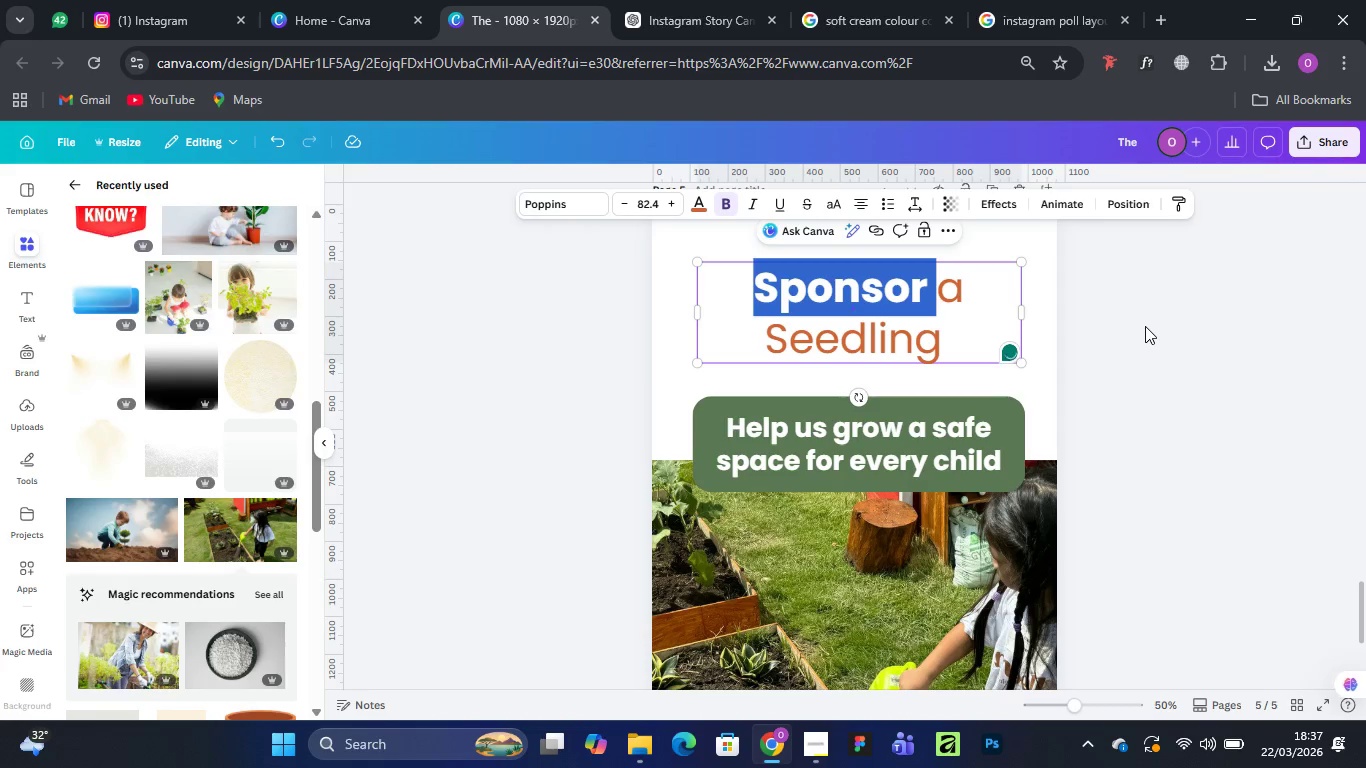 
double_click([1145, 326])
 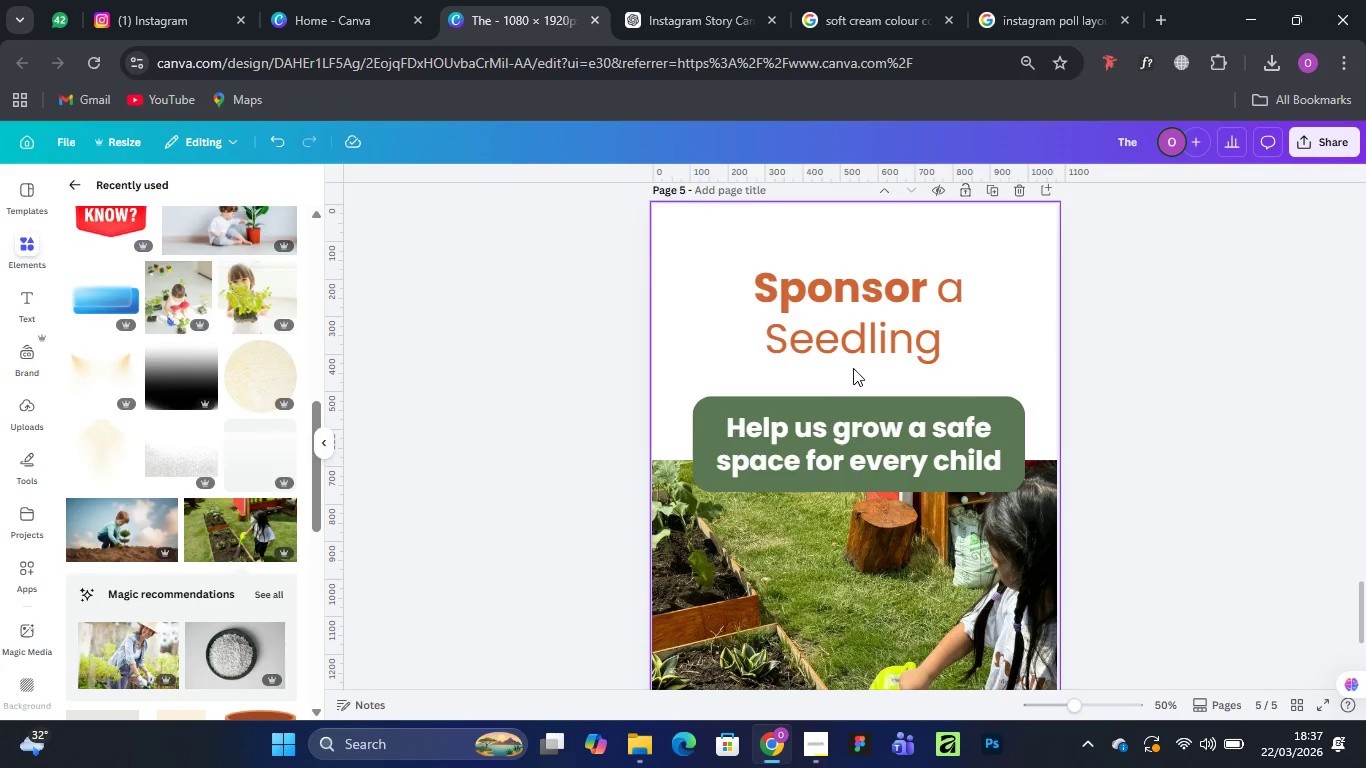 
left_click([877, 337])
 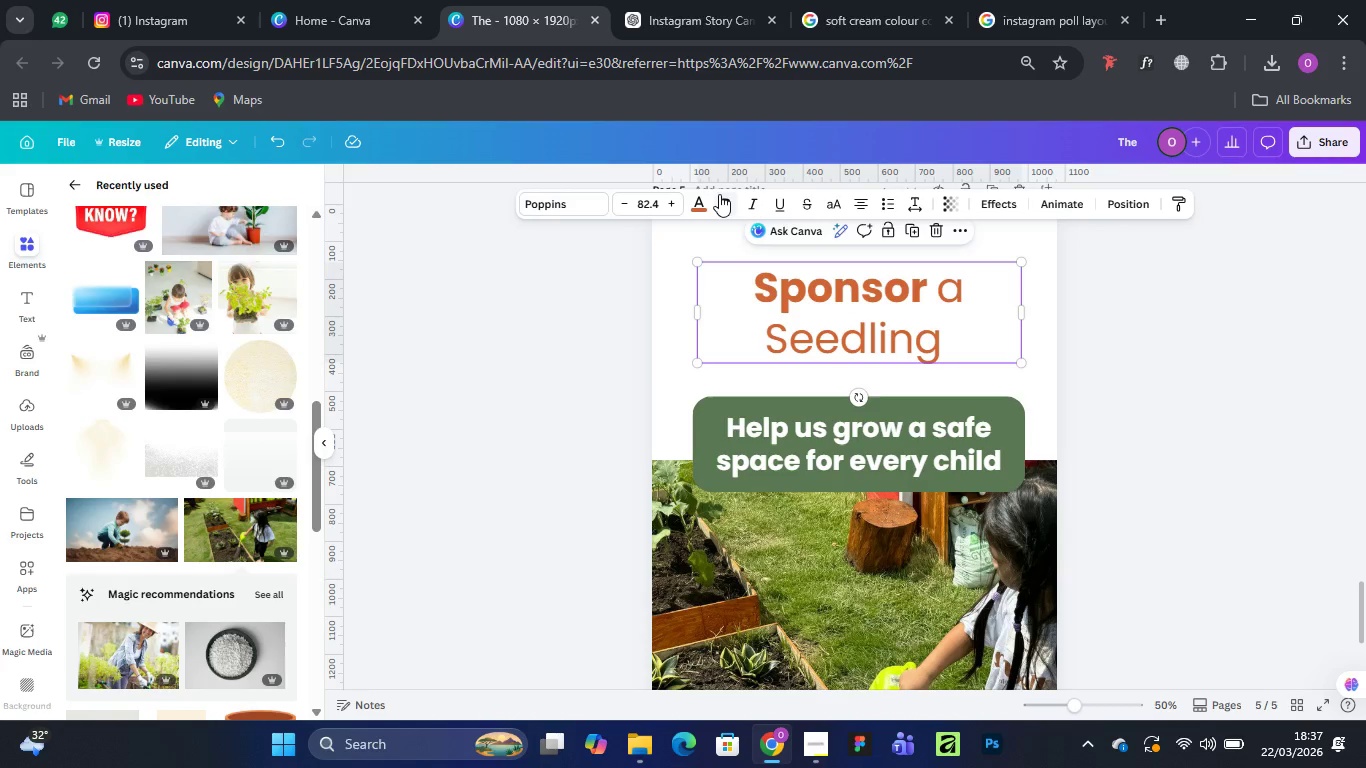 
left_click([719, 194])
 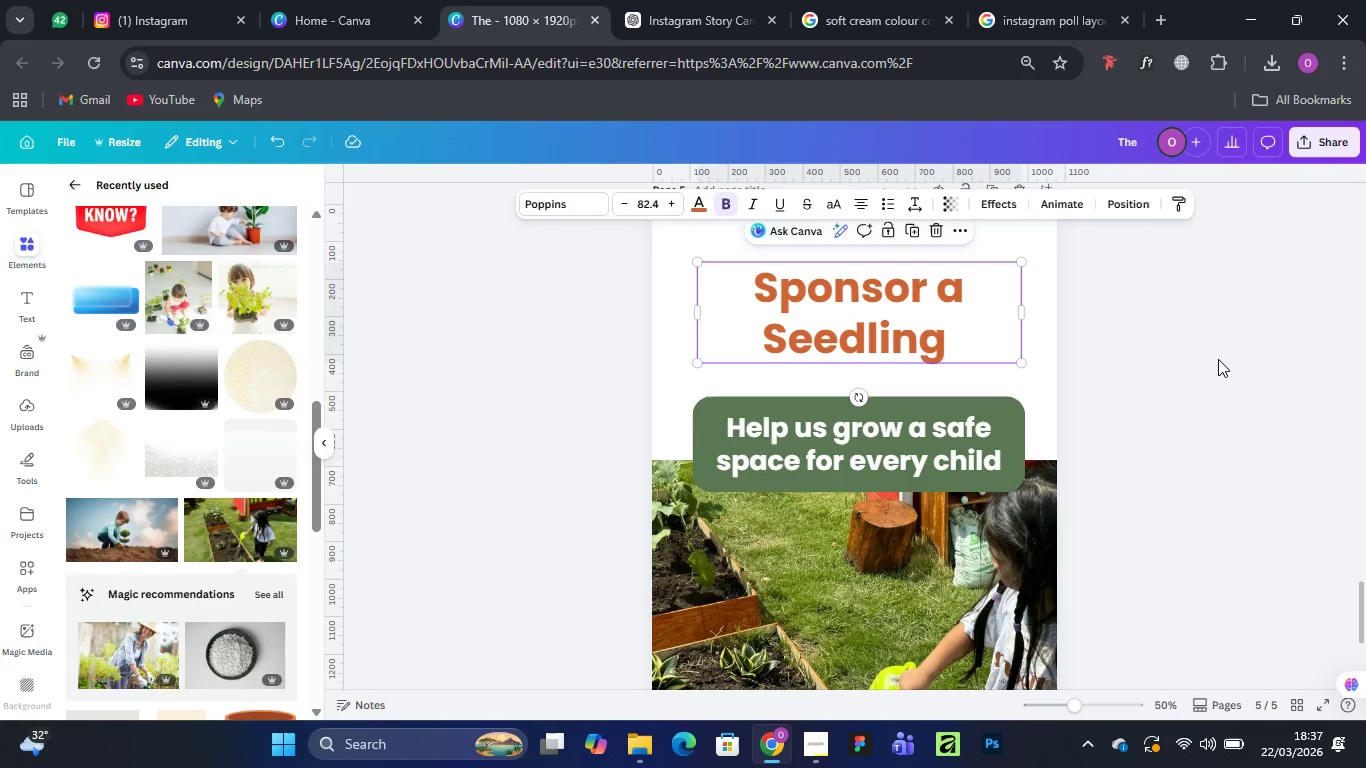 
left_click([1218, 359])
 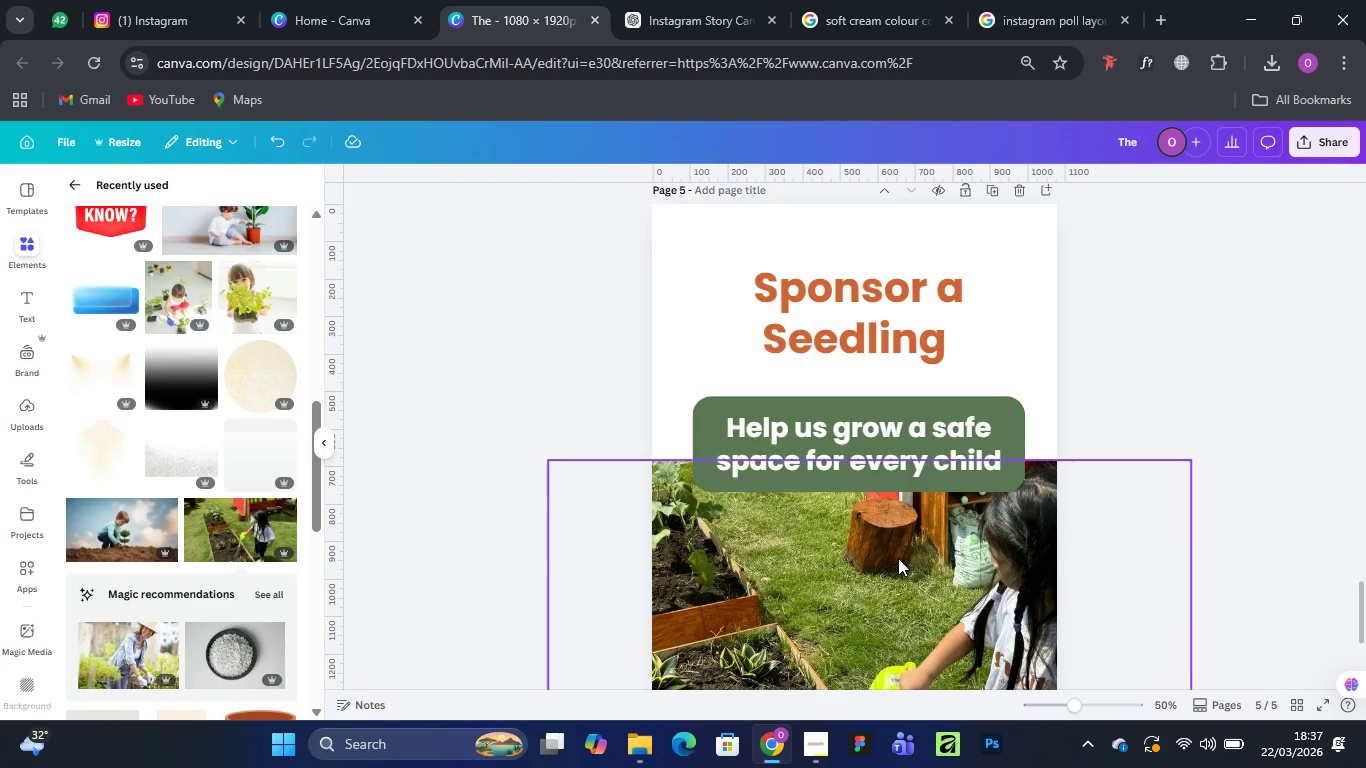 
scroll: coordinate [914, 542], scroll_direction: up, amount: 1.0
 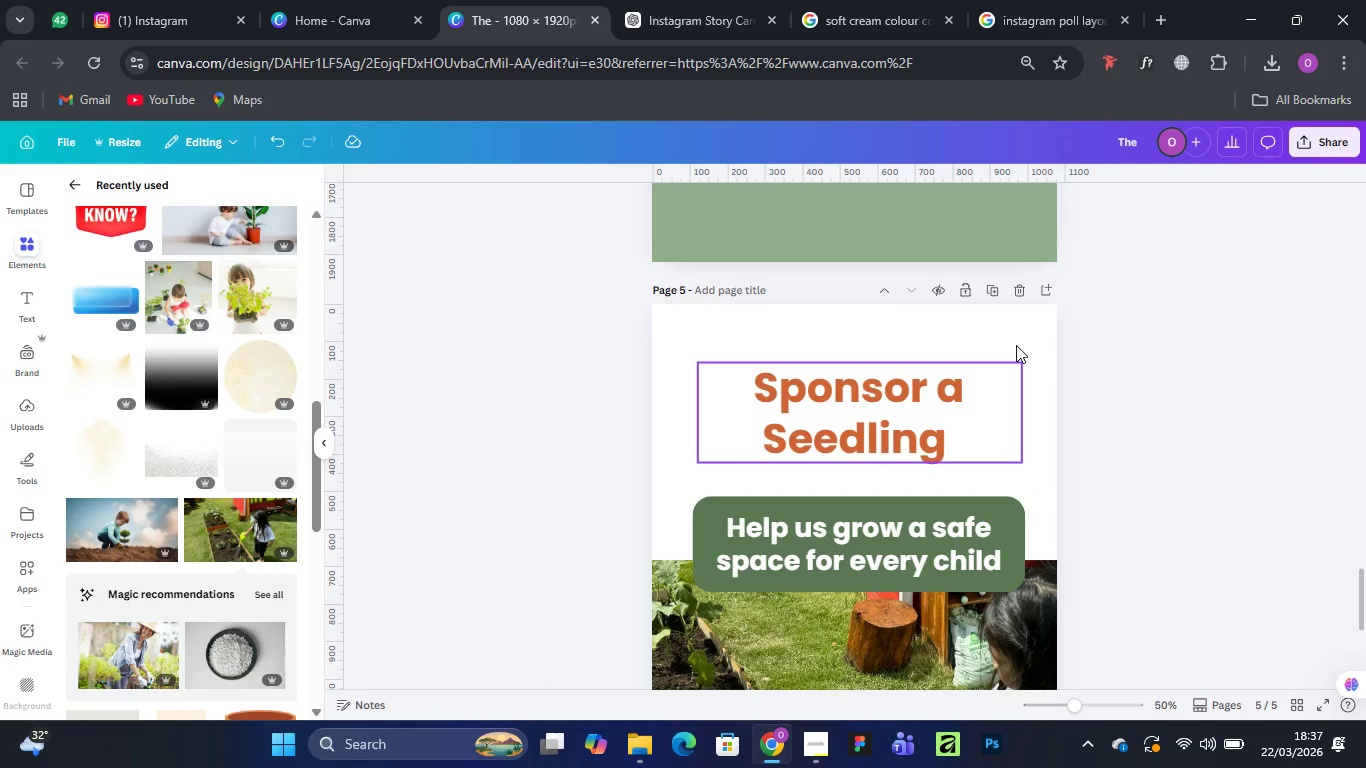 
left_click([1018, 343])
 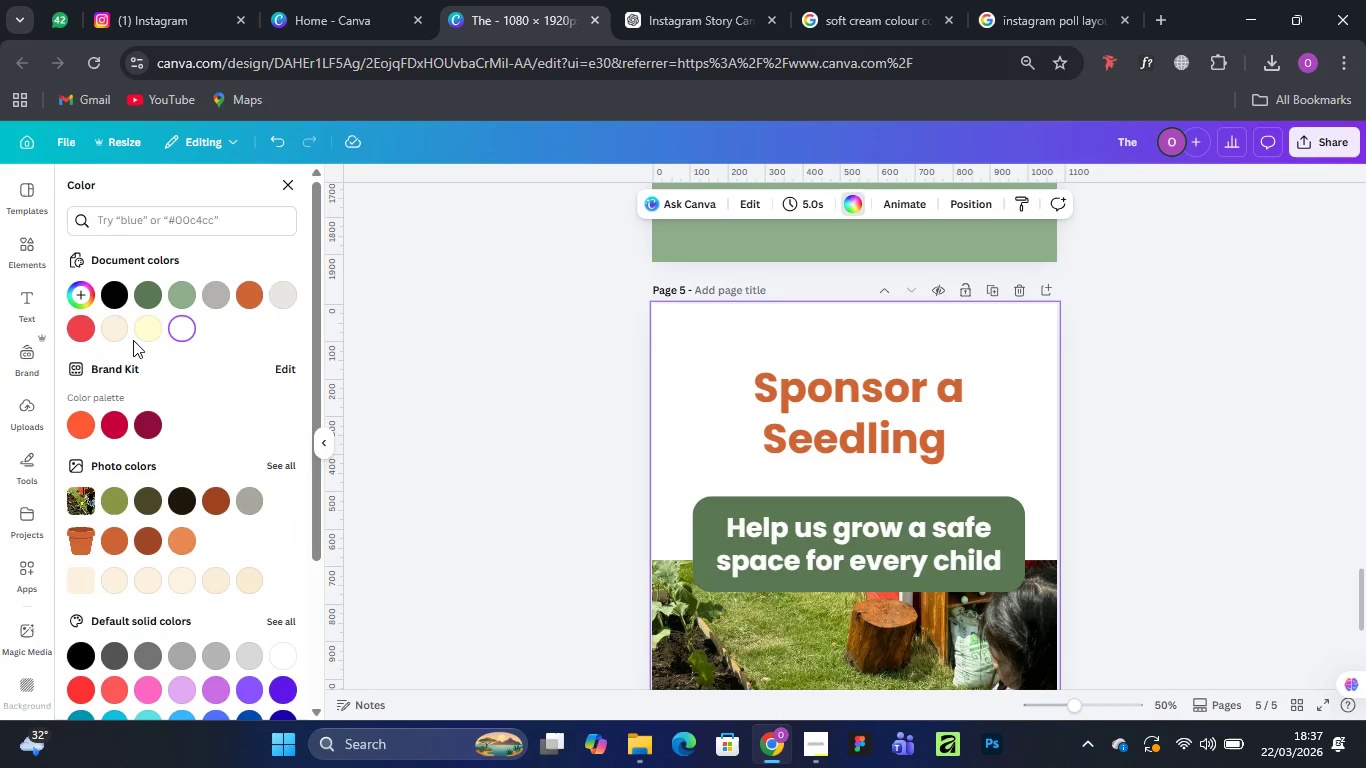 
wait(5.42)
 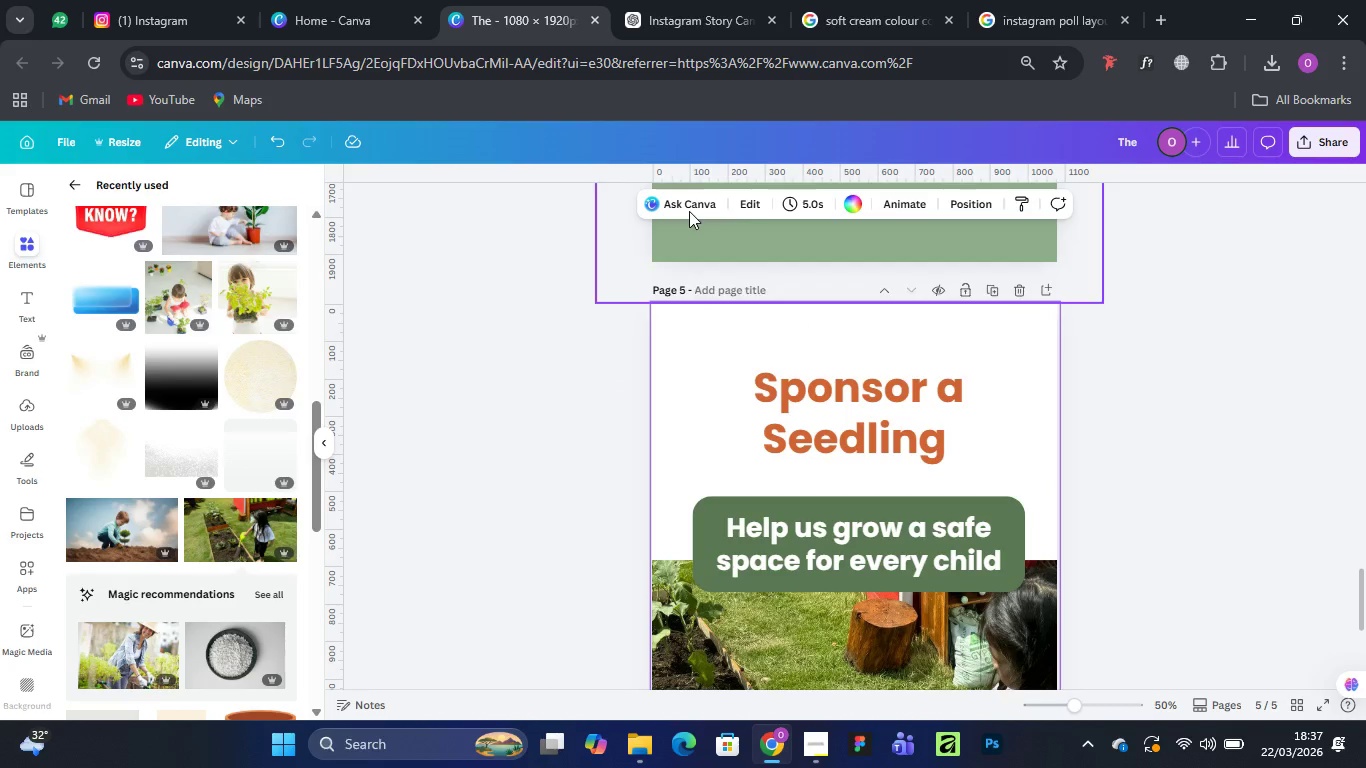 
left_click([146, 336])
 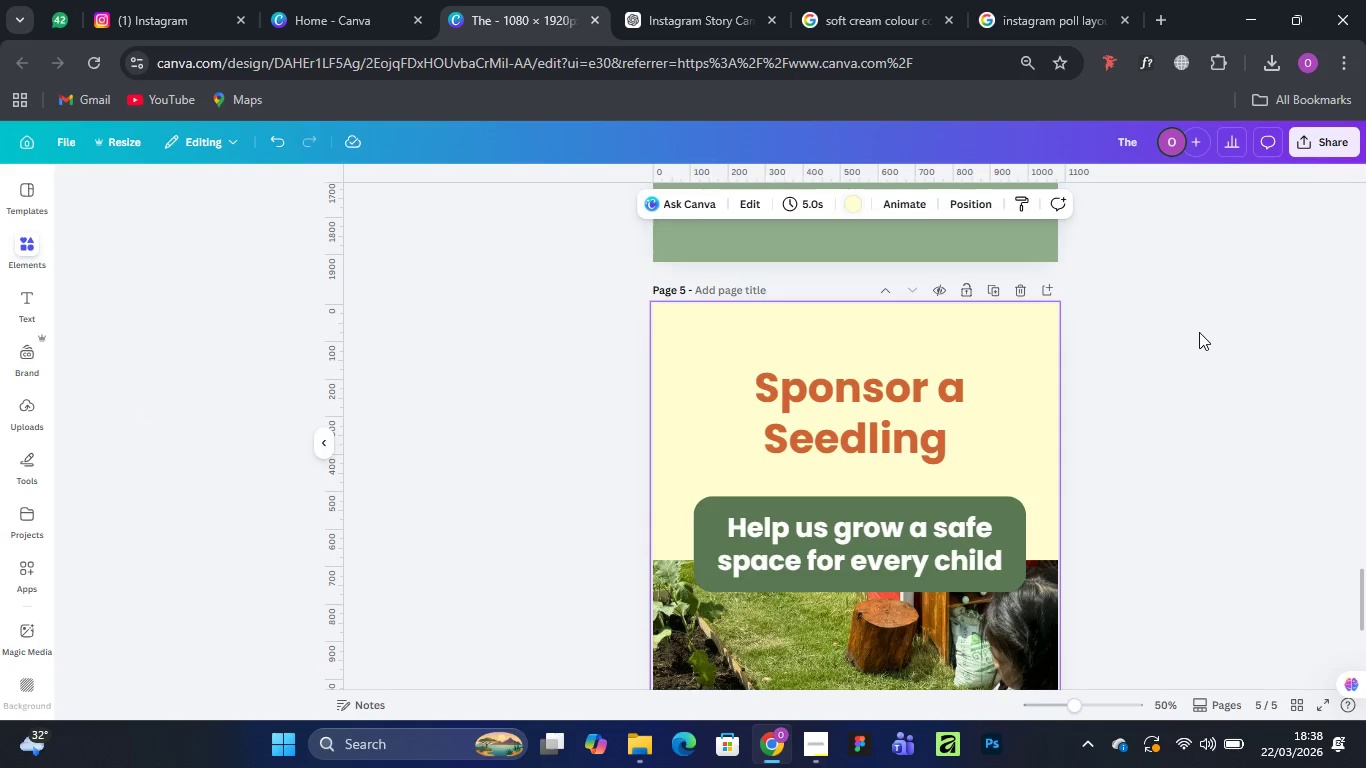 
scroll: coordinate [1202, 332], scroll_direction: down, amount: 9.0
 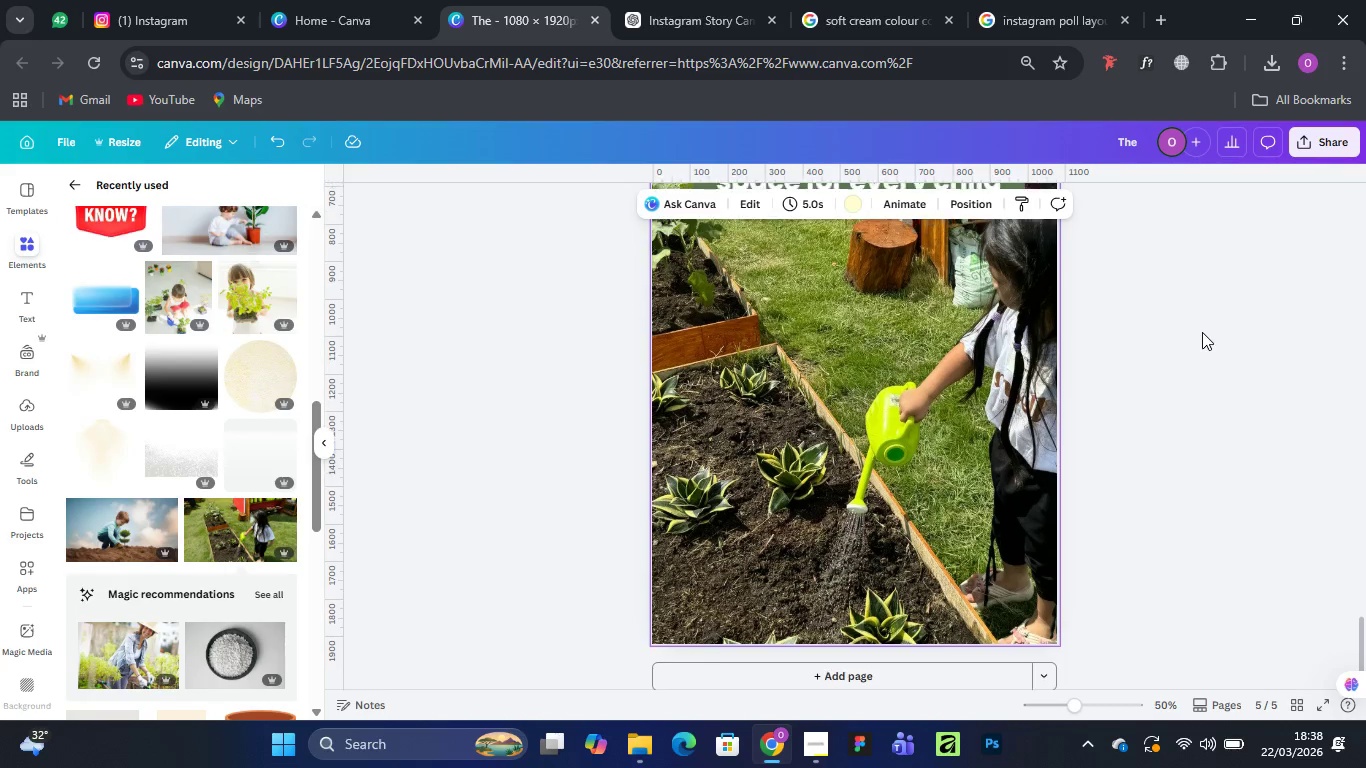 
scroll: coordinate [1146, 380], scroll_direction: up, amount: 7.0
 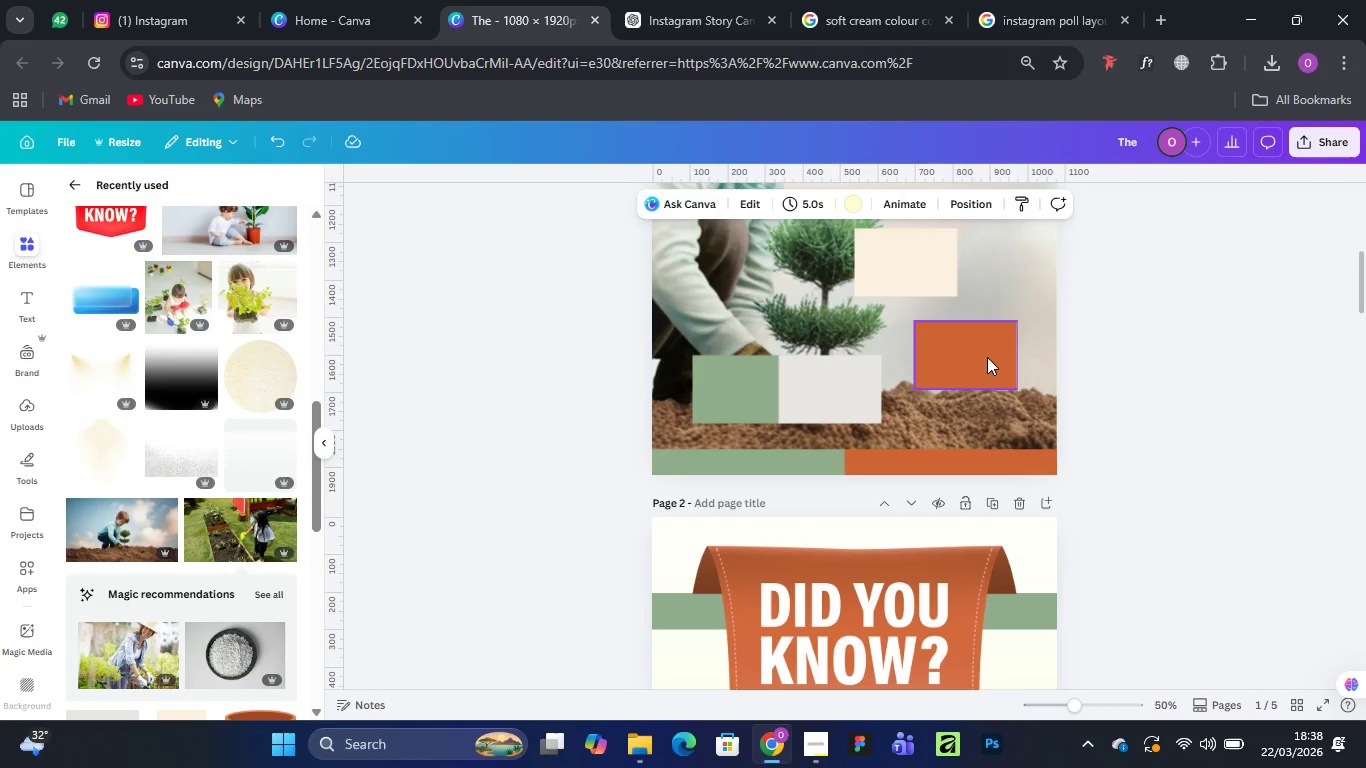 
left_click([987, 357])
 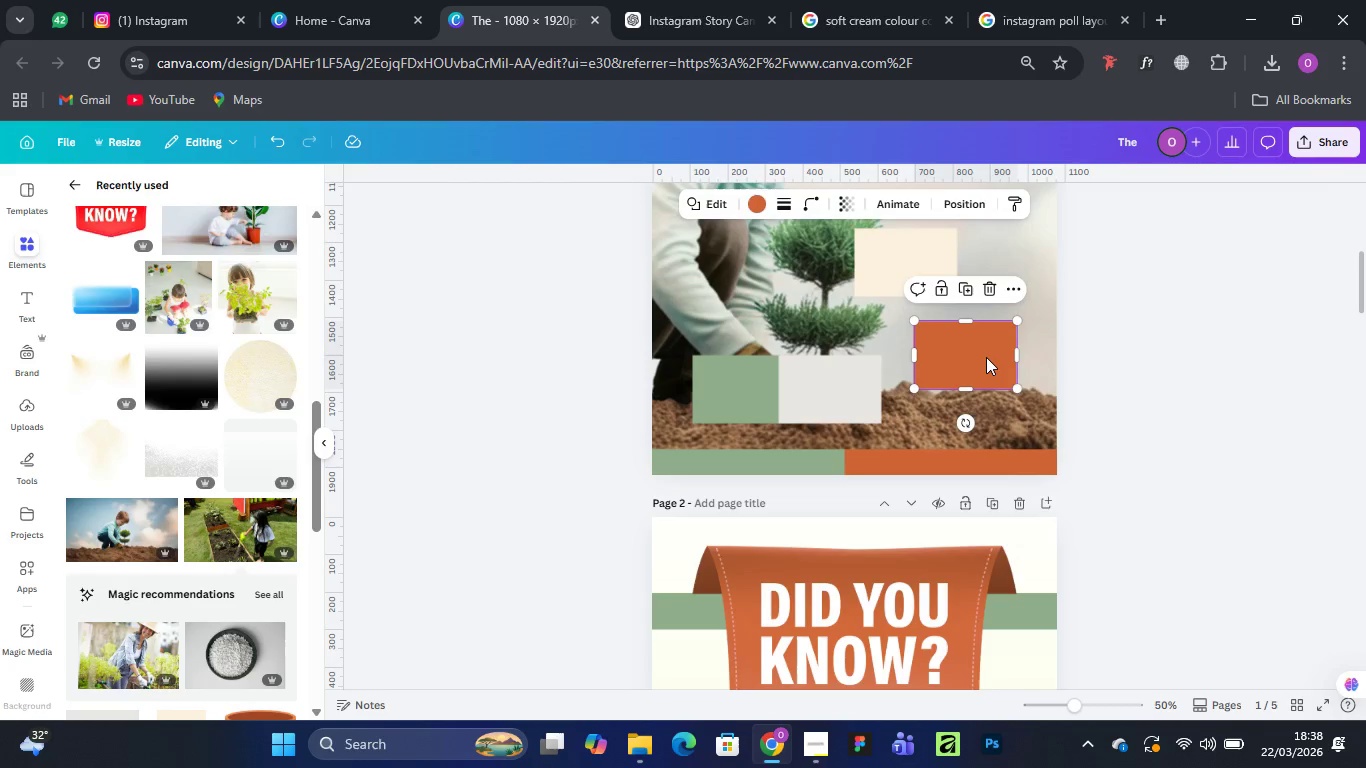 
key(Delete)
 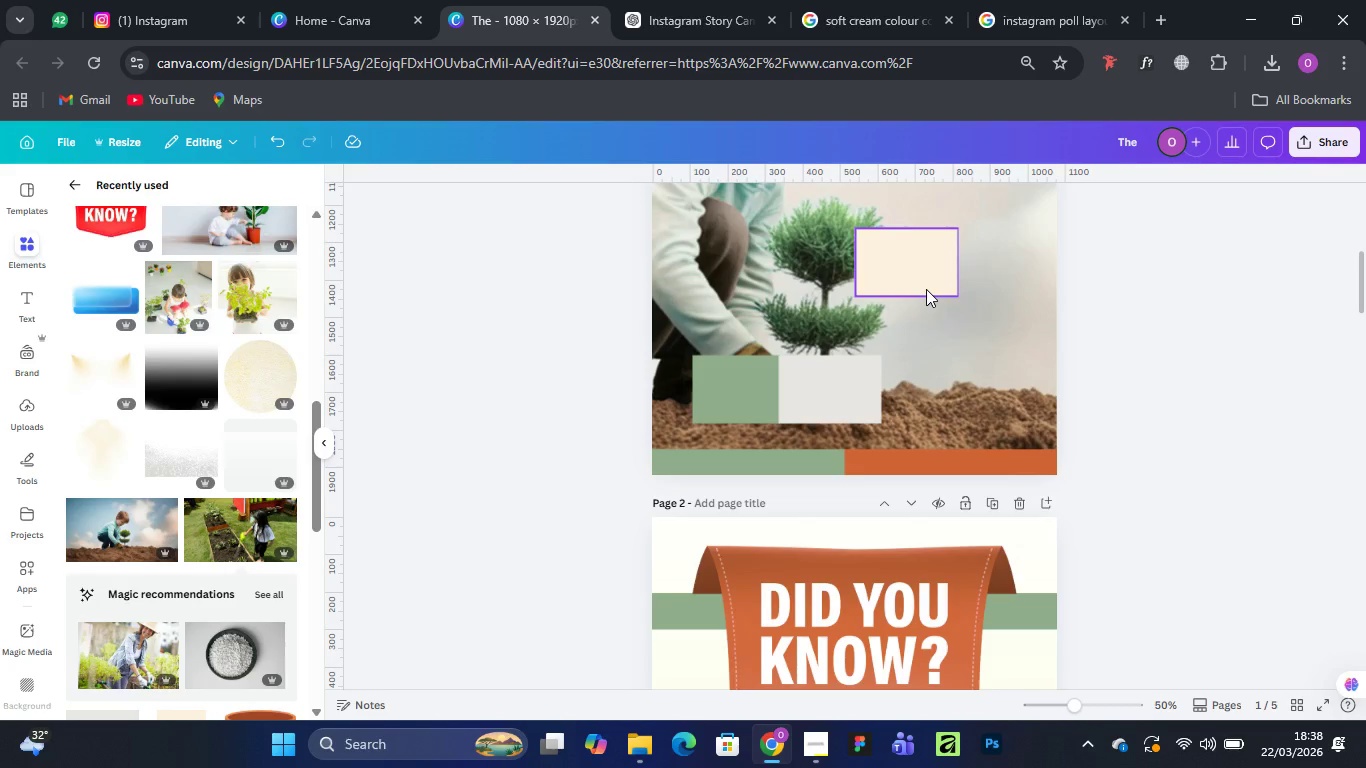 
left_click([926, 289])
 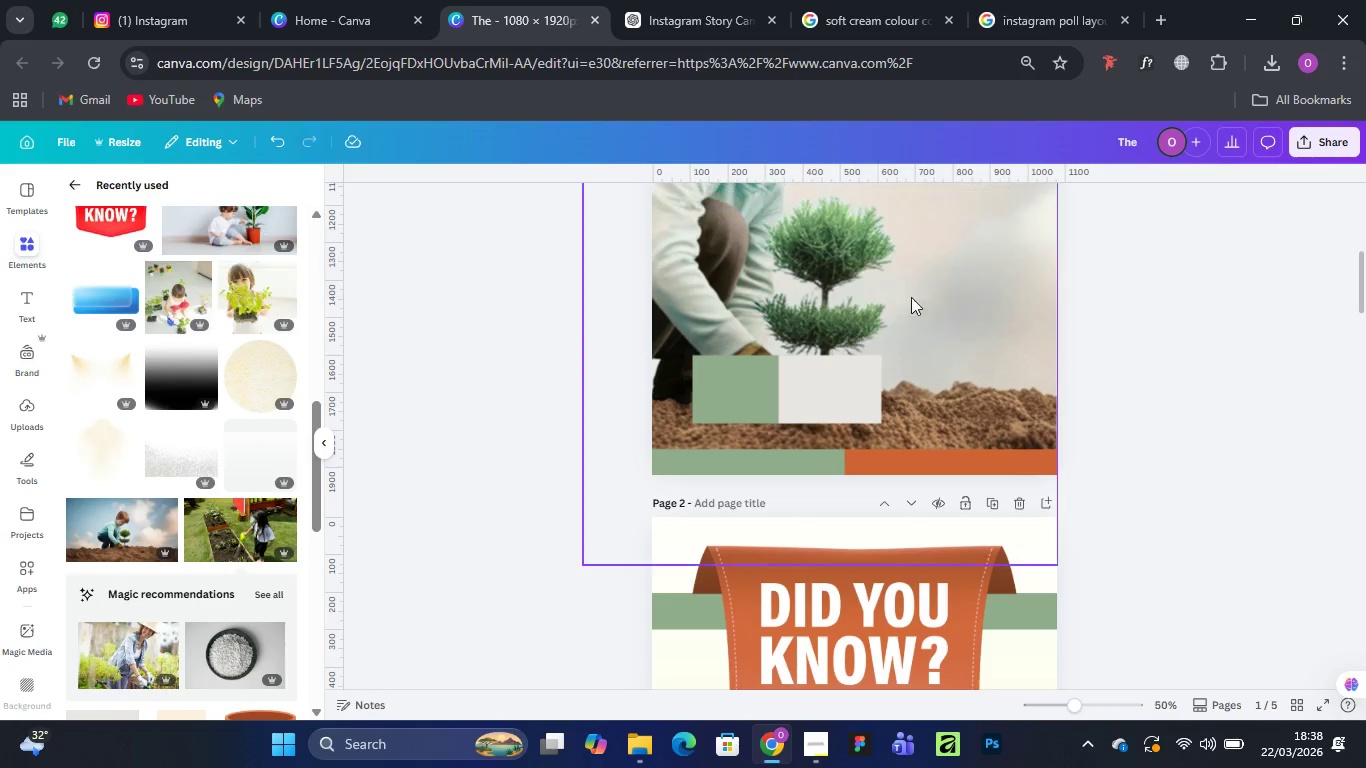 
key(Delete)
 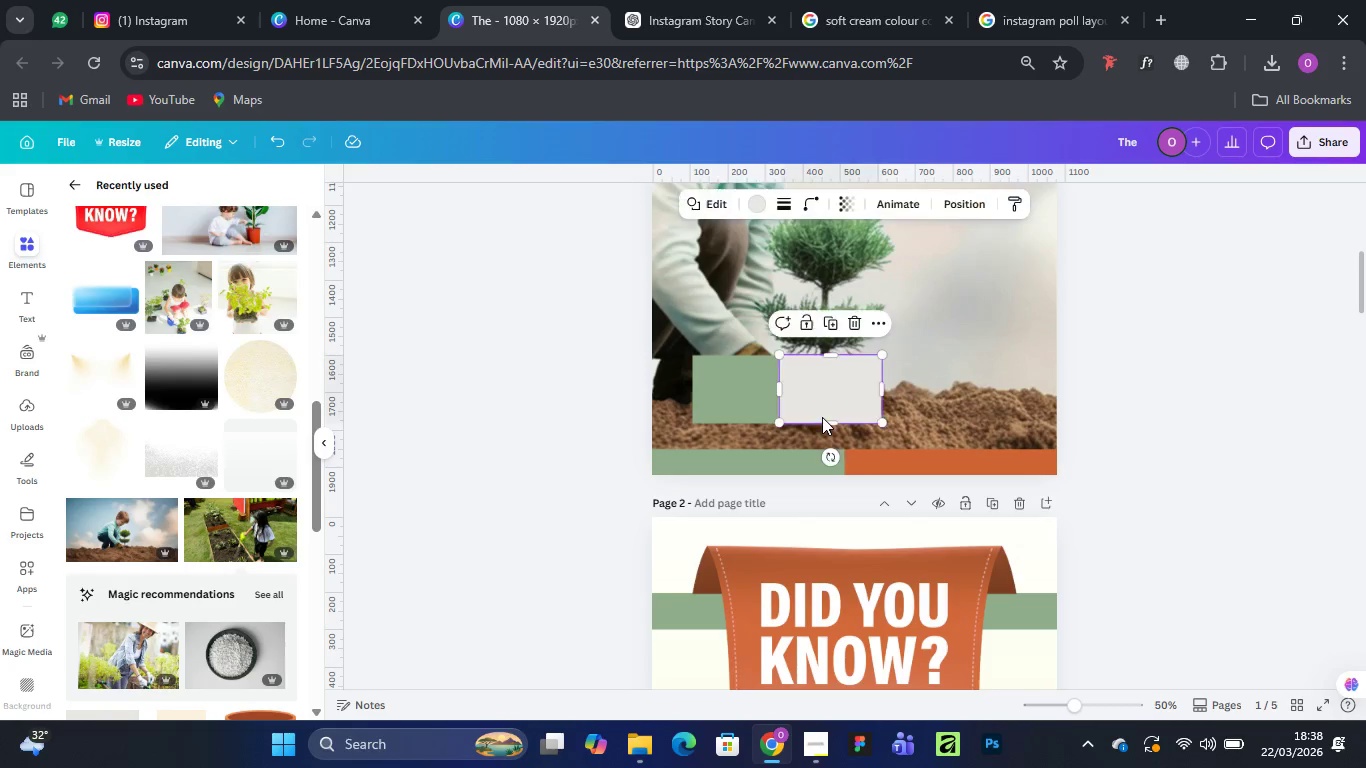 
left_click([822, 417])
 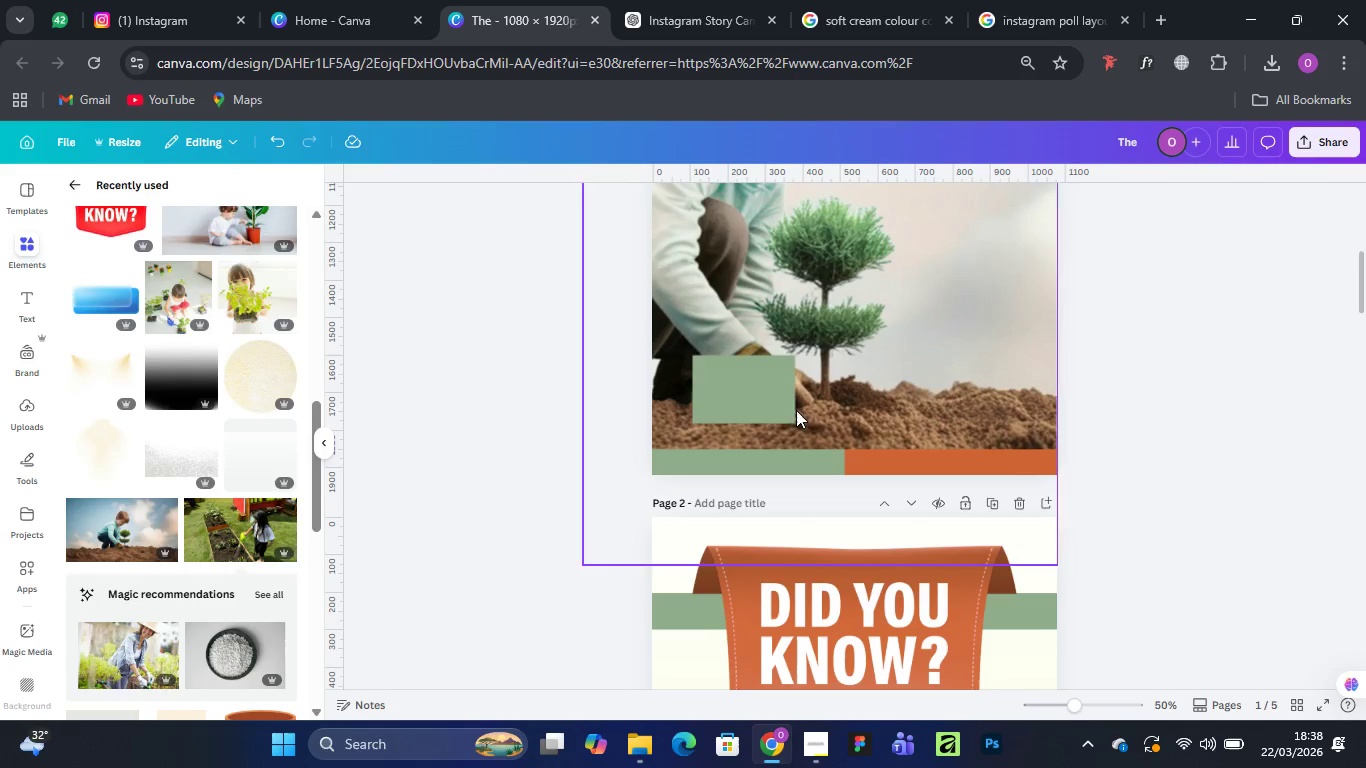 
key(Delete)
 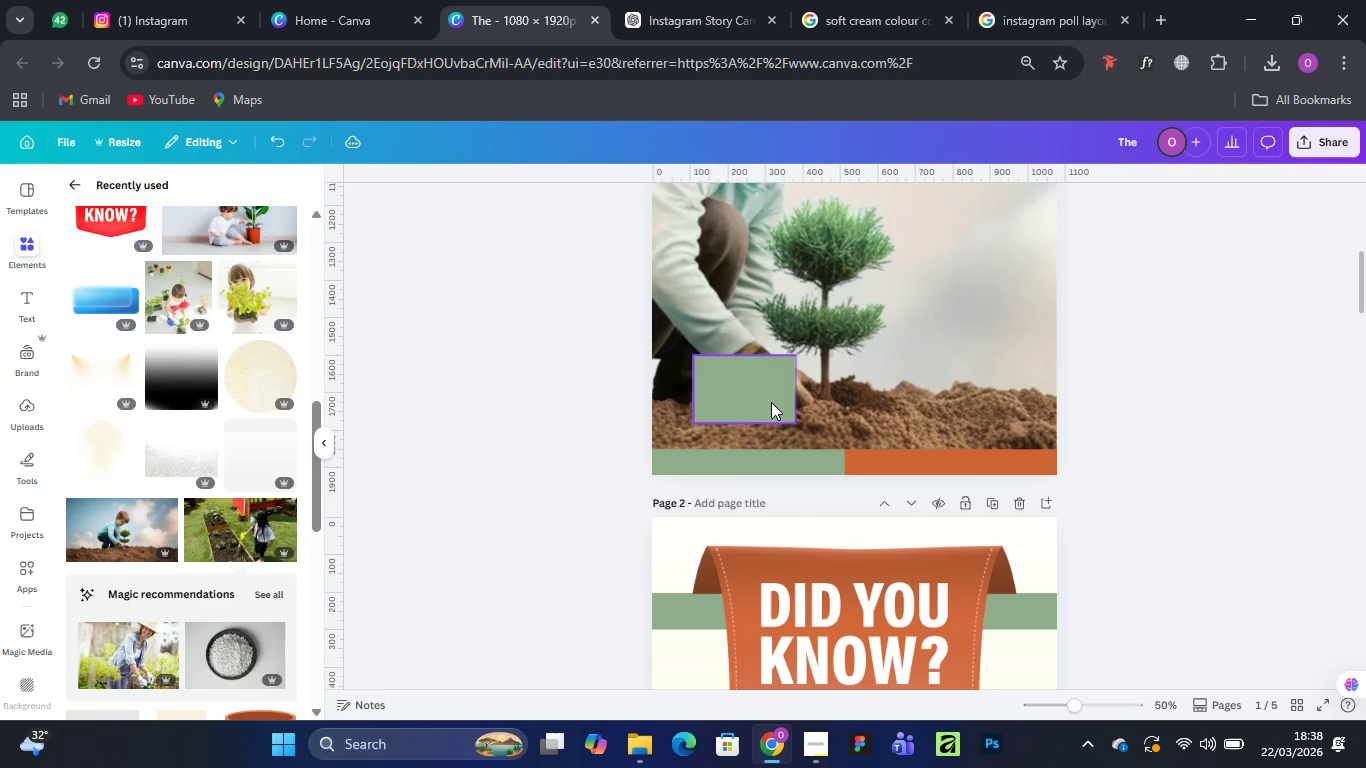 
left_click([771, 402])
 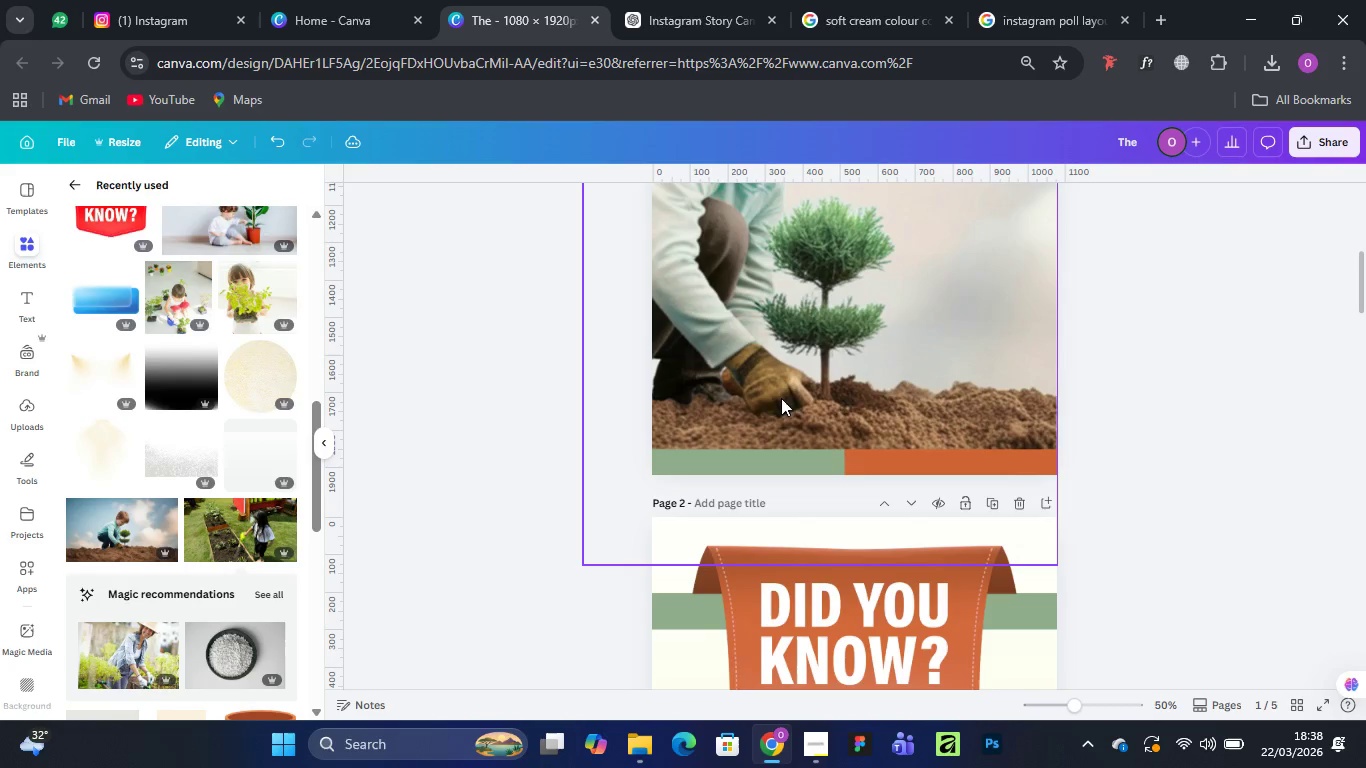 
key(Delete)
 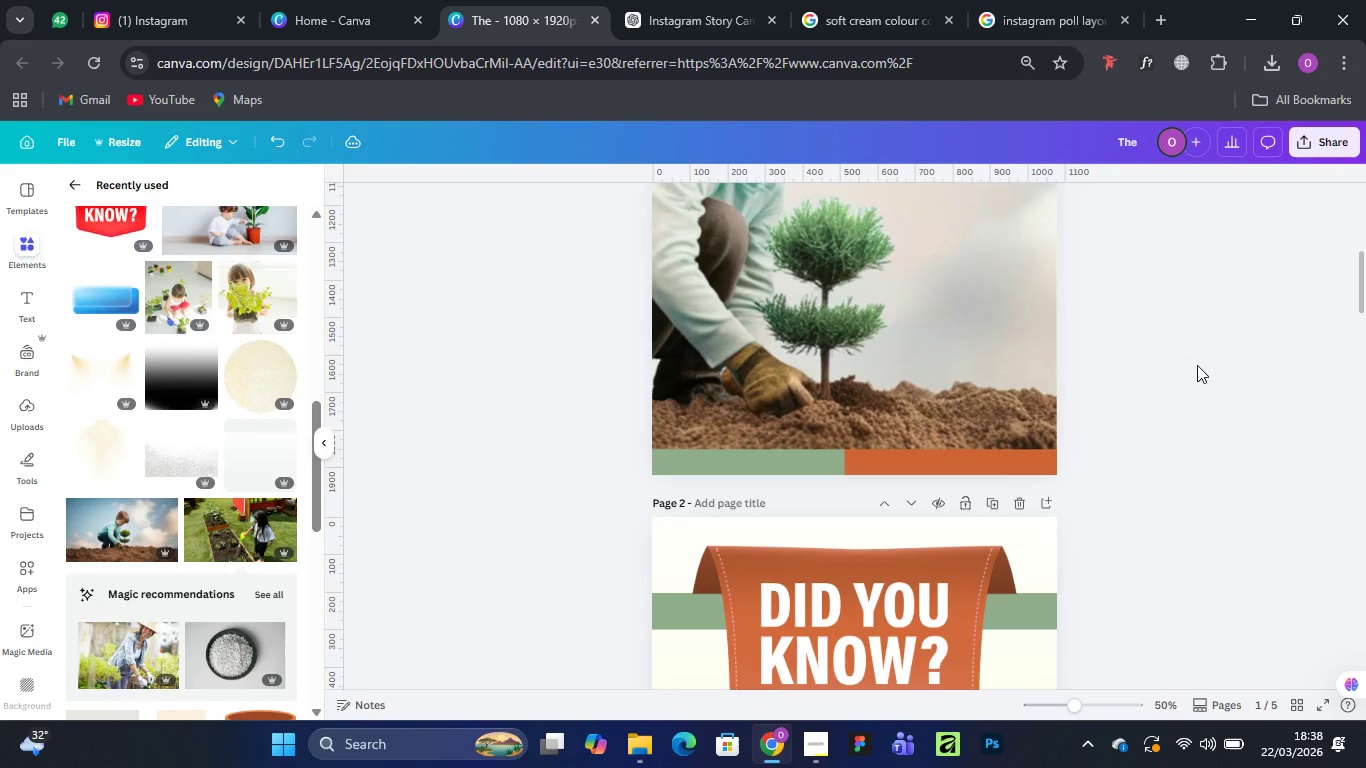 
scroll: coordinate [1199, 365], scroll_direction: up, amount: 8.0
 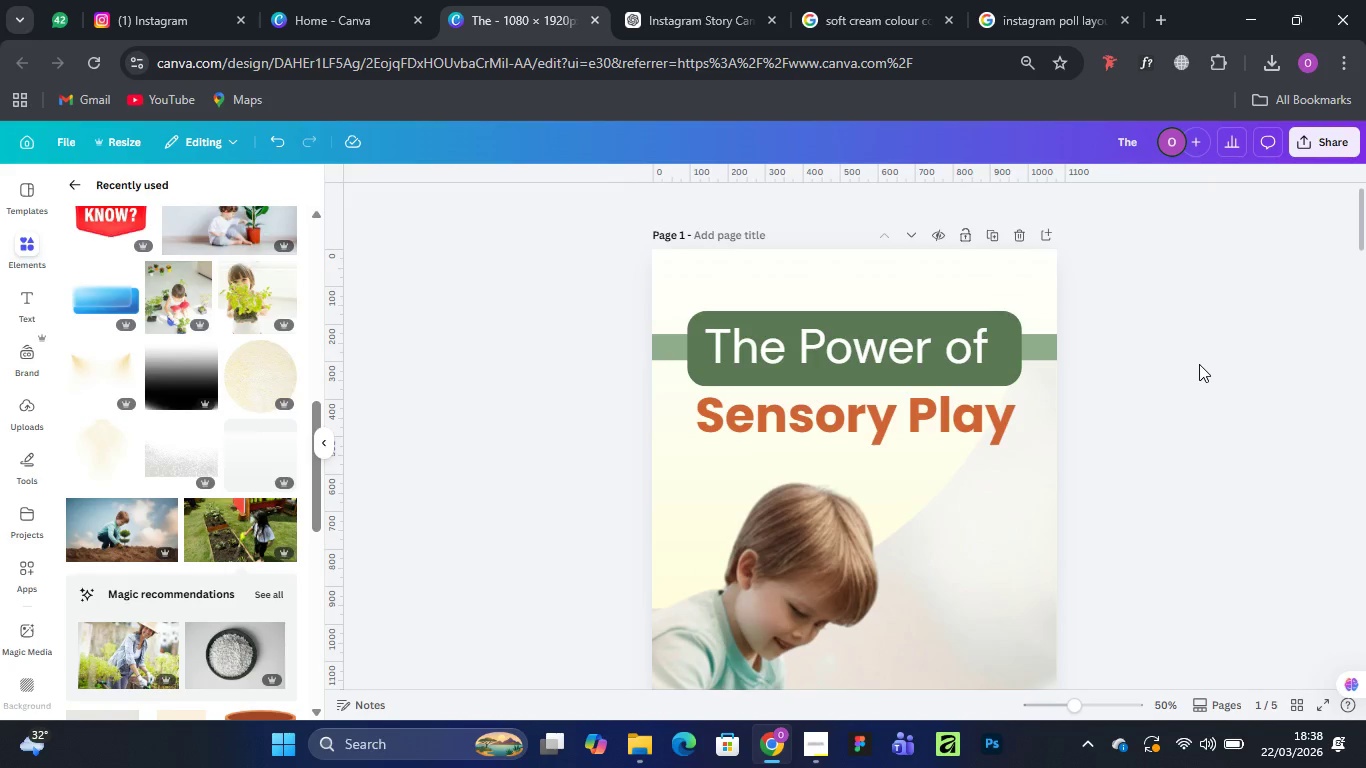 
scroll: coordinate [1199, 364], scroll_direction: down, amount: 18.0
 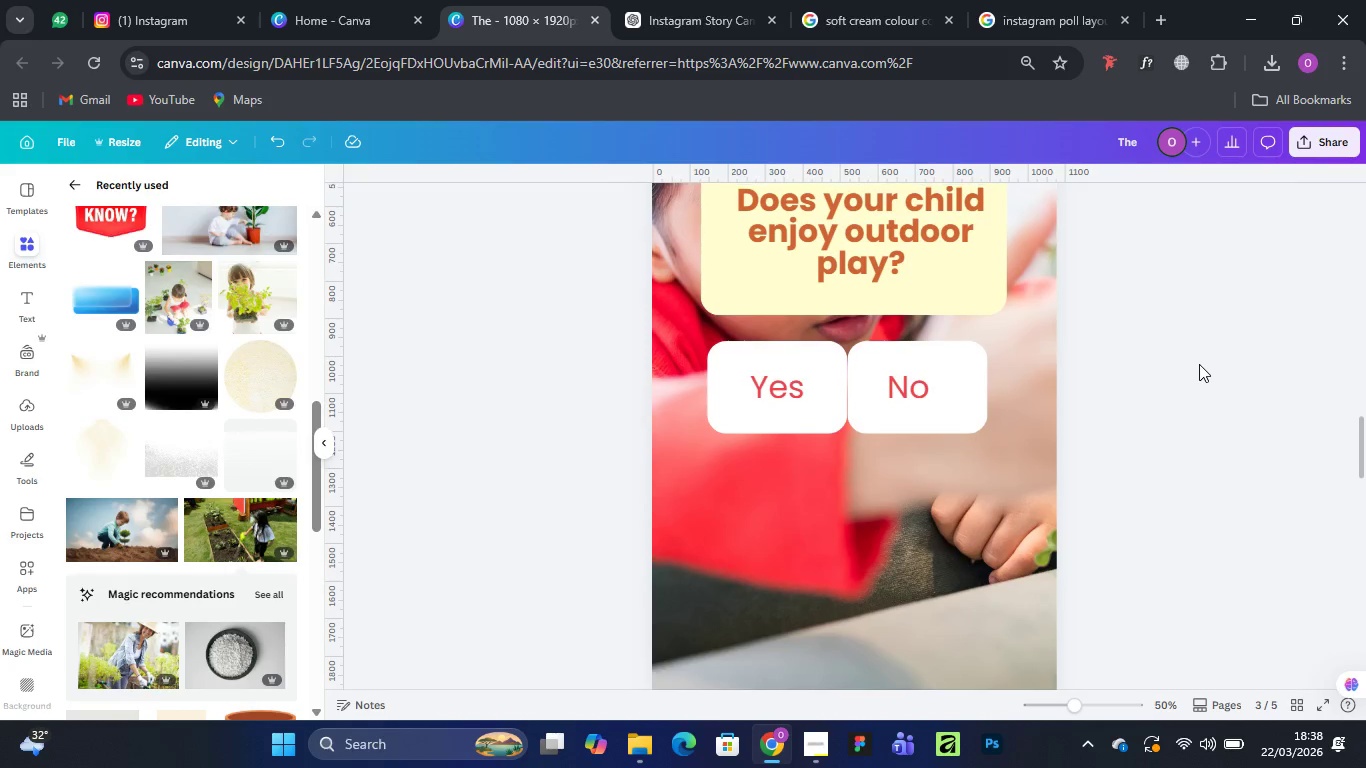 
scroll: coordinate [1199, 364], scroll_direction: up, amount: 2.0
 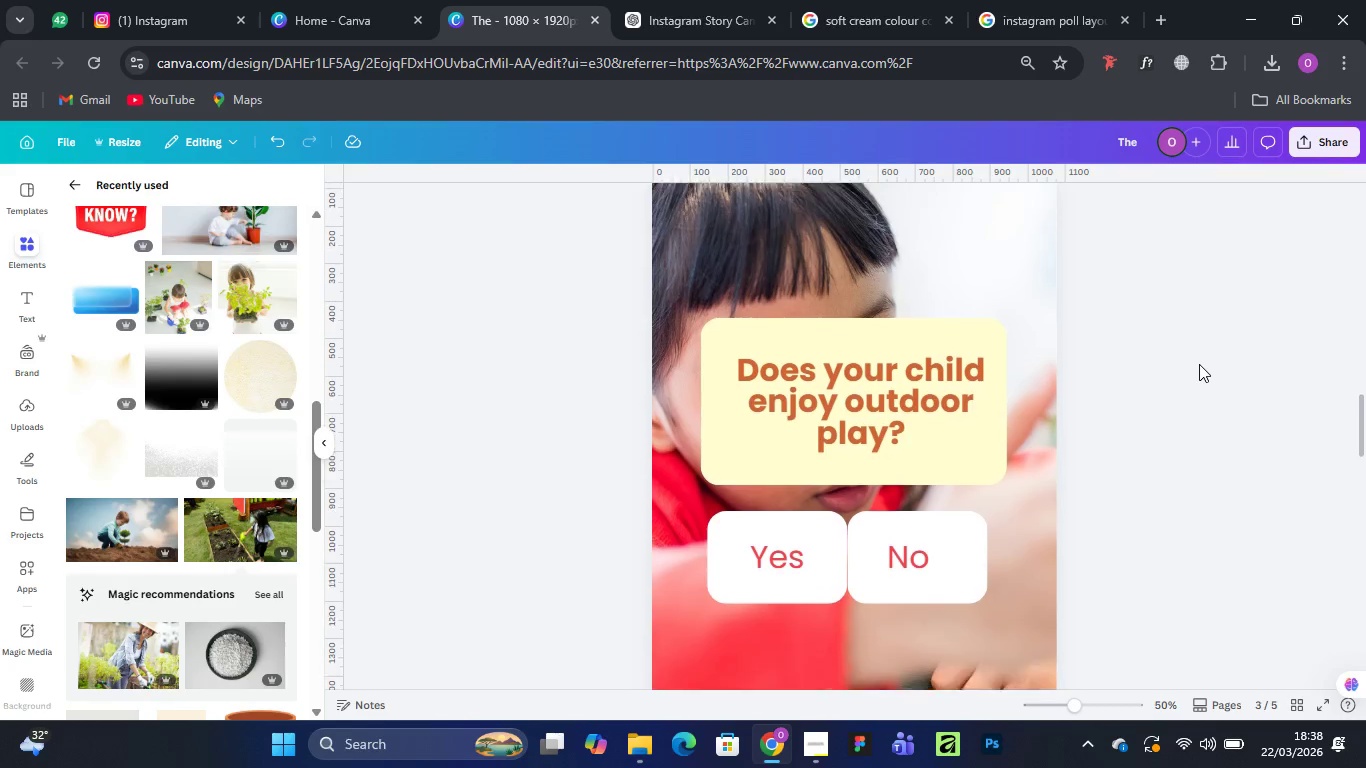 
scroll: coordinate [1199, 364], scroll_direction: down, amount: 2.0
 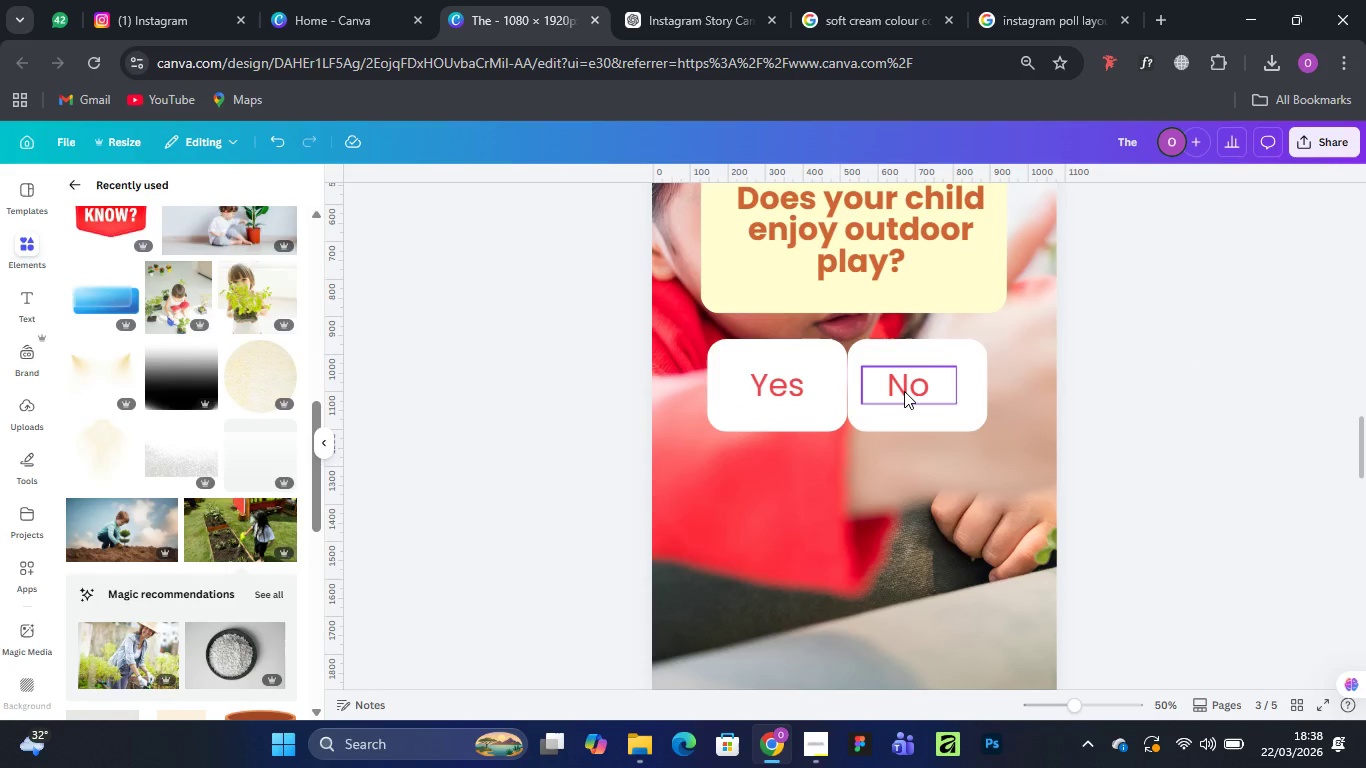 
left_click([904, 391])
 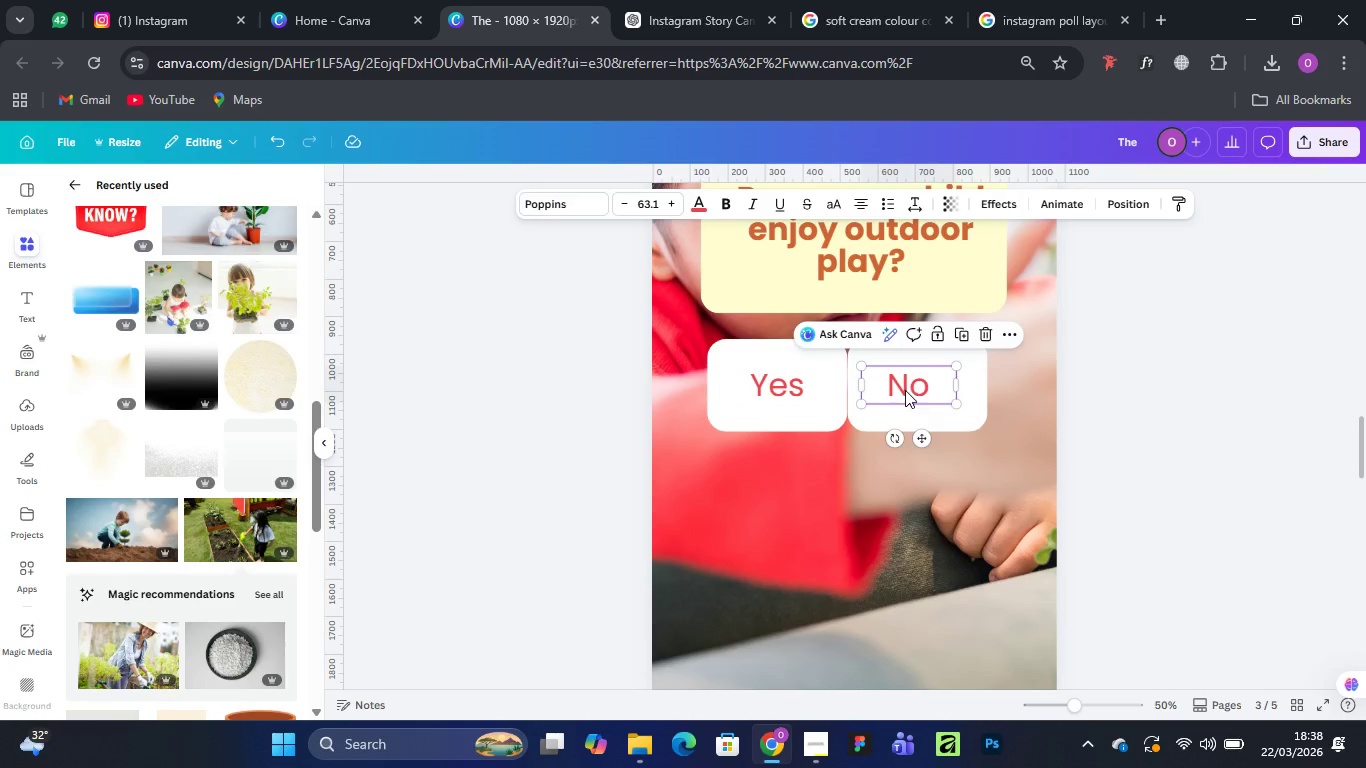 
left_click_drag(start_coordinate=[904, 390], to_coordinate=[916, 390])
 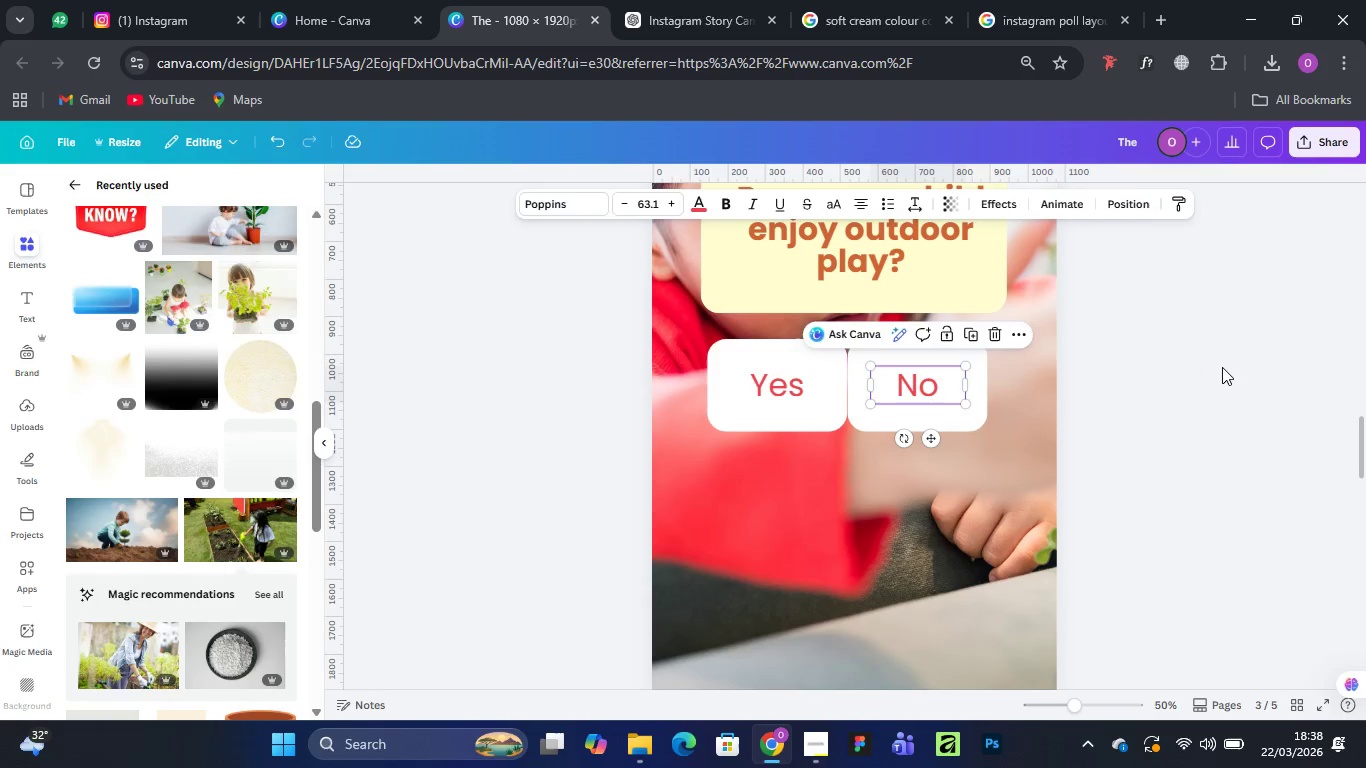 
left_click([1223, 367])
 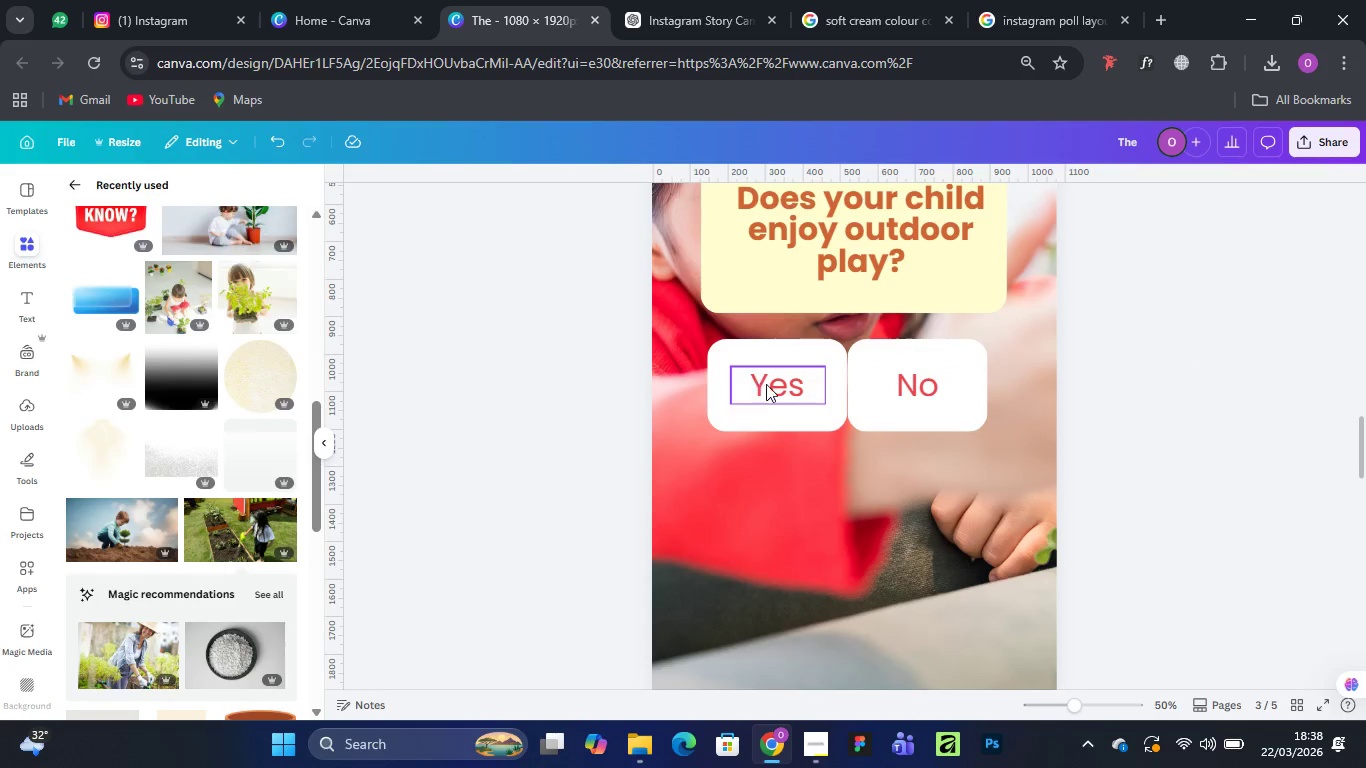 
left_click([774, 384])
 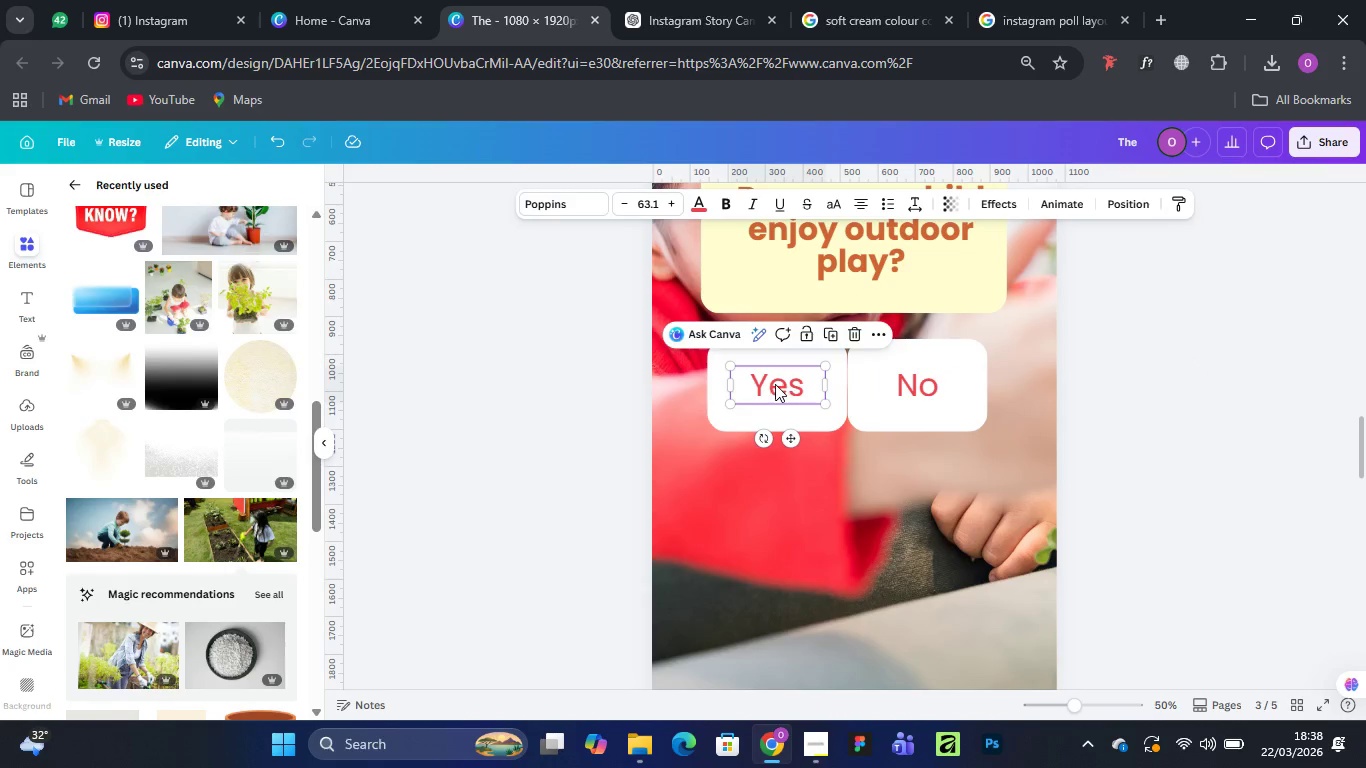 
left_click_drag(start_coordinate=[777, 384], to_coordinate=[782, 387])
 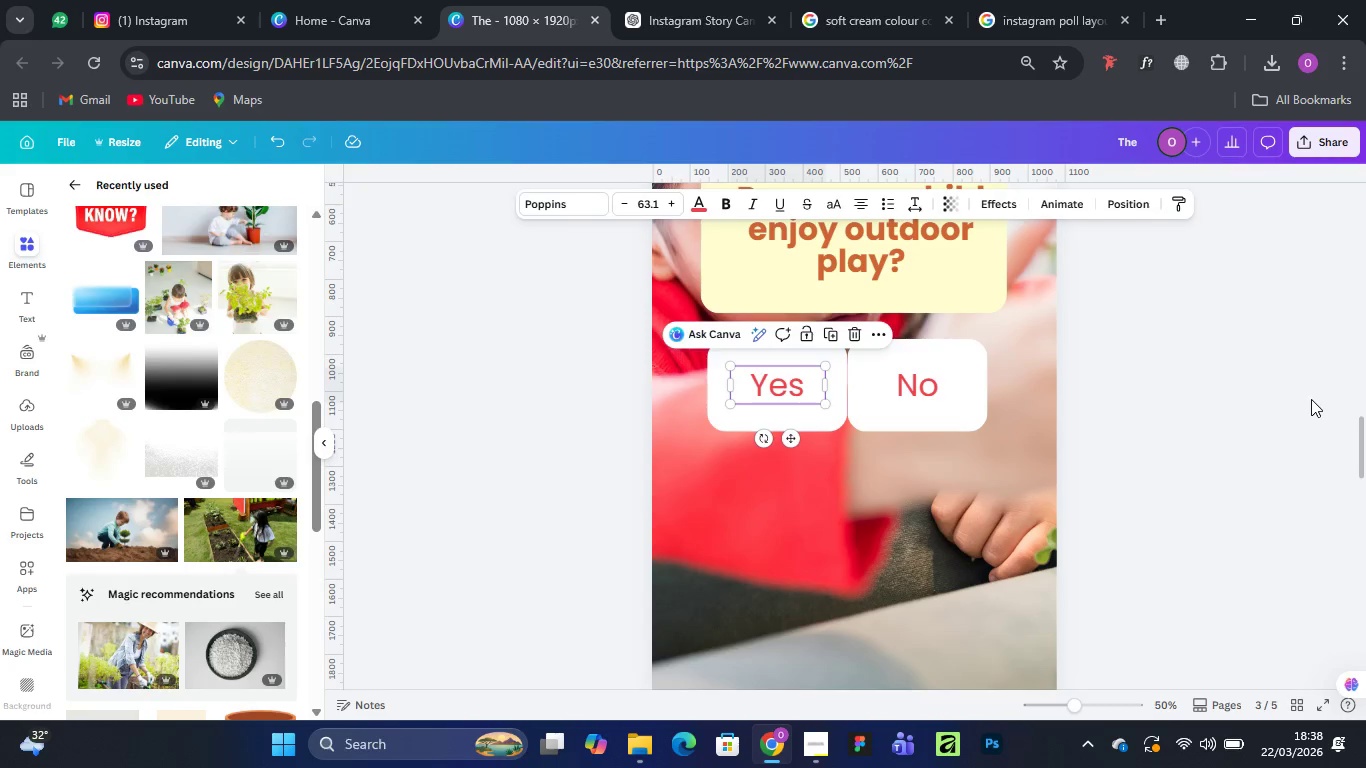 
left_click([1311, 399])
 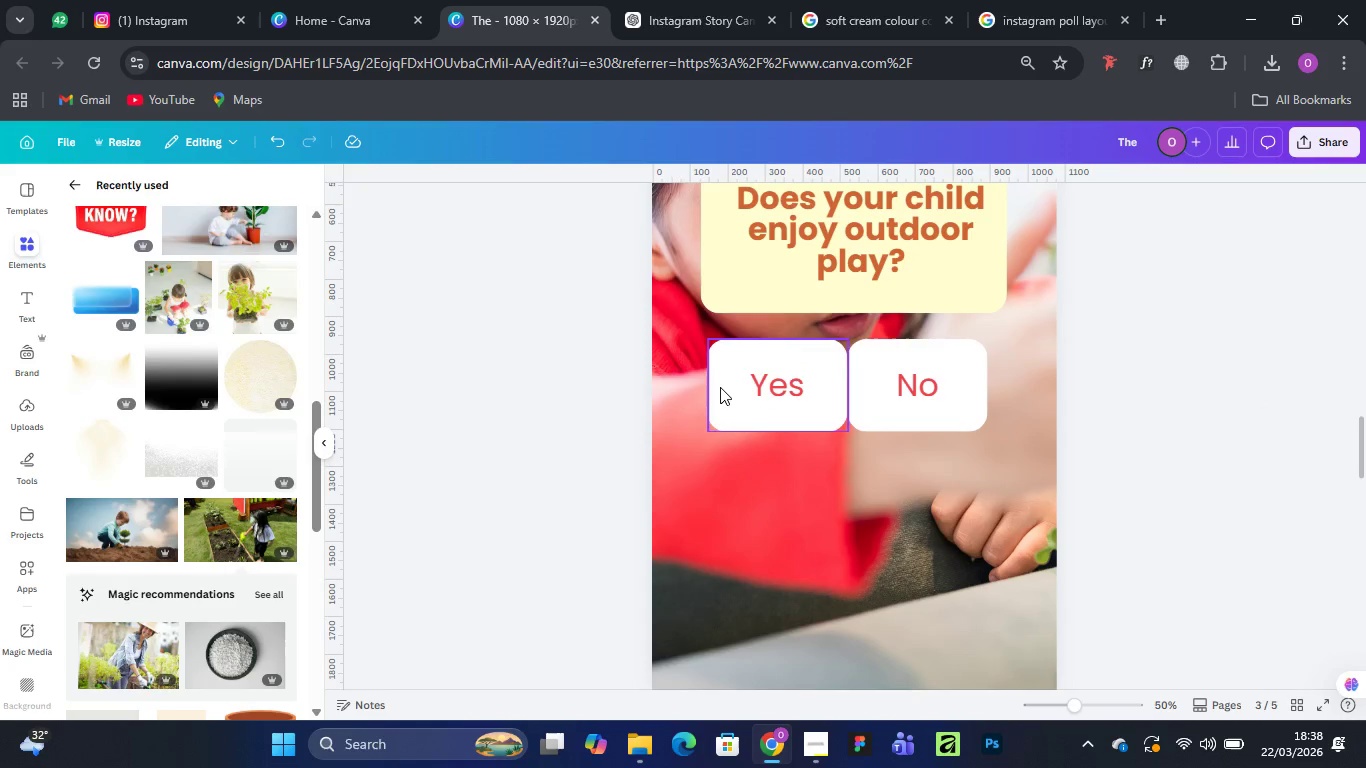 
left_click([720, 389])
 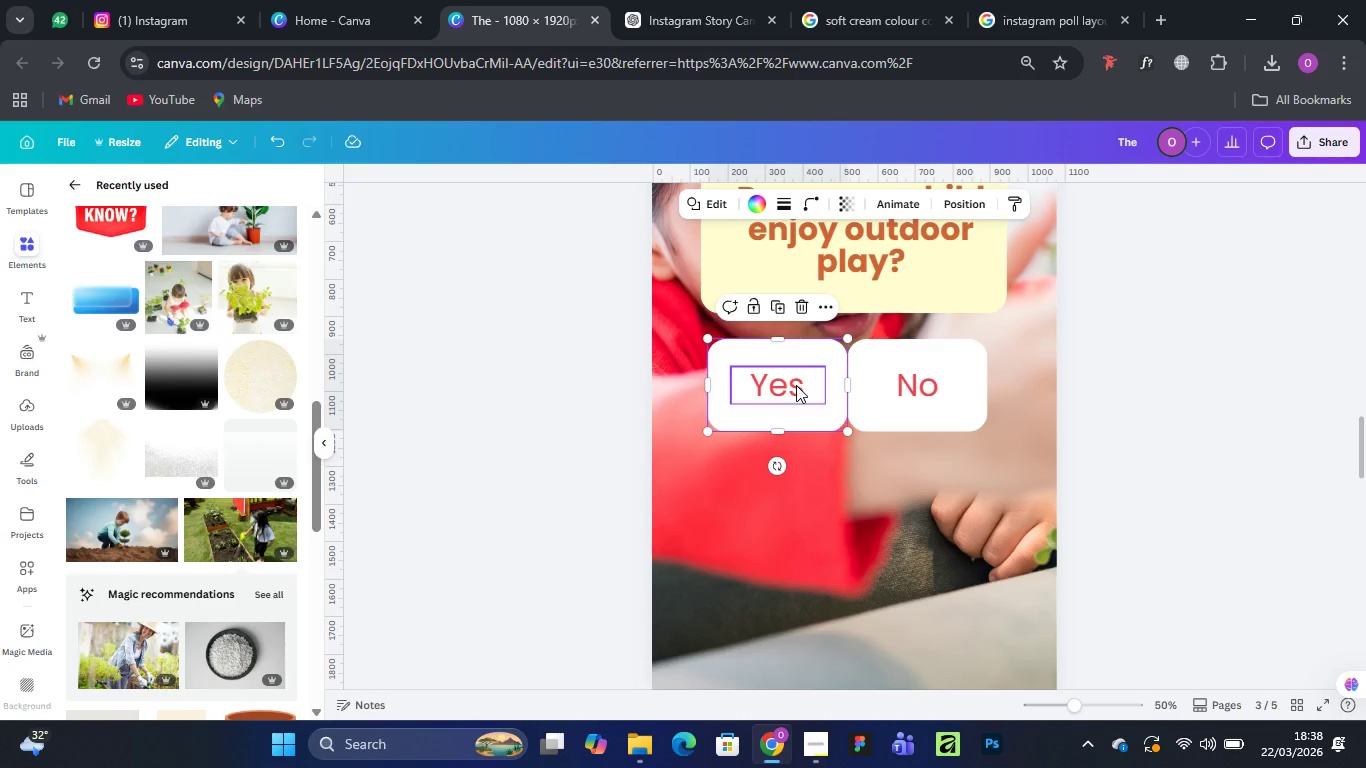 
hold_key(key=ShiftLeft, duration=1.53)
left_click([796, 385])
 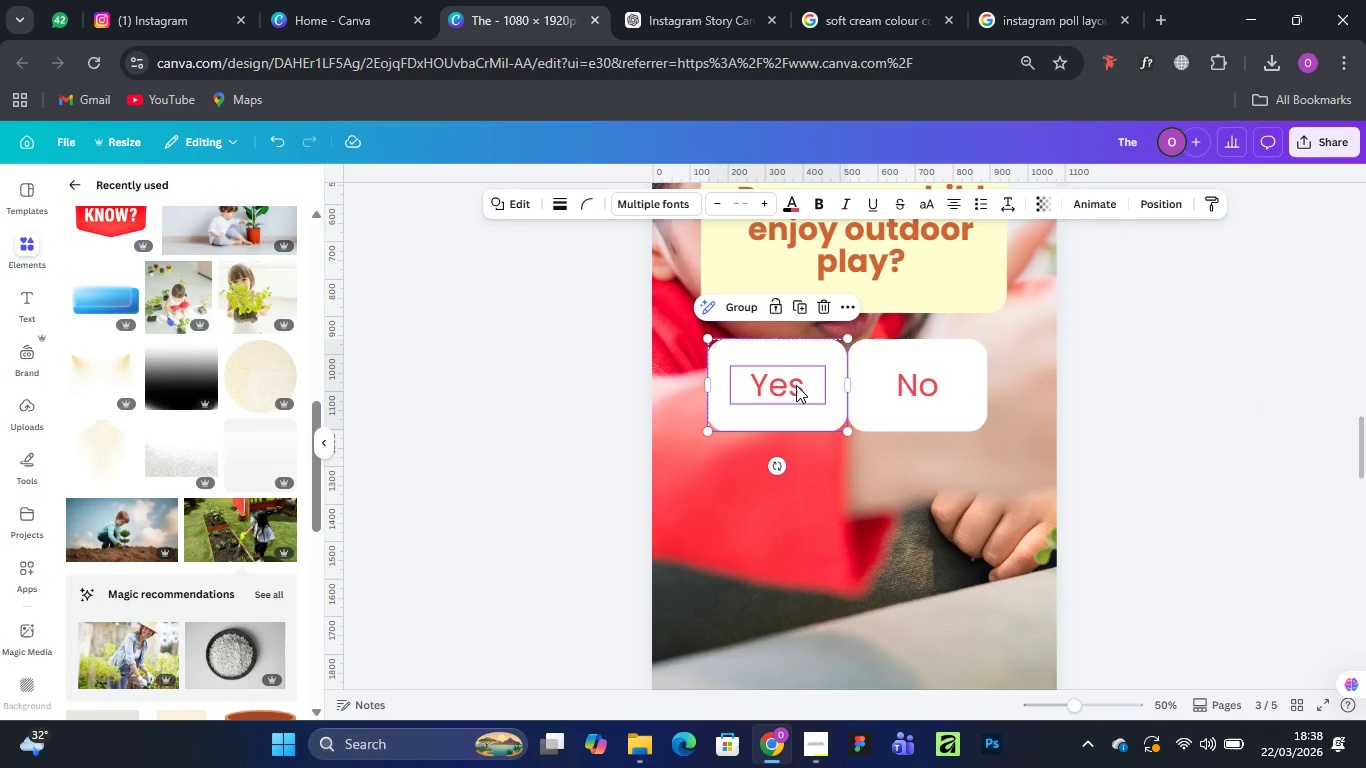 
hold_key(key=ShiftLeft, duration=1.5)
left_click([884, 409])
 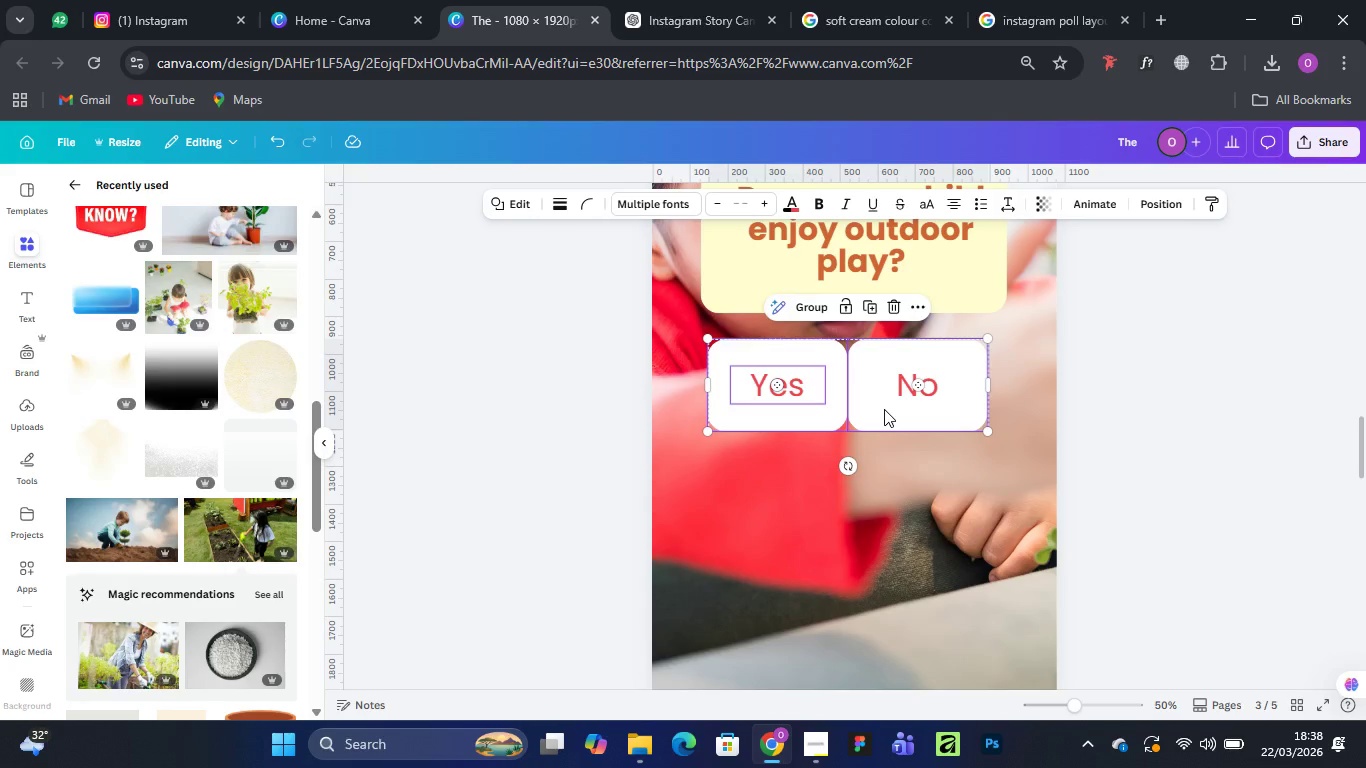 
hold_key(key=ShiftLeft, duration=1.52)
left_click([915, 385])
 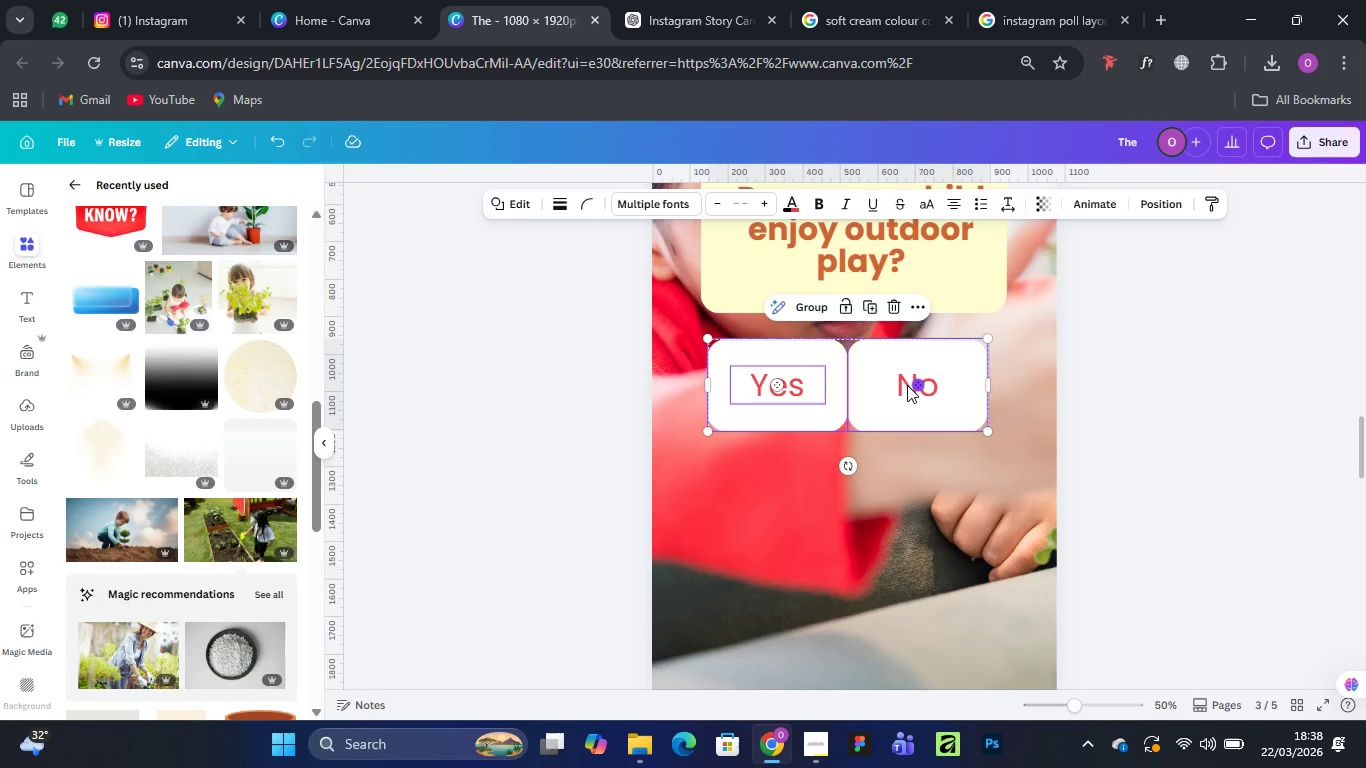 
hold_key(key=ShiftLeft, duration=1.03)
 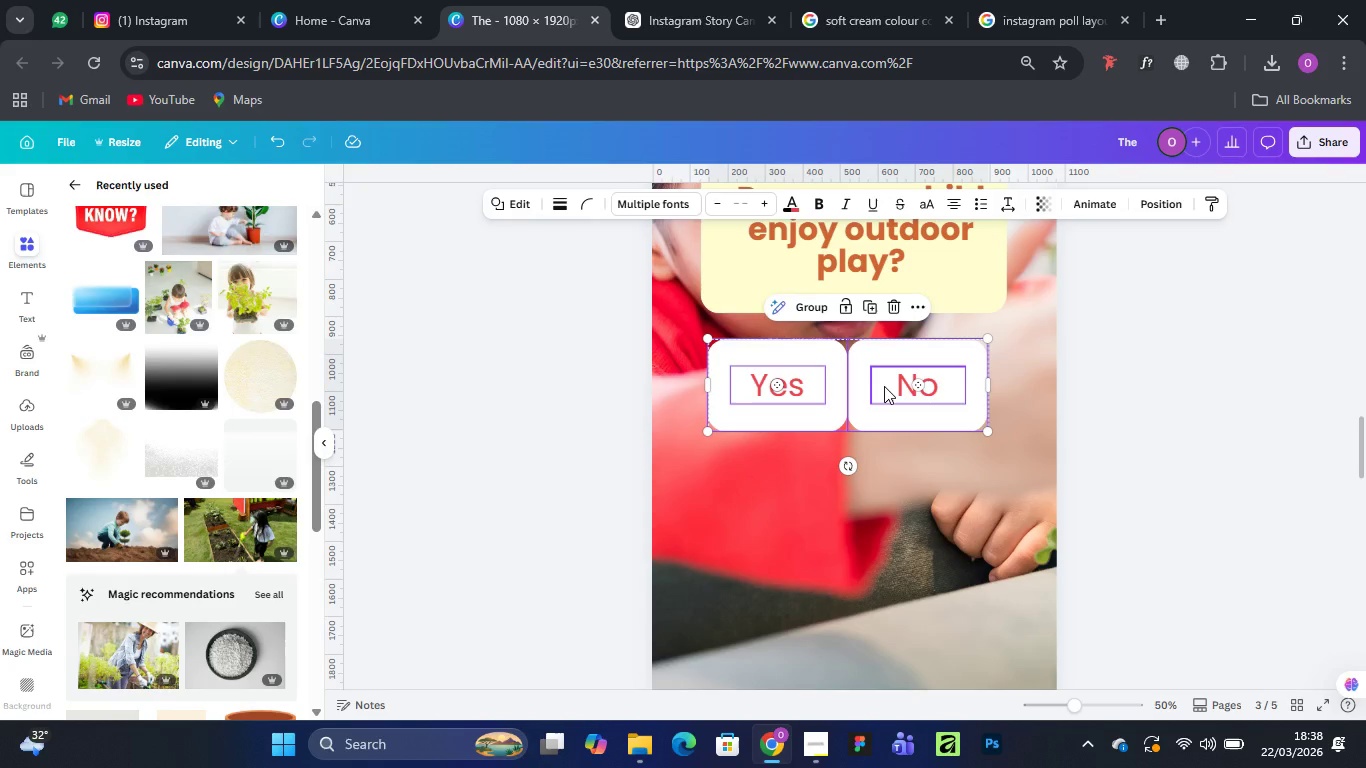 
hold_key(key=ShiftLeft, duration=1.12)
left_click([884, 386])
 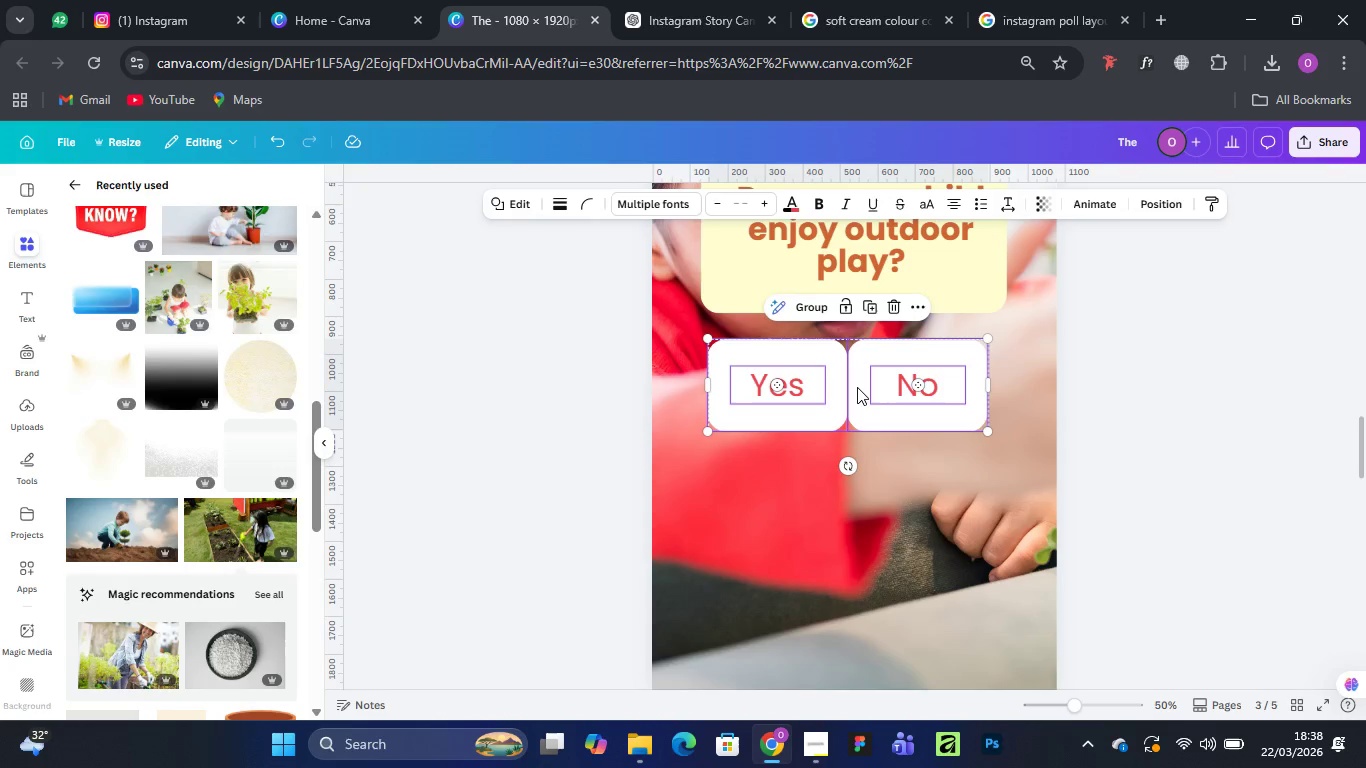 
left_click_drag(start_coordinate=[855, 387], to_coordinate=[869, 387])
 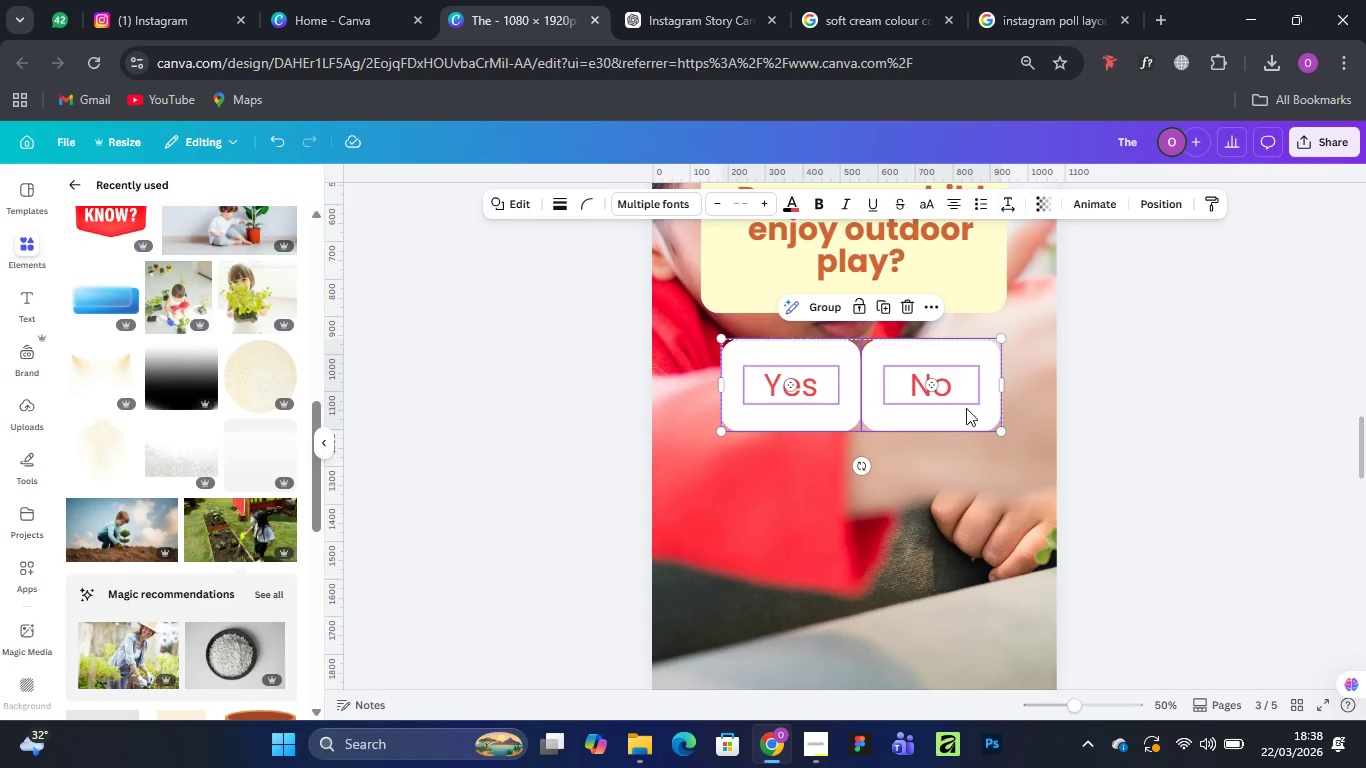 
left_click([1234, 419])
 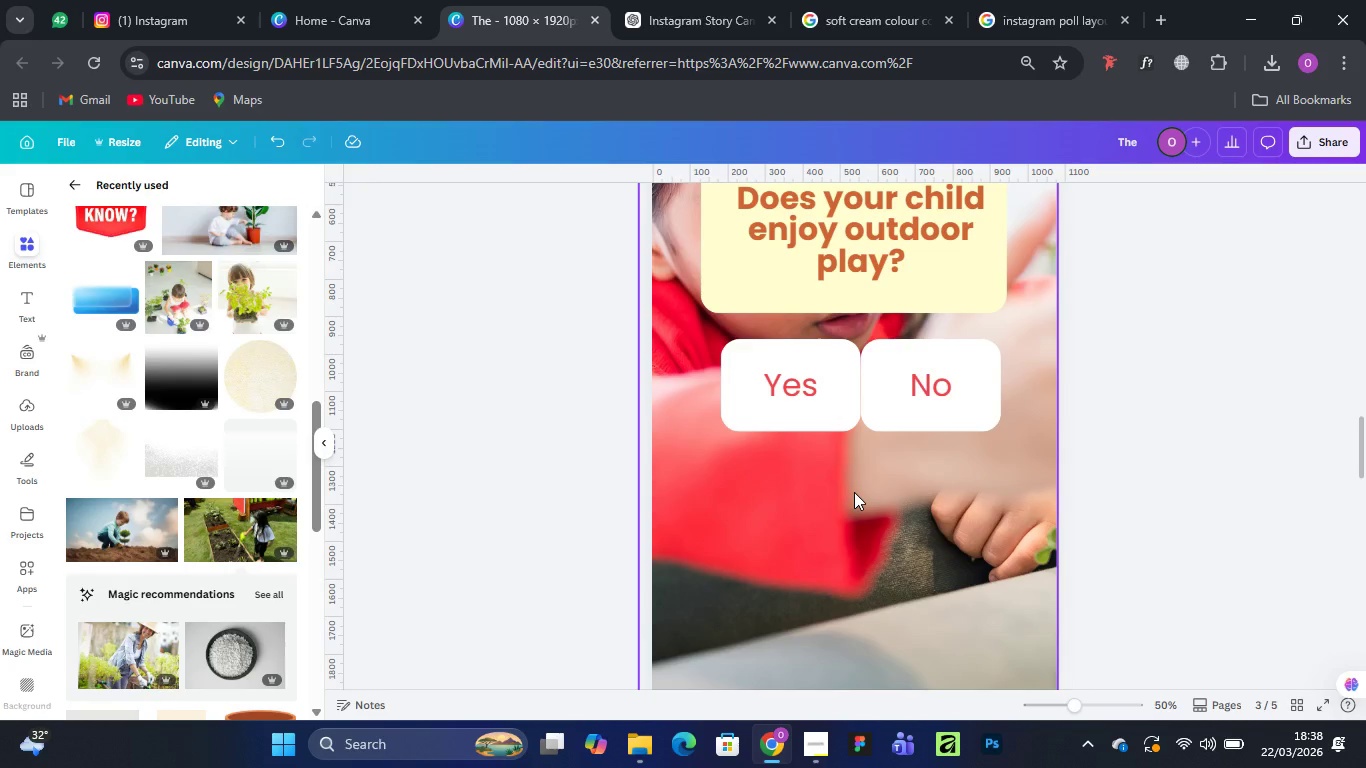 
scroll: coordinate [1204, 432], scroll_direction: up, amount: 15.0
 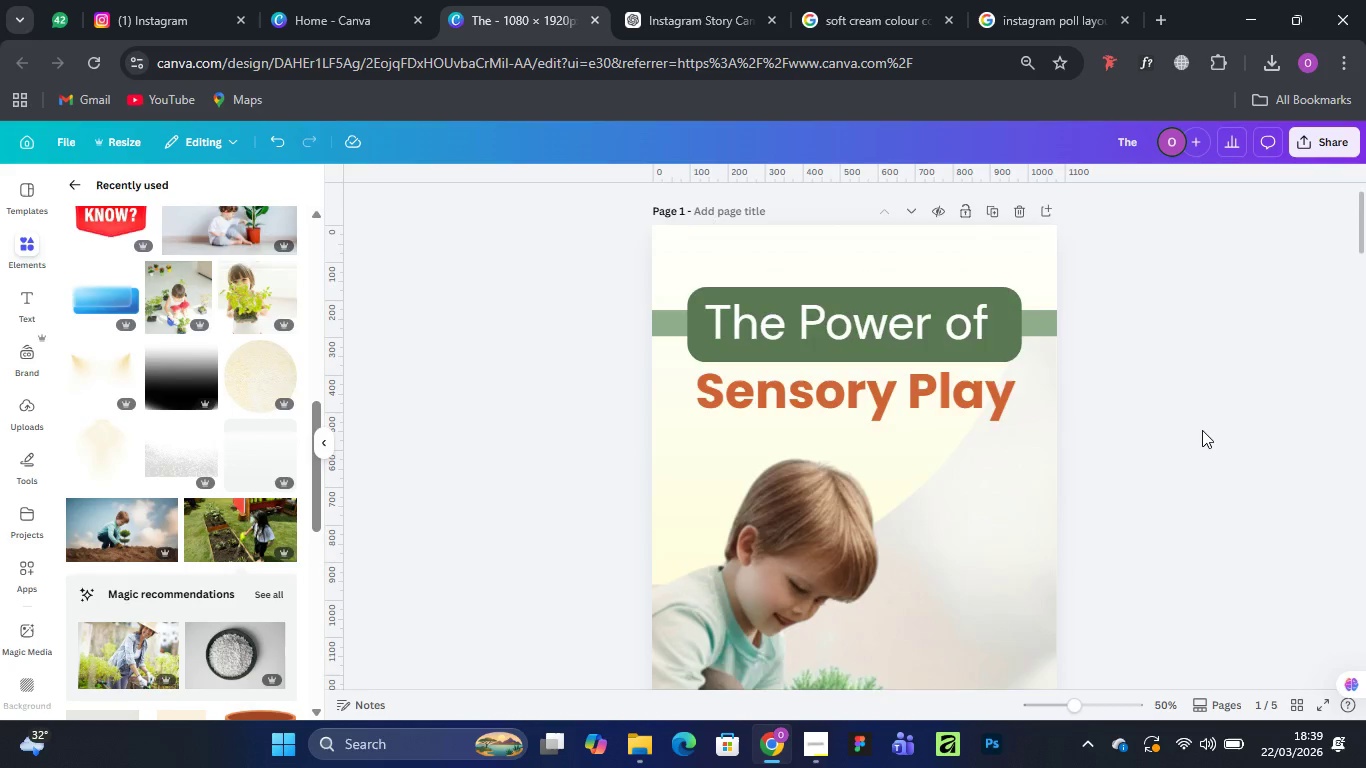 
scroll: coordinate [1202, 430], scroll_direction: down, amount: 12.0
 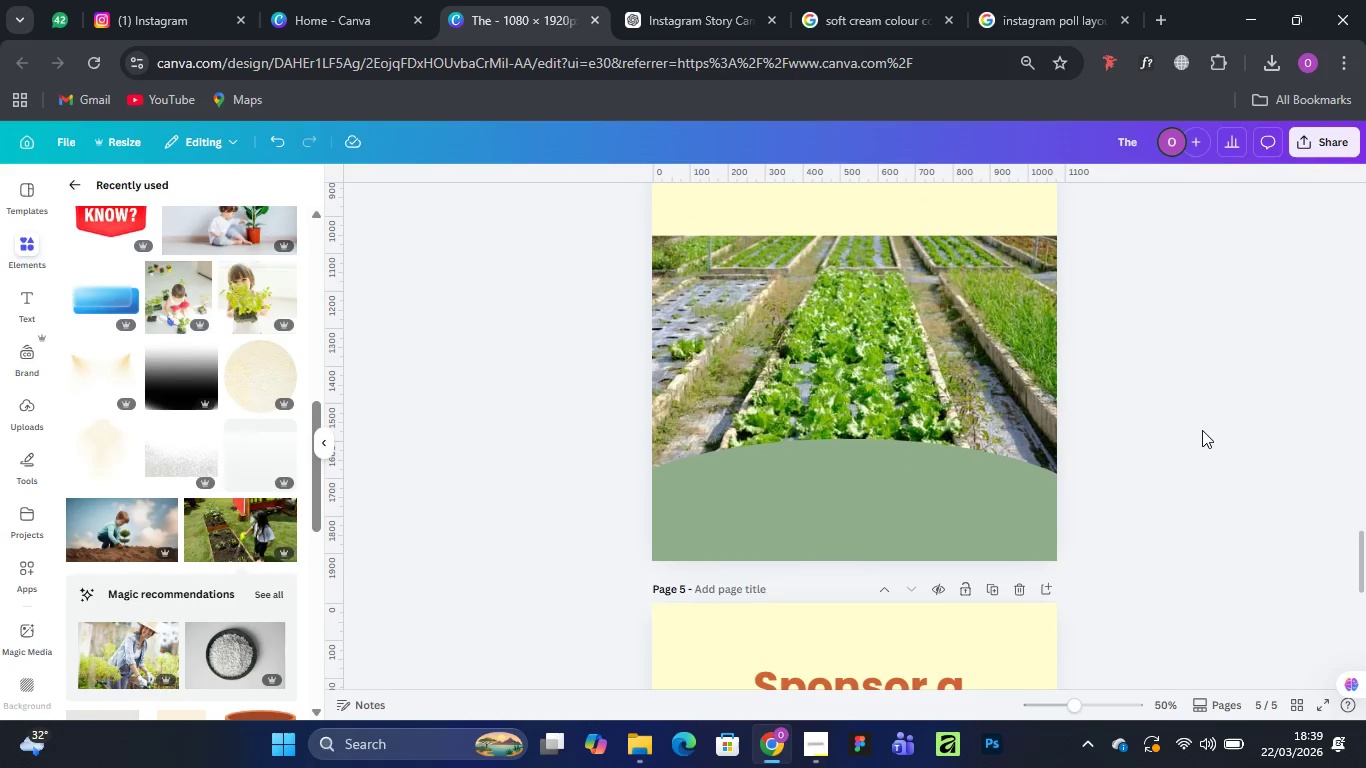 
left_click_drag(start_coordinate=[888, 498], to_coordinate=[880, 496])
 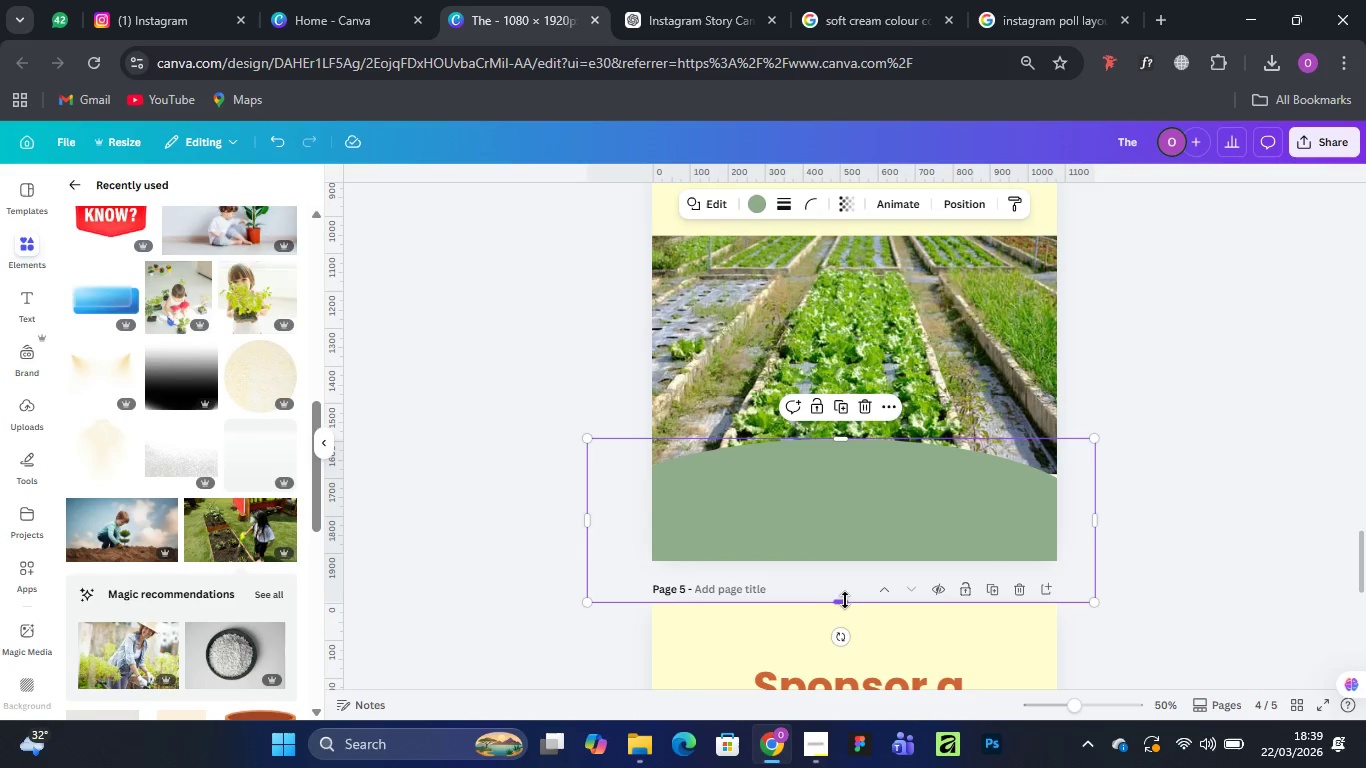 
left_click_drag(start_coordinate=[845, 602], to_coordinate=[840, 700])
 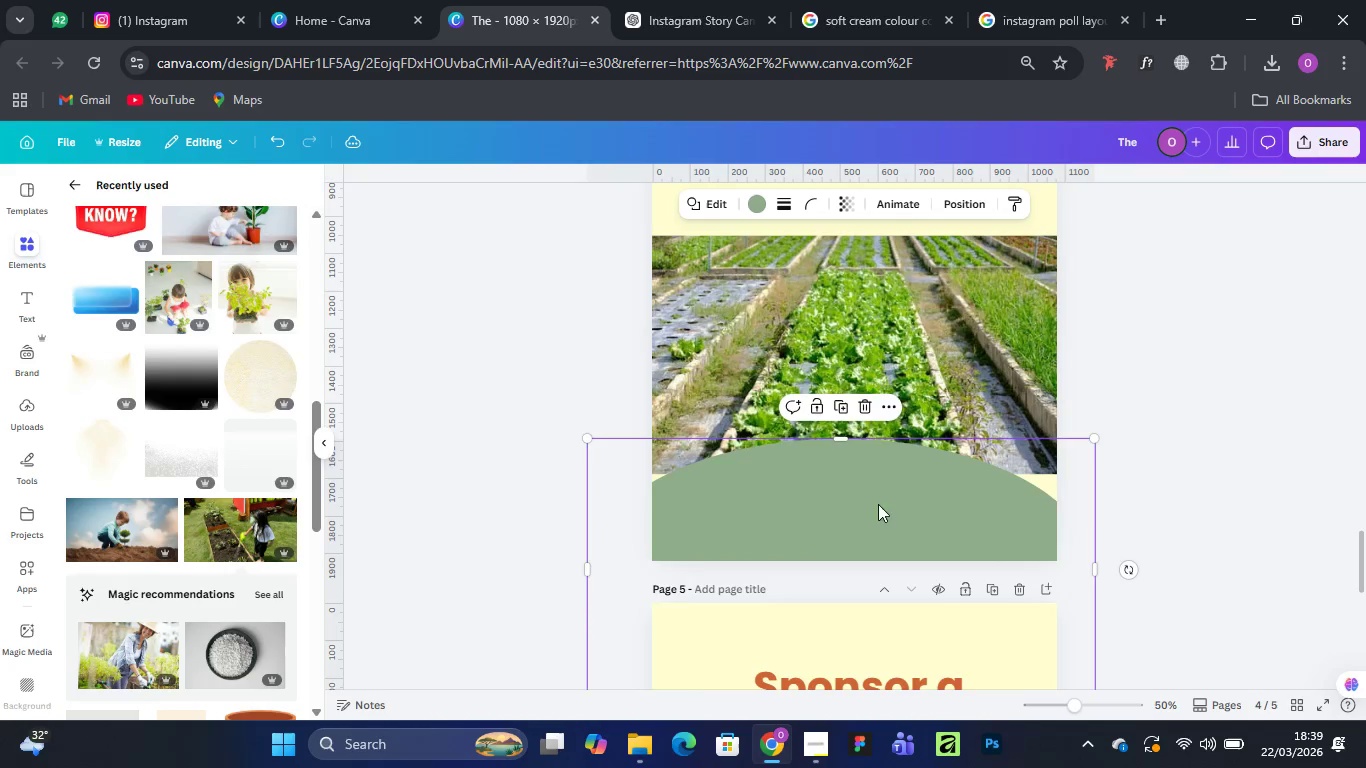 
left_click_drag(start_coordinate=[878, 504], to_coordinate=[876, 471])
 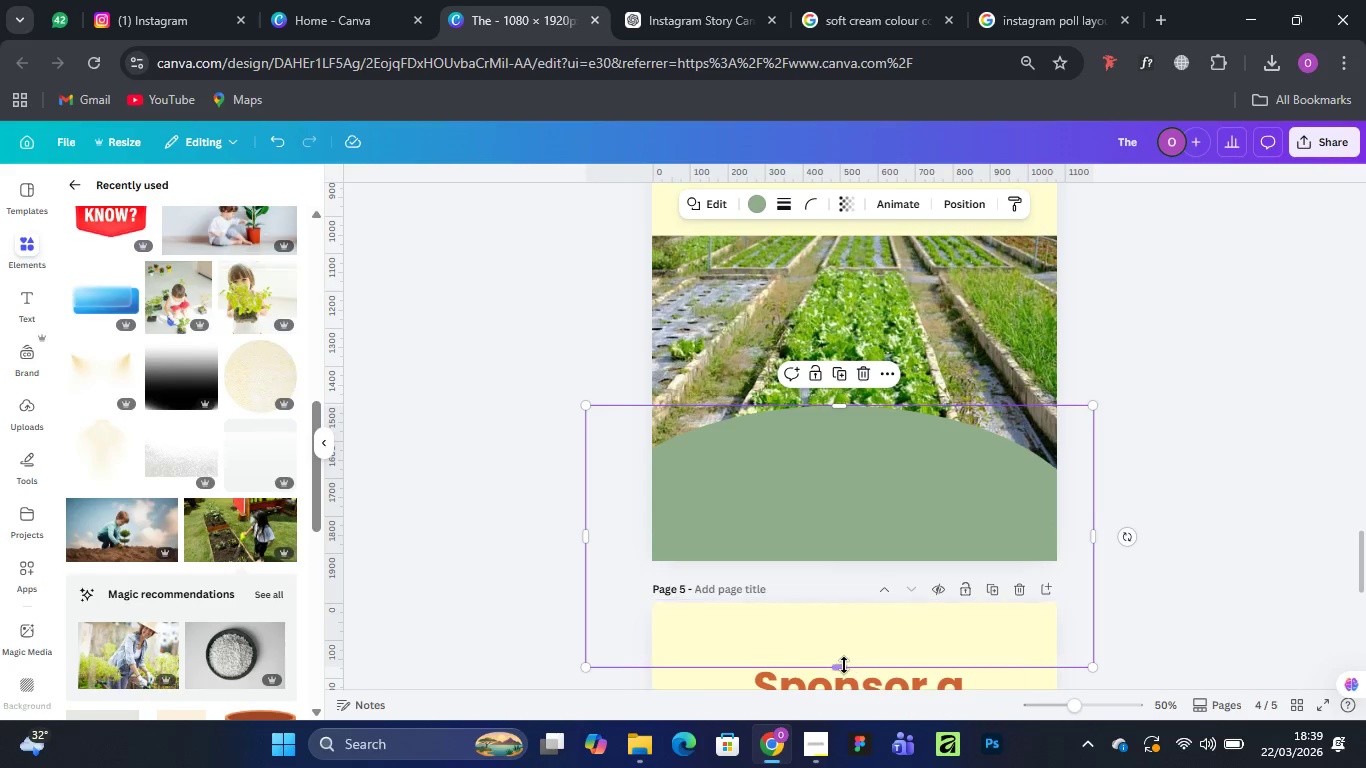 
left_click_drag(start_coordinate=[843, 666], to_coordinate=[851, 624])
 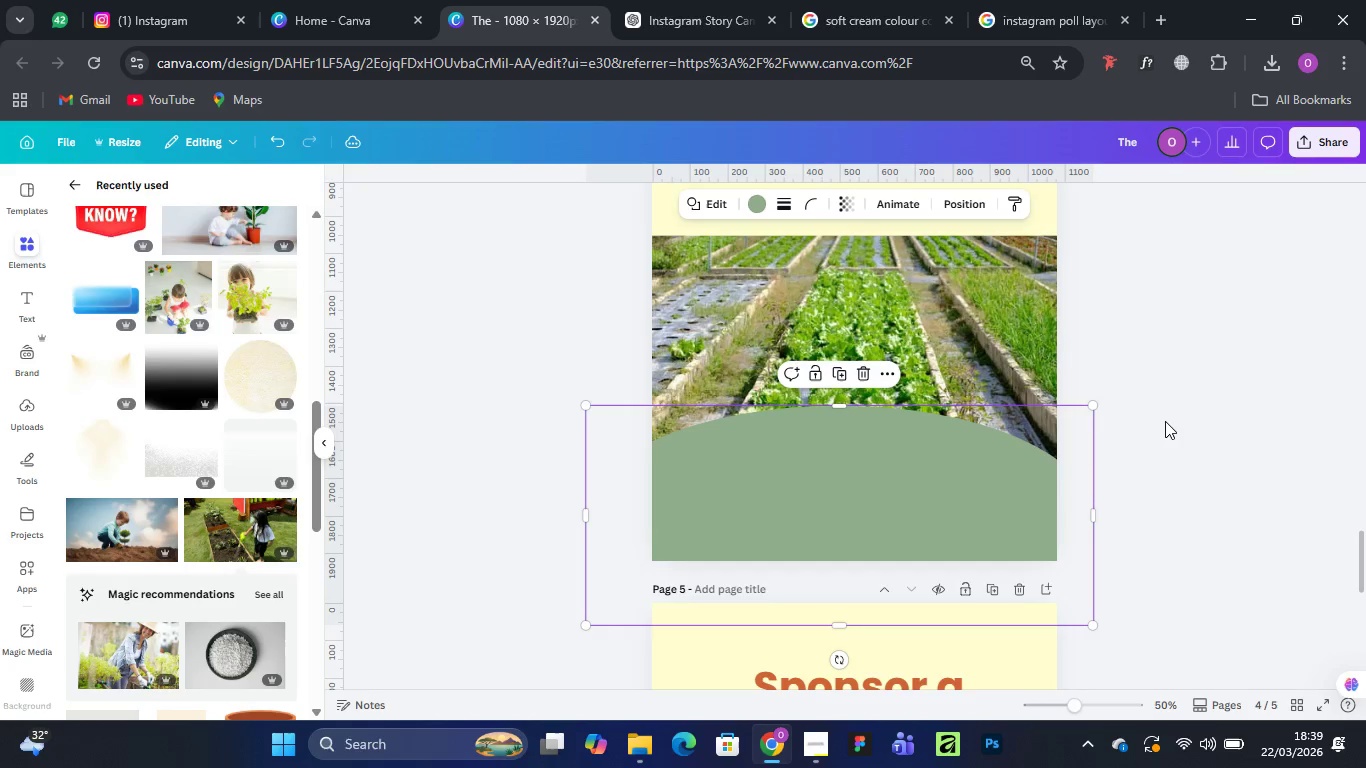 
left_click([1165, 421])
 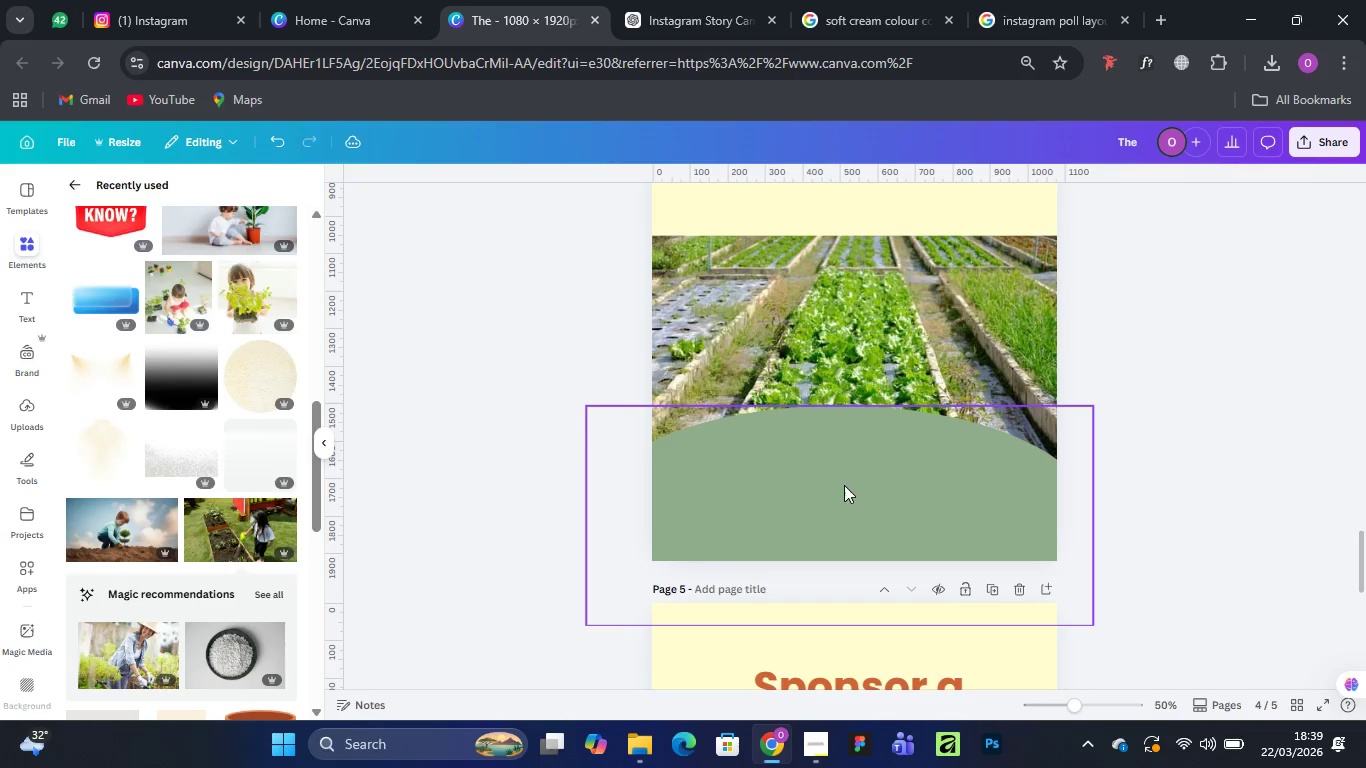 
scroll: coordinate [854, 489], scroll_direction: up, amount: 7.0
 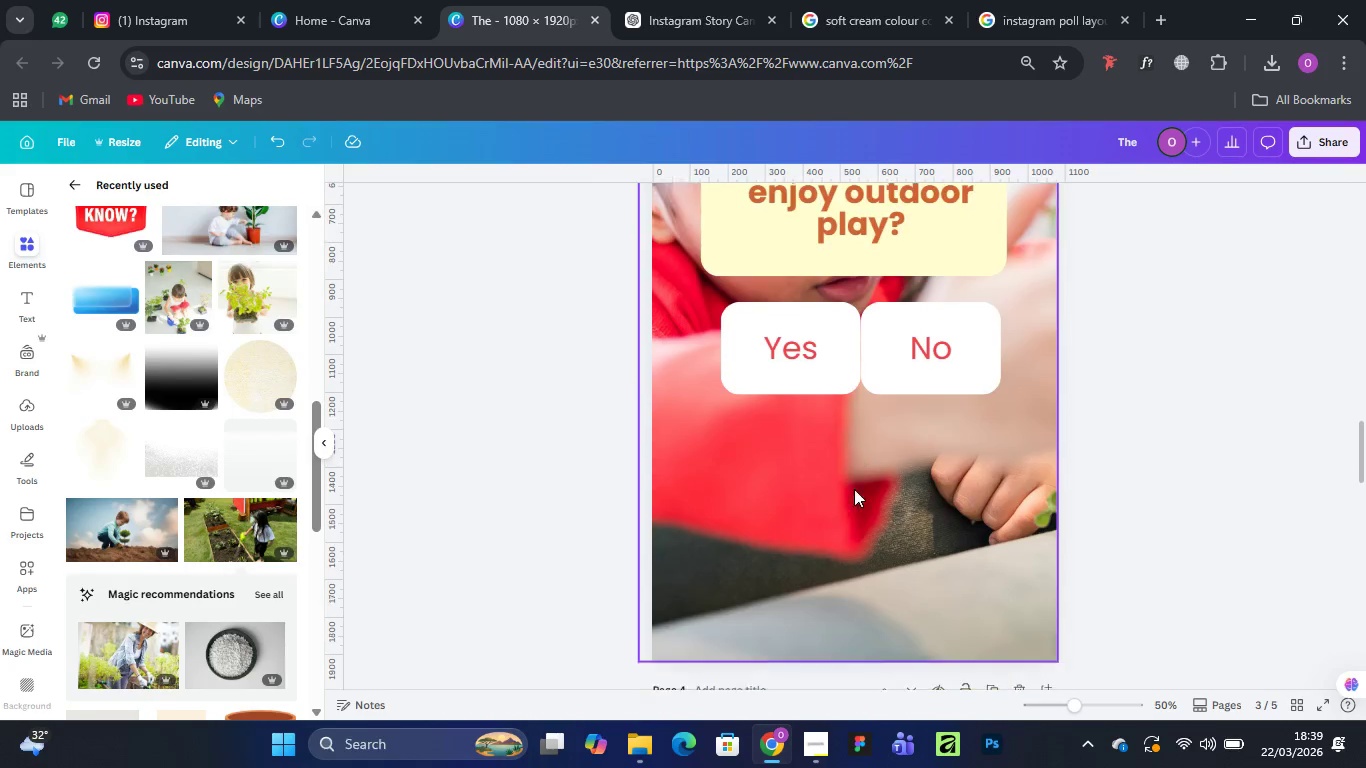 
scroll: coordinate [883, 519], scroll_direction: down, amount: 6.0
 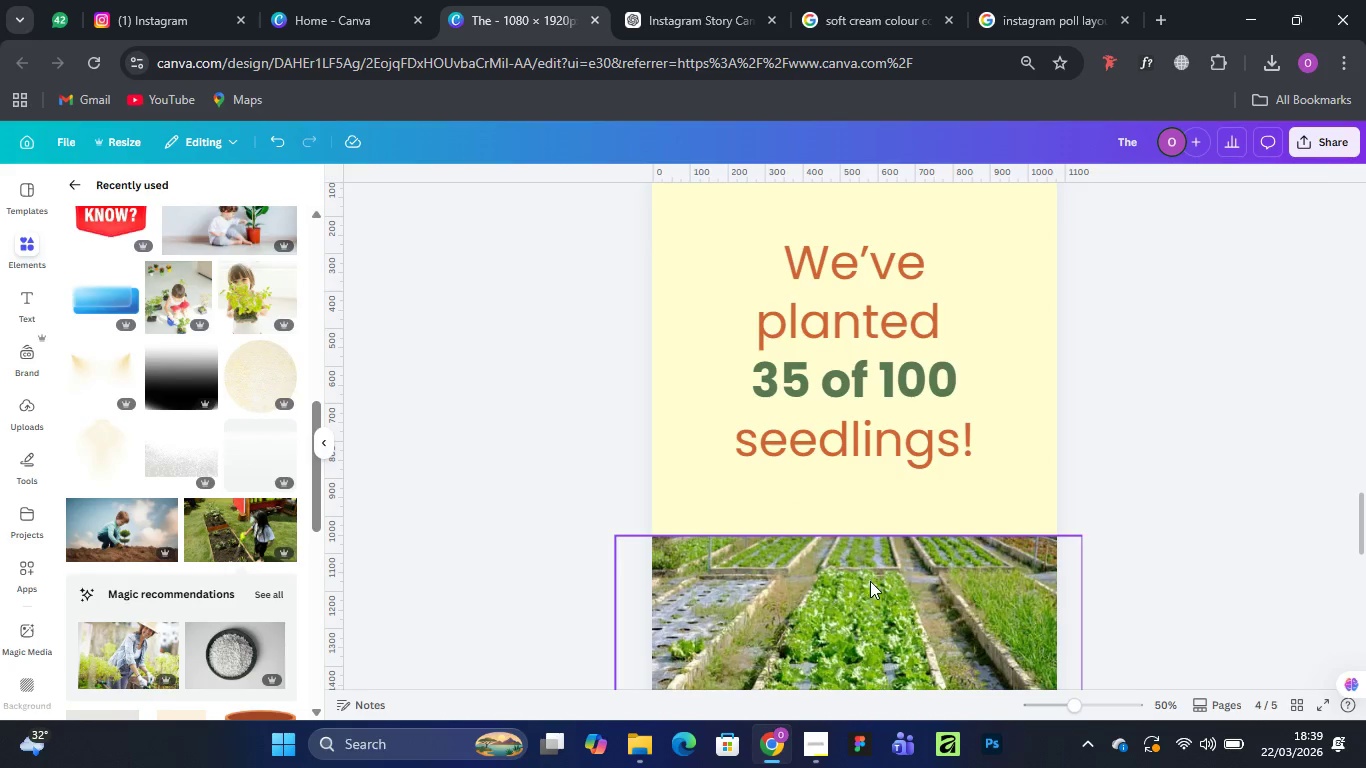 
left_click([869, 583])
 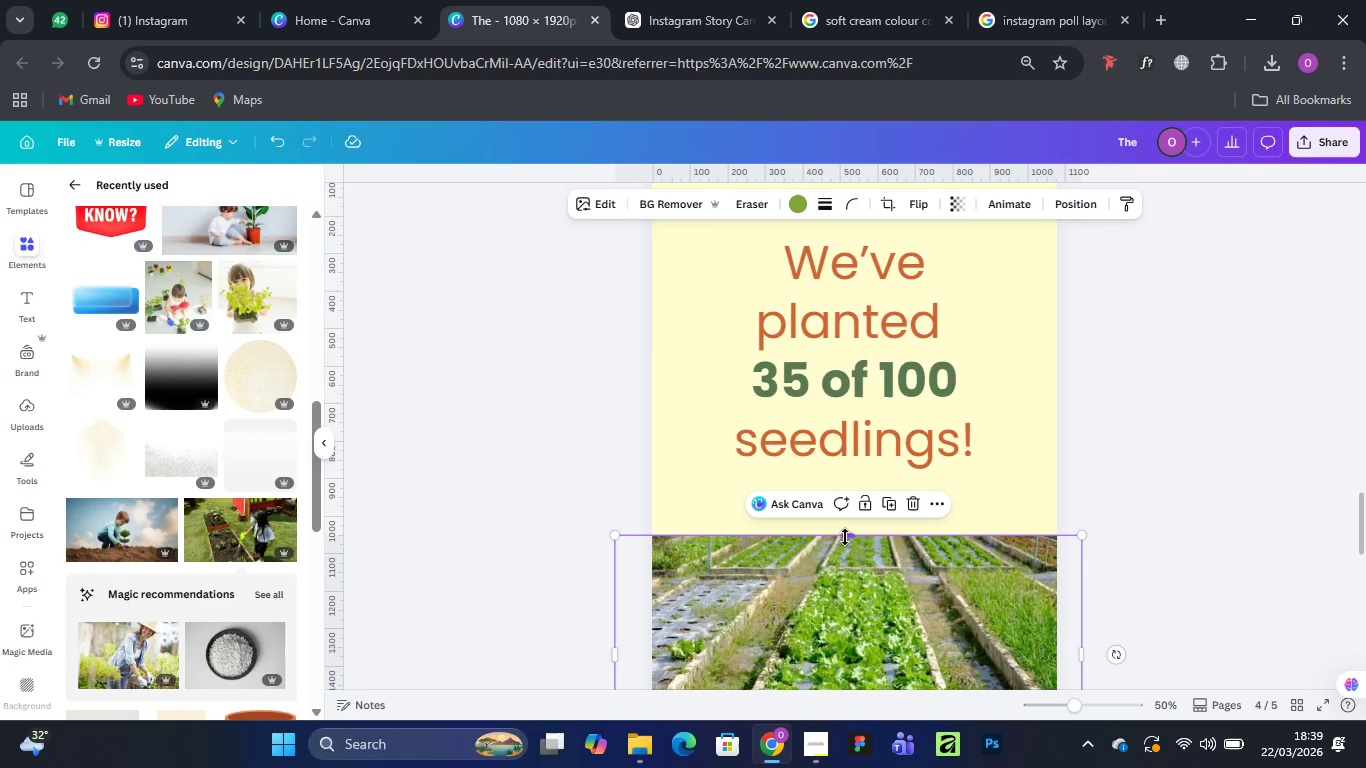 
left_click_drag(start_coordinate=[845, 537], to_coordinate=[849, 486])
 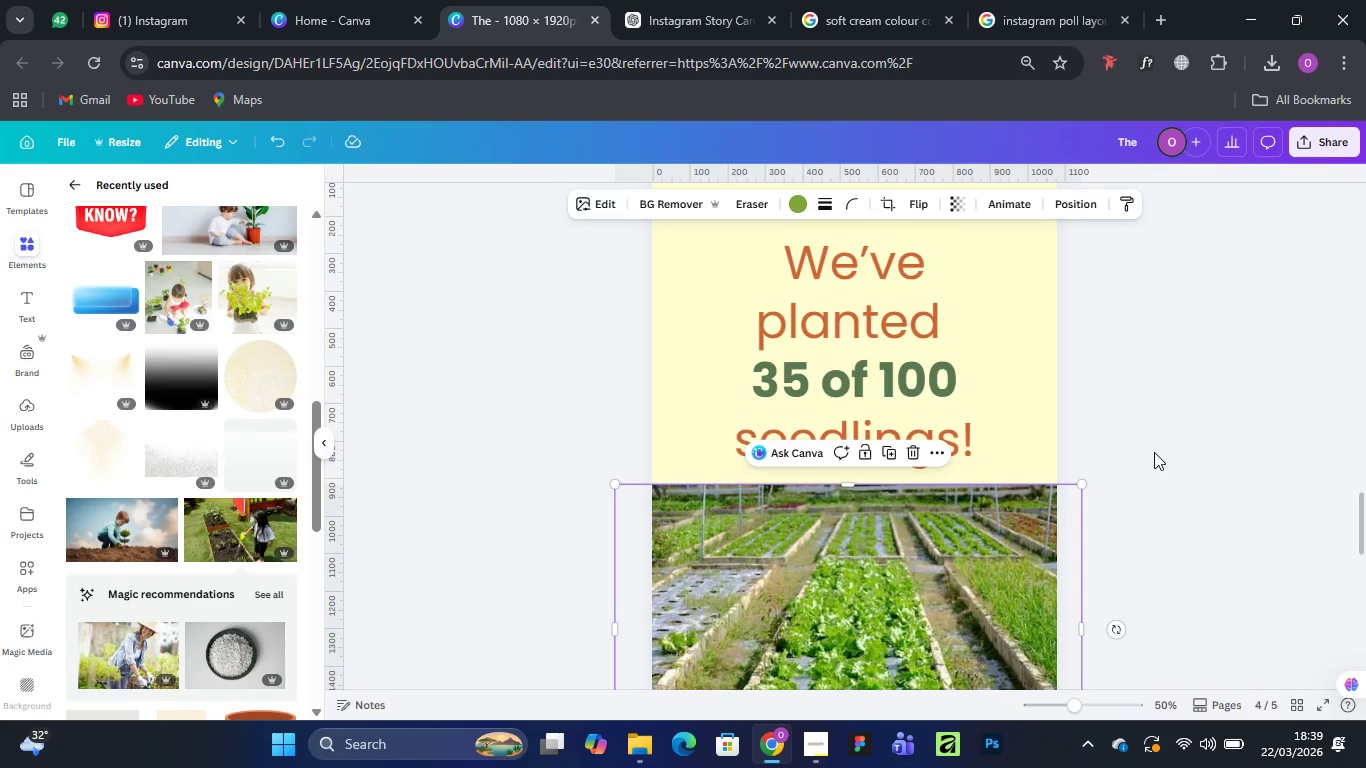 
left_click([1154, 452])
 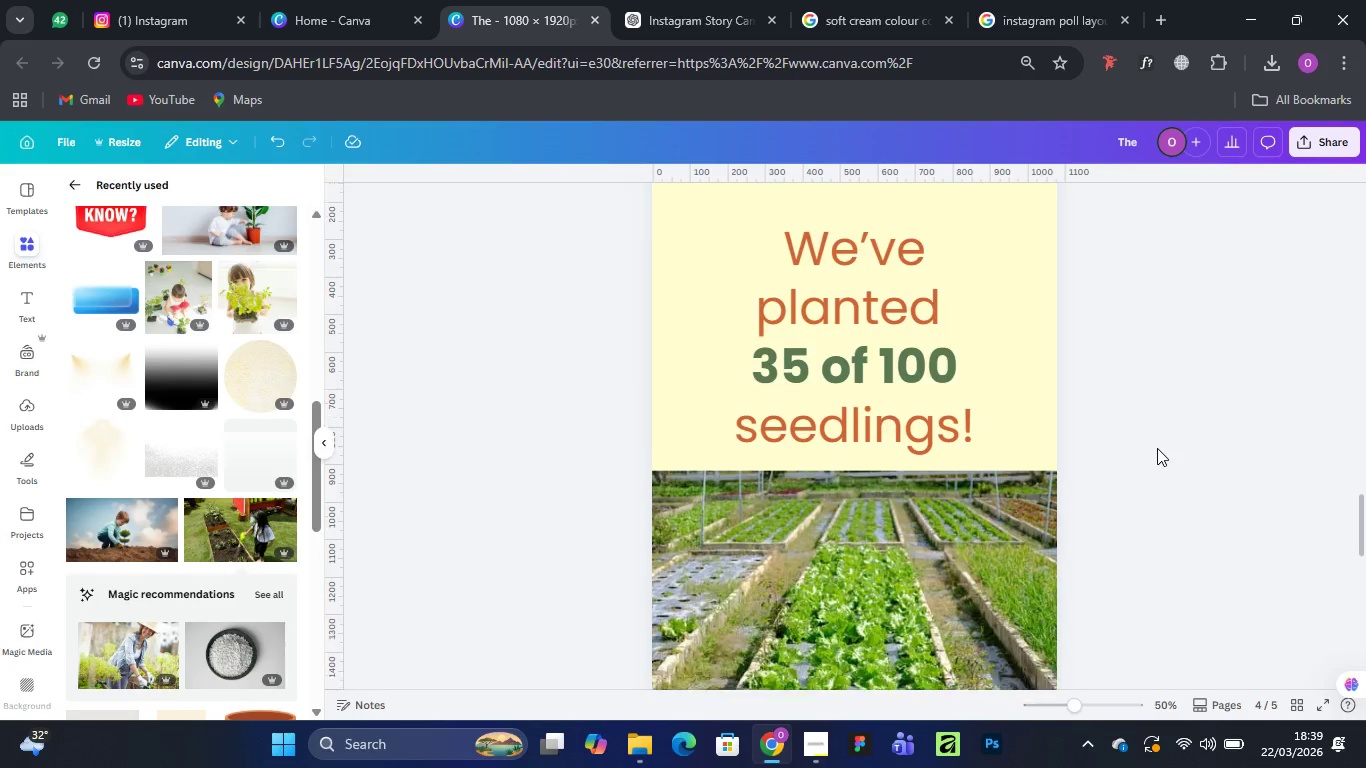 
scroll: coordinate [1157, 448], scroll_direction: down, amount: 3.0
 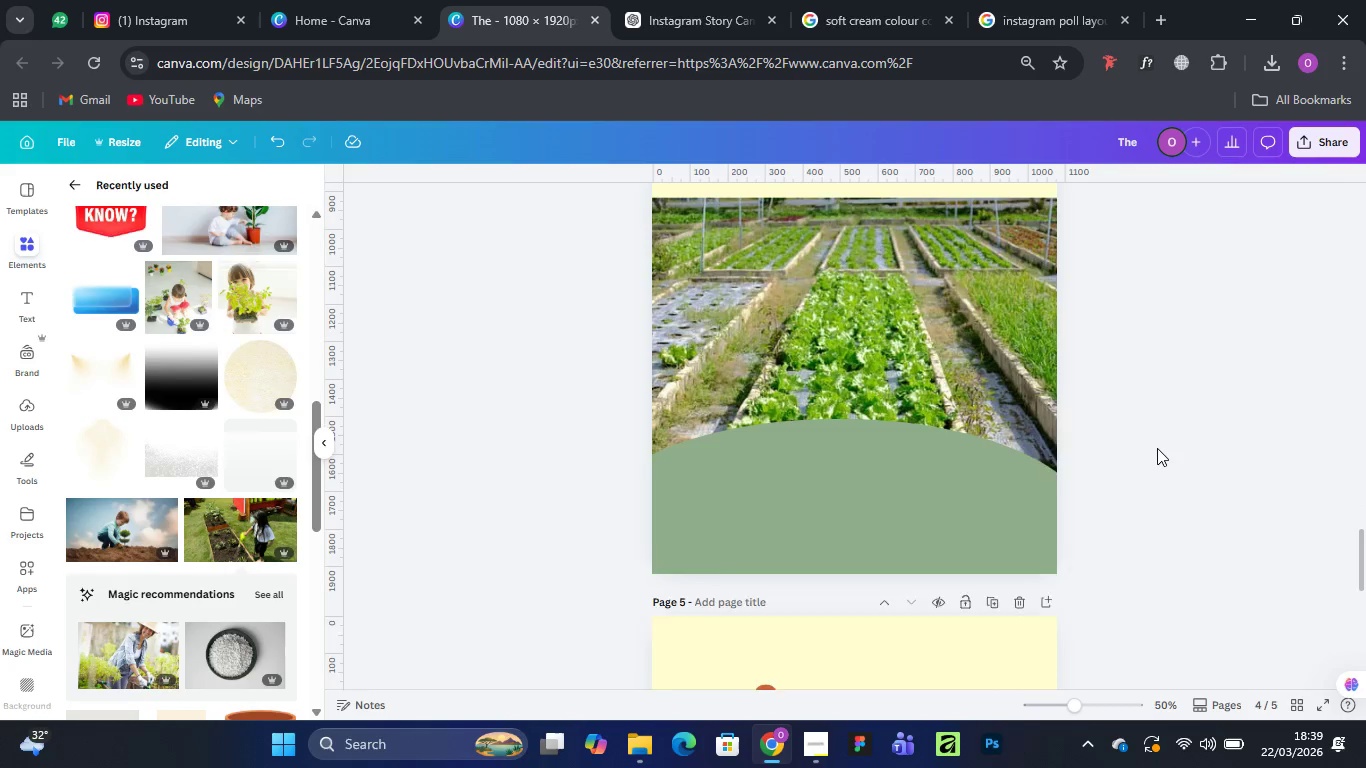 
scroll: coordinate [1157, 448], scroll_direction: up, amount: 1.0
 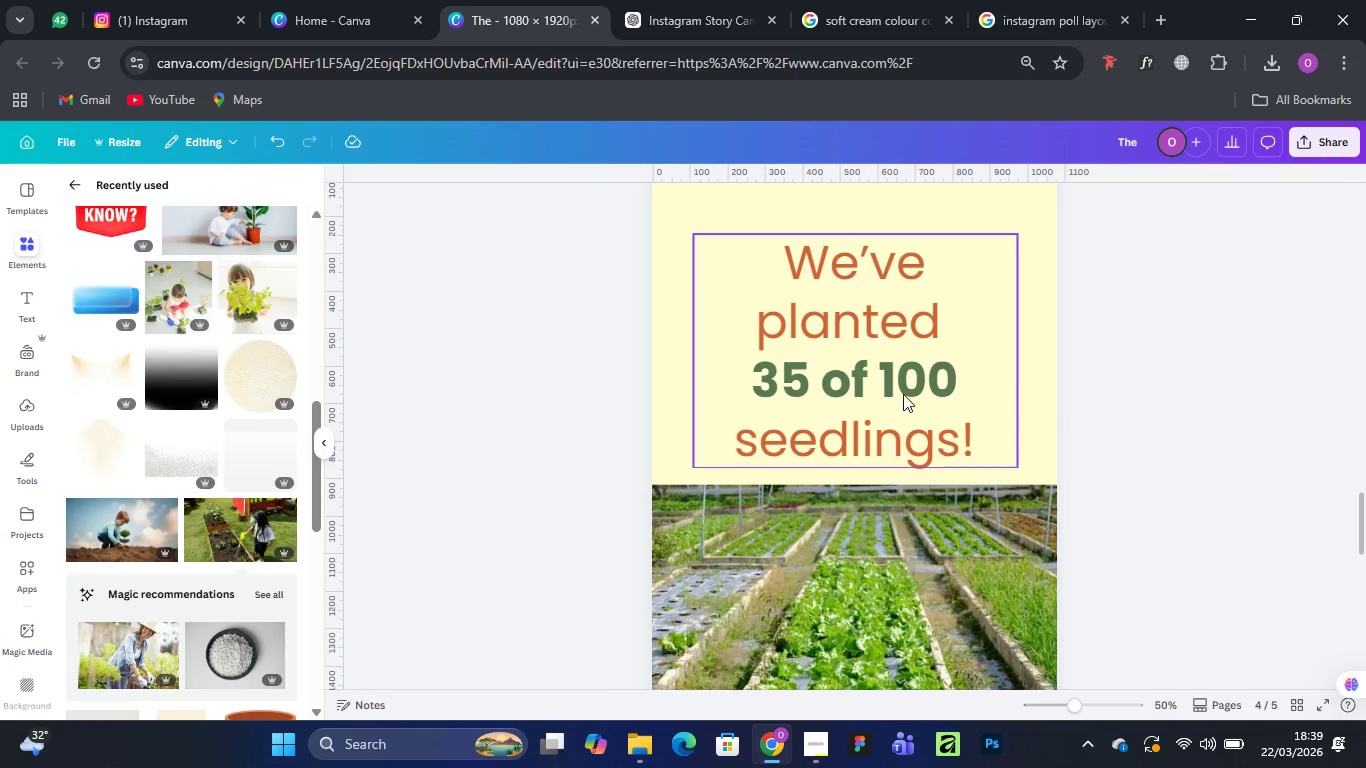 
left_click_drag(start_coordinate=[856, 392], to_coordinate=[859, 381])
 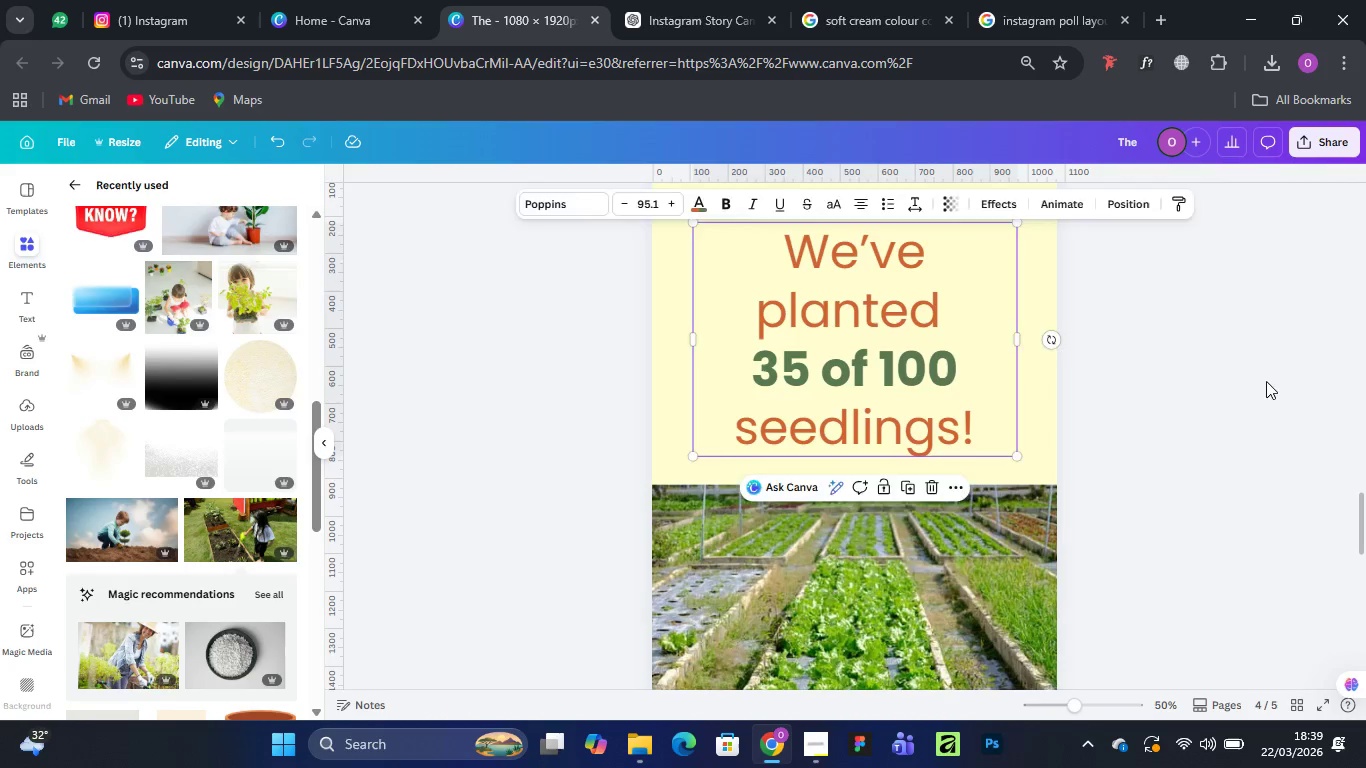 
left_click([1266, 381])
 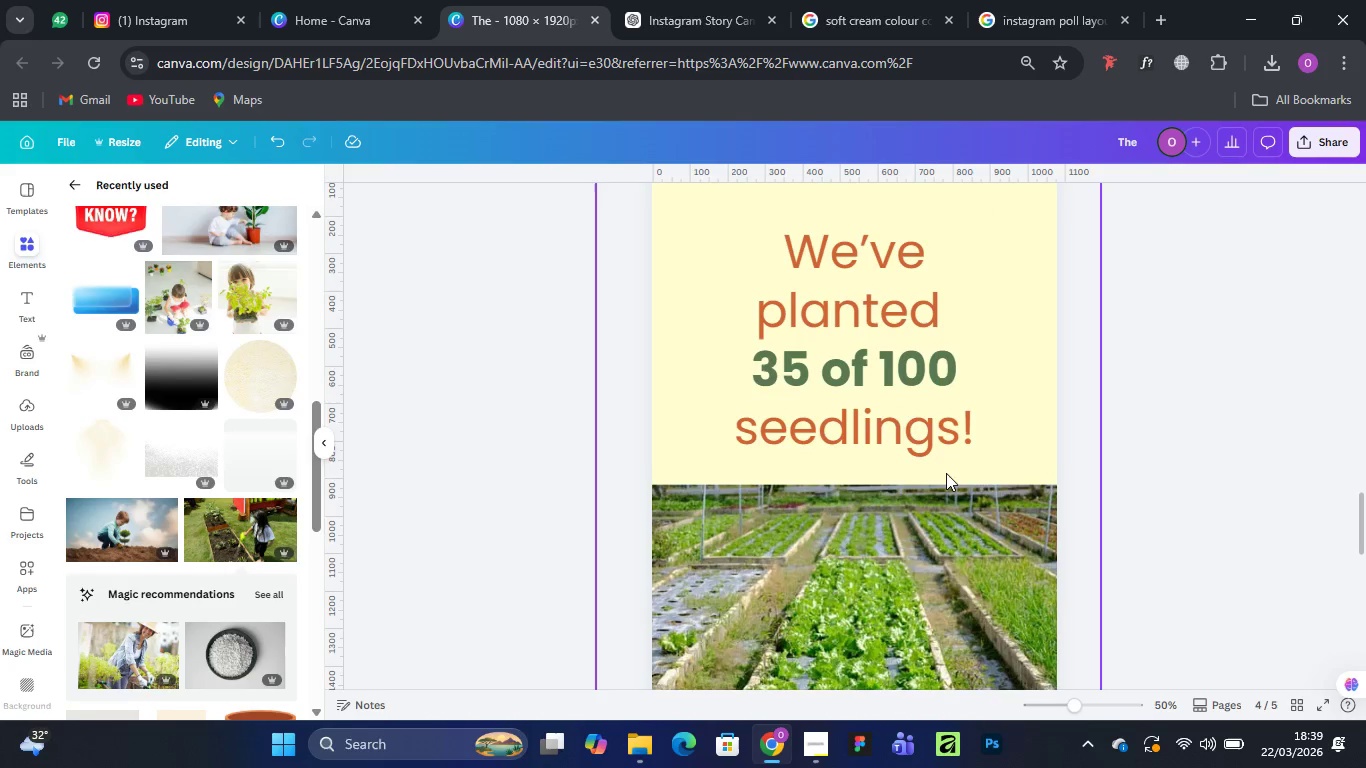 
scroll: coordinate [945, 473], scroll_direction: up, amount: 4.0
 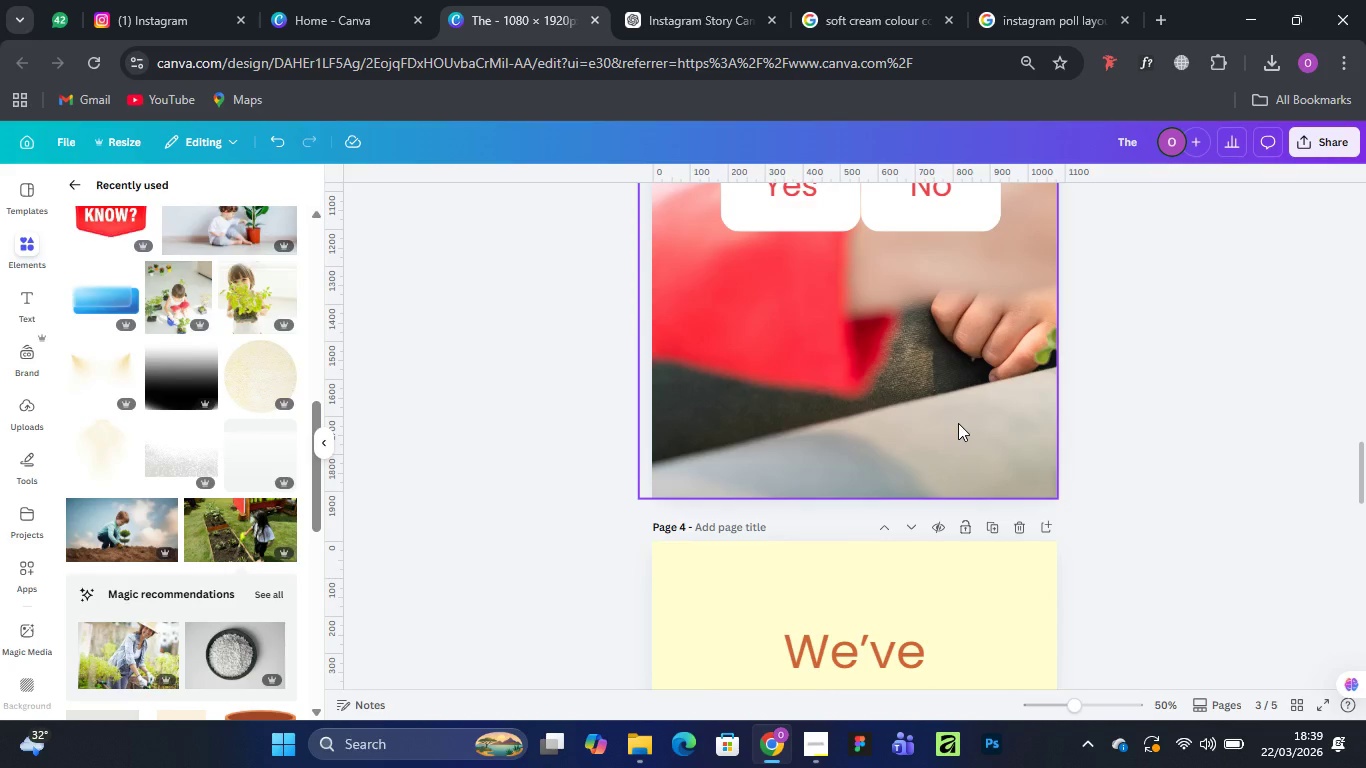 
scroll: coordinate [958, 424], scroll_direction: down, amount: 3.0
 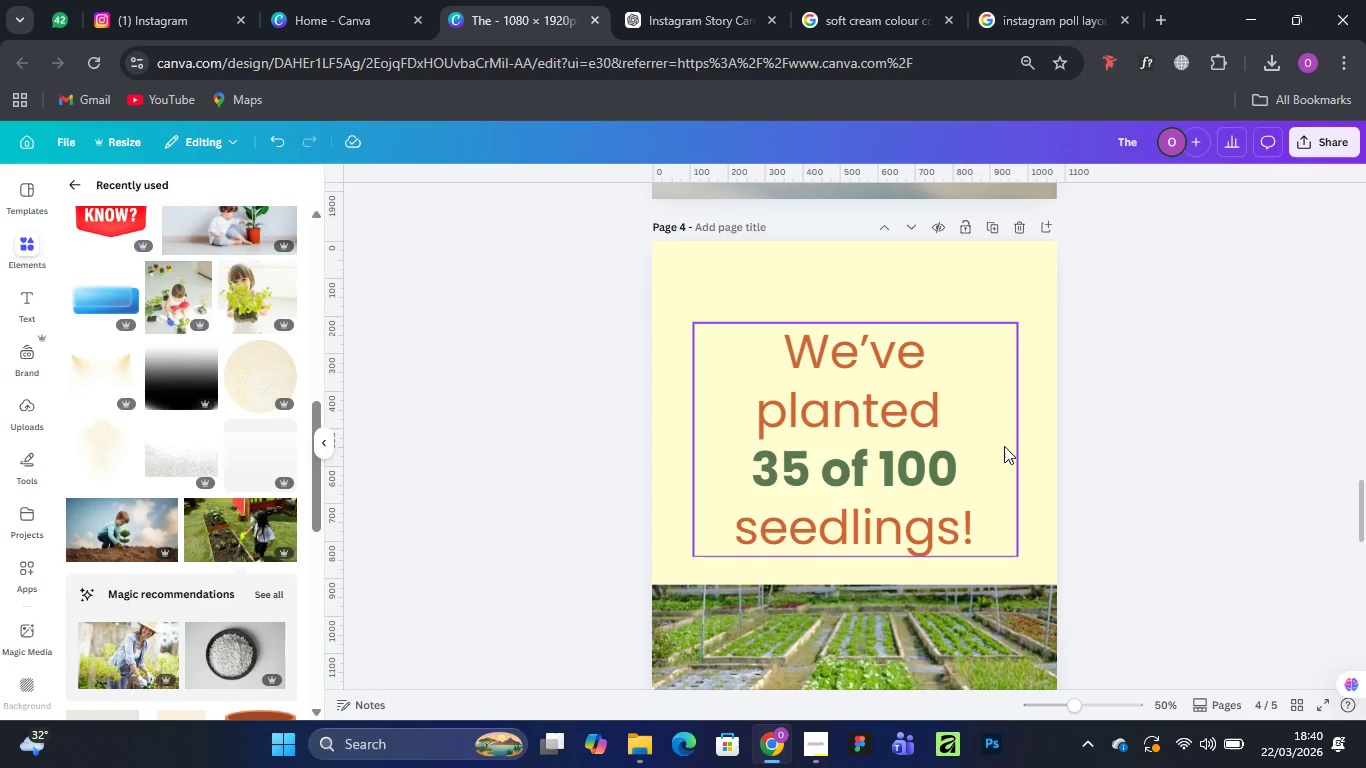 
wait(10.04)
 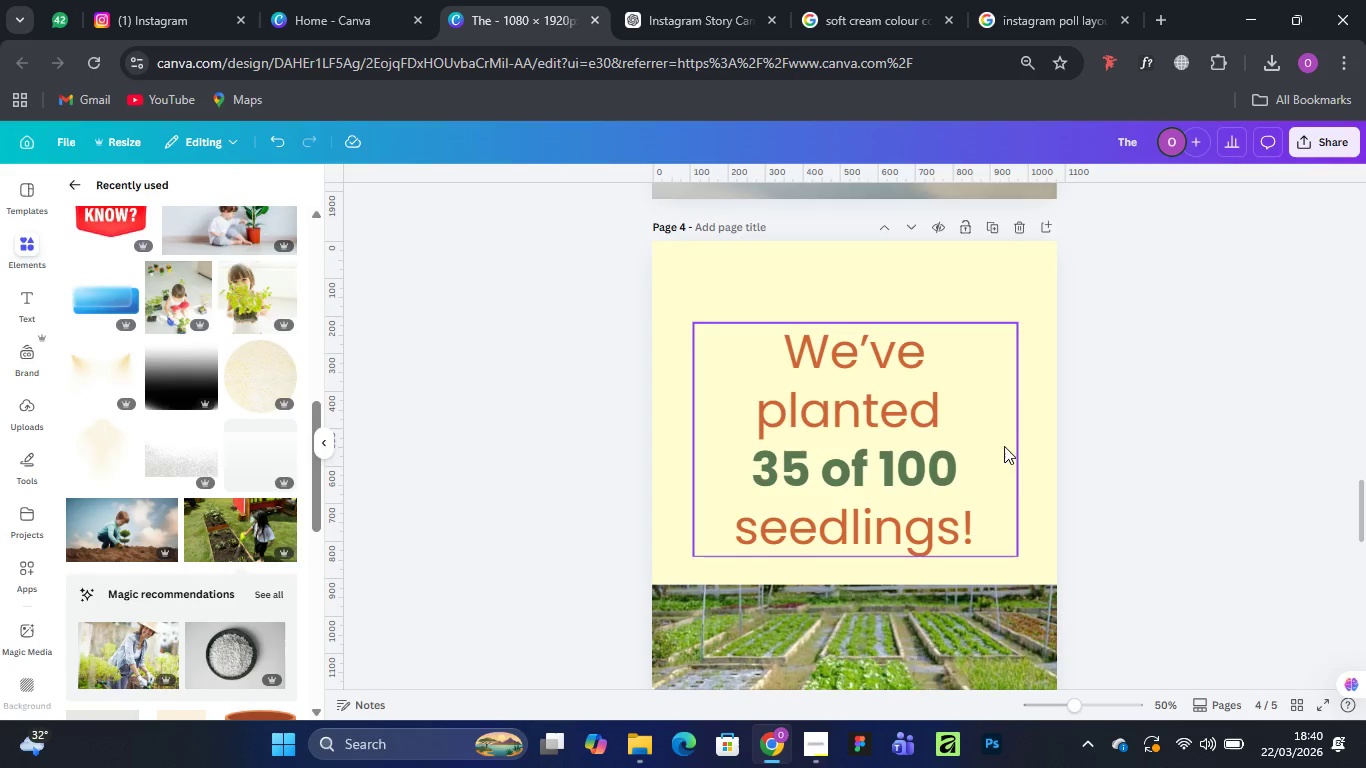 
left_click_drag(start_coordinate=[862, 418], to_coordinate=[866, 401])
 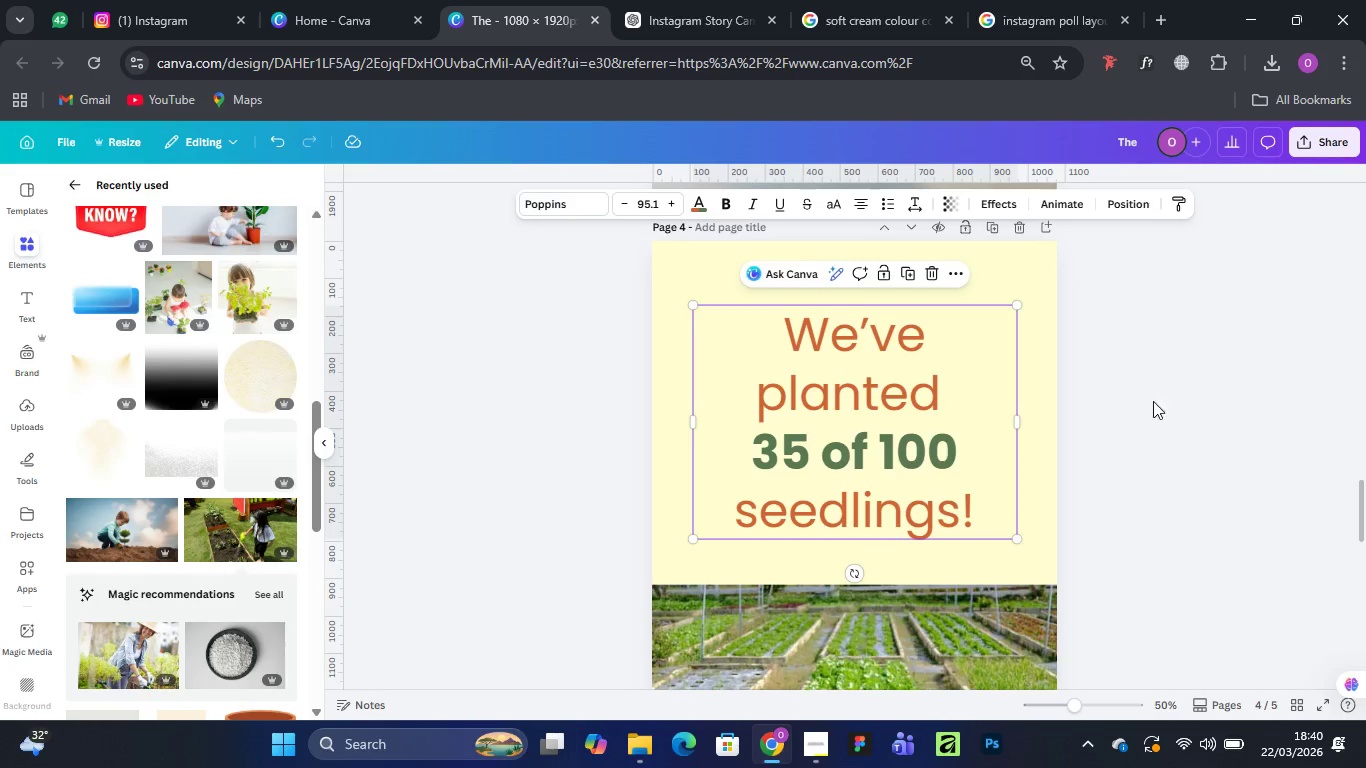 
left_click([1164, 400])
 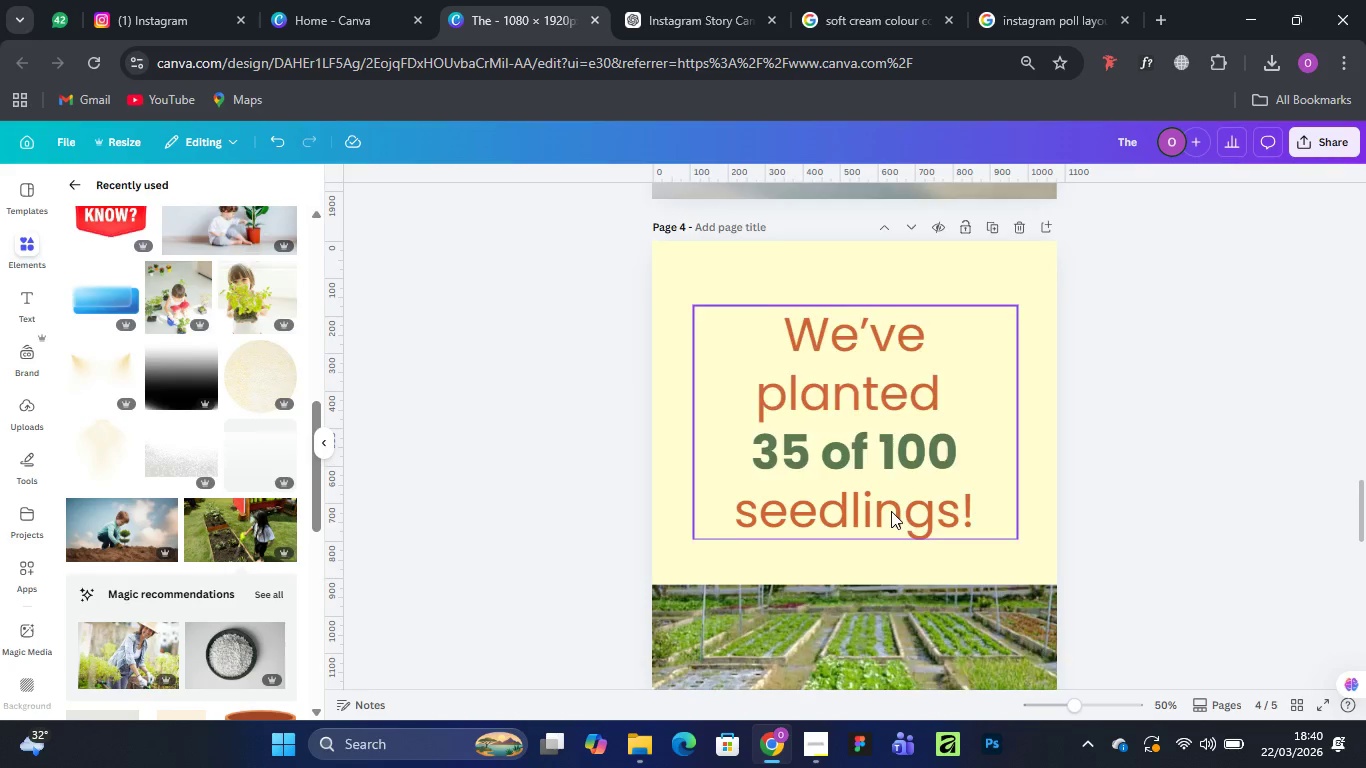 
scroll: coordinate [891, 511], scroll_direction: down, amount: 2.0
 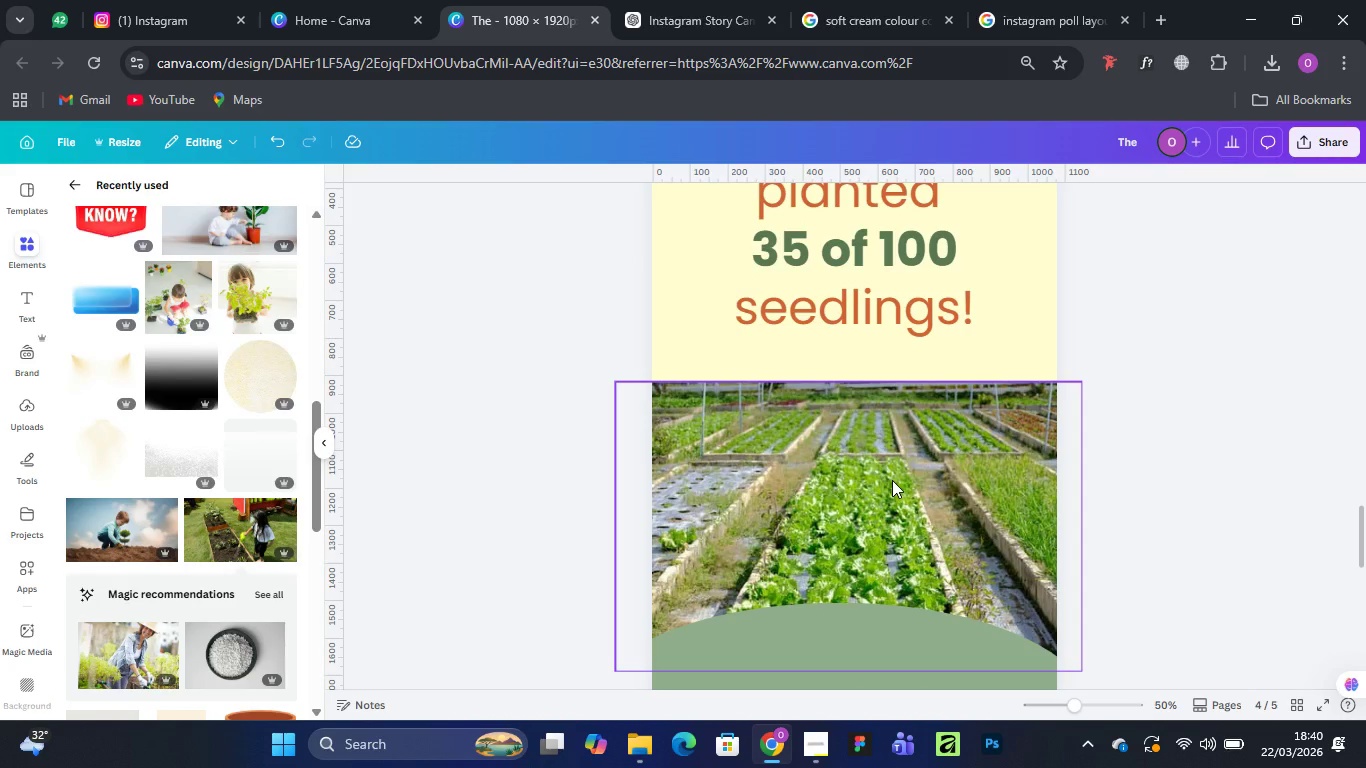 
left_click([892, 480])
 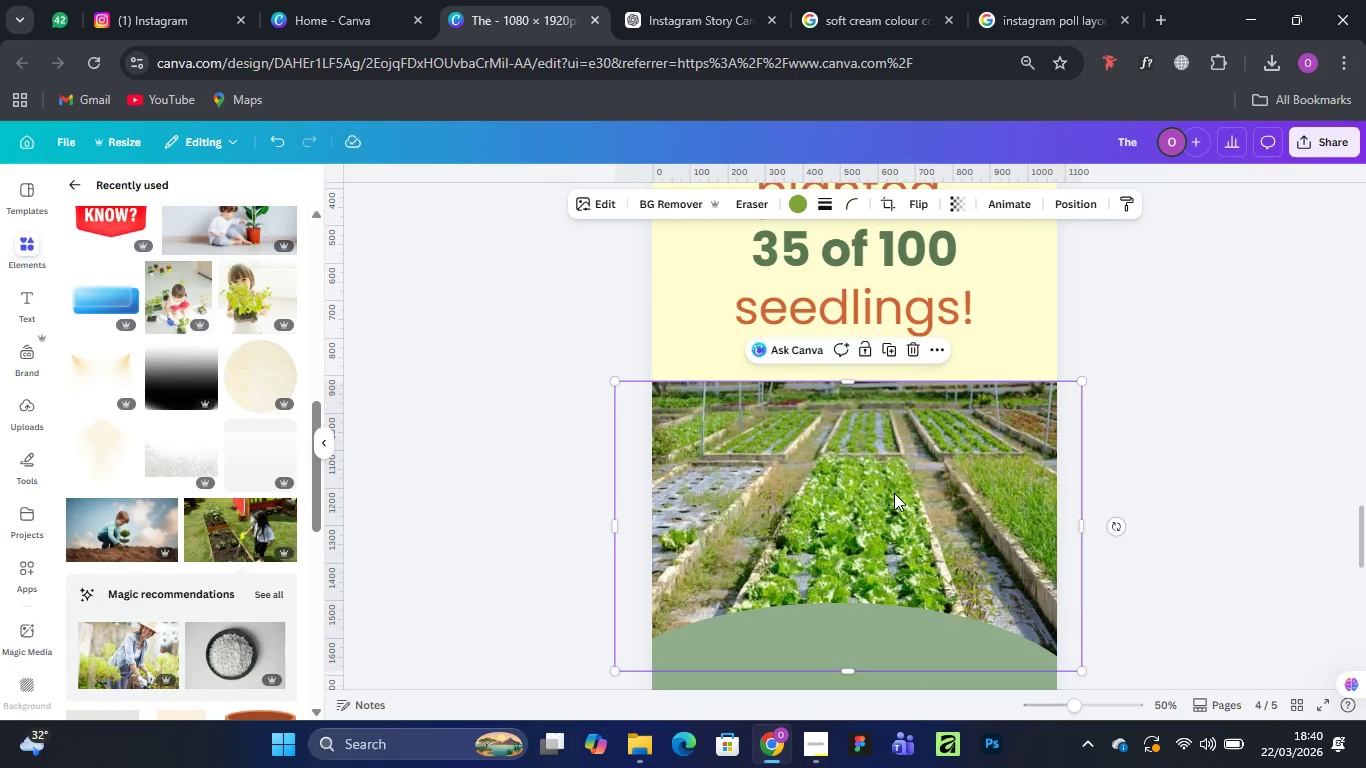 
left_click_drag(start_coordinate=[891, 493], to_coordinate=[895, 474])
 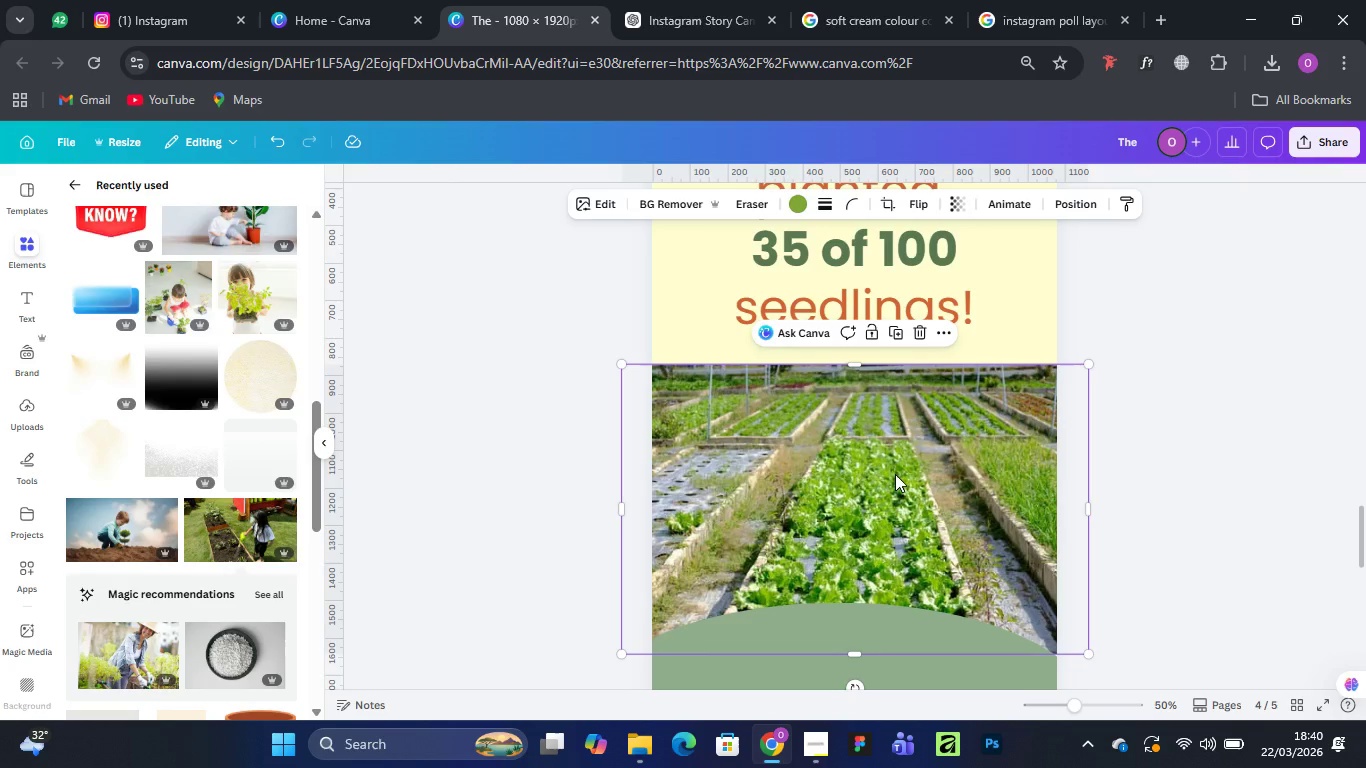 
left_click([895, 474])
 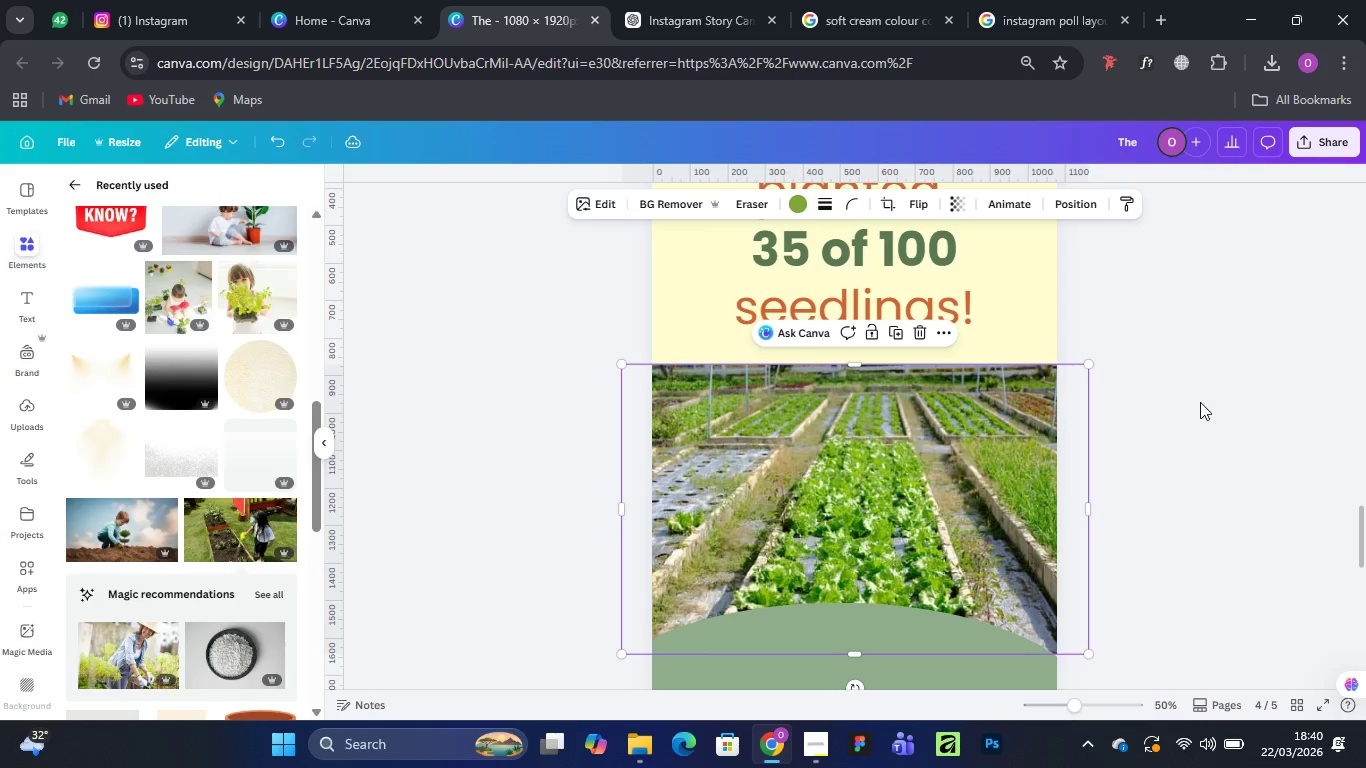 
left_click([1200, 402])
 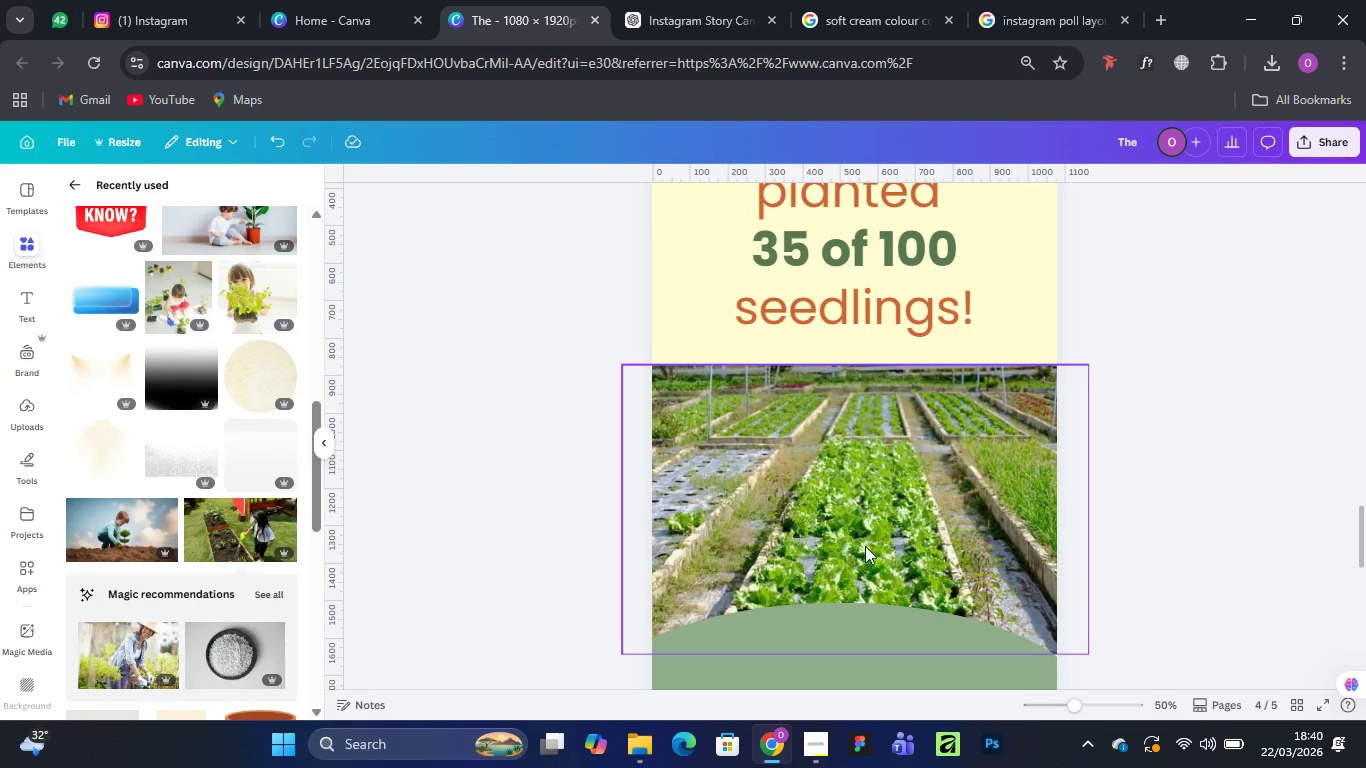 
scroll: coordinate [866, 546], scroll_direction: up, amount: 5.0
 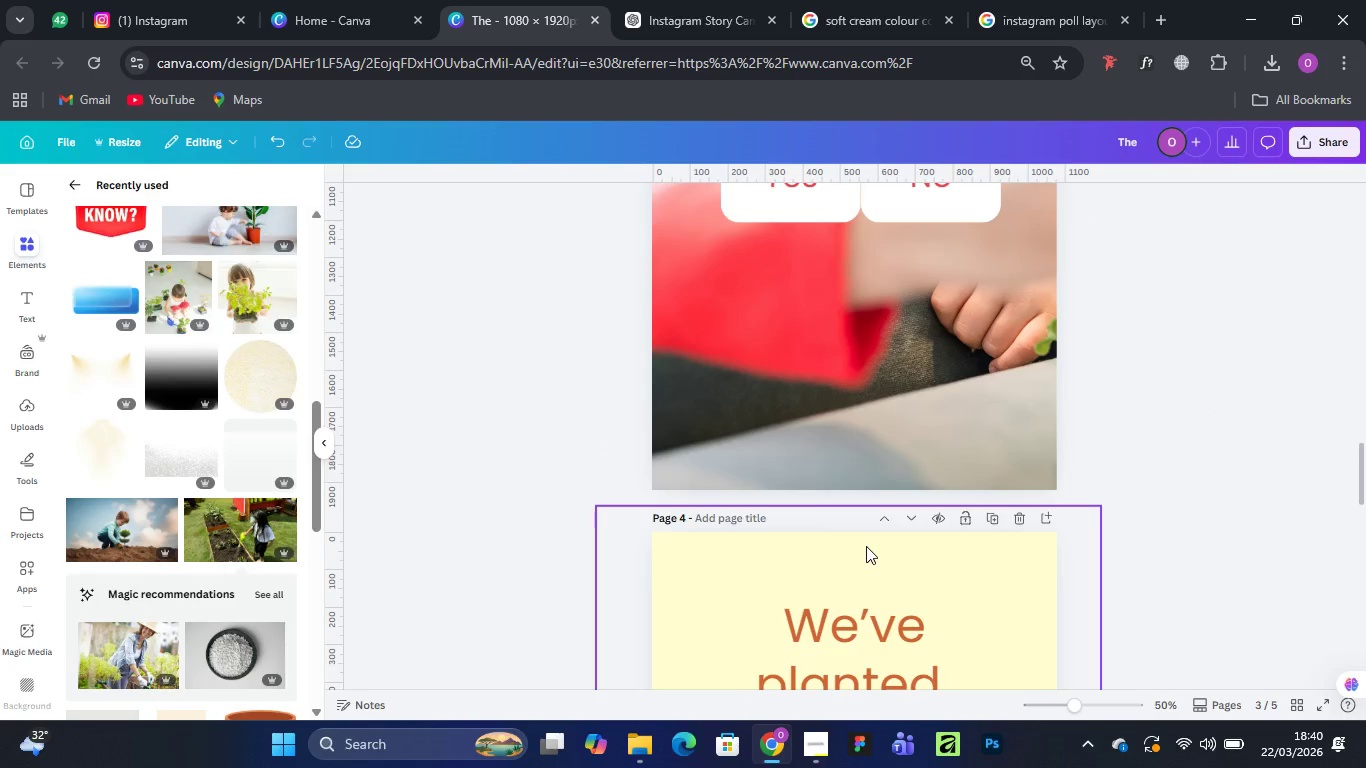 
scroll: coordinate [866, 546], scroll_direction: down, amount: 2.0
 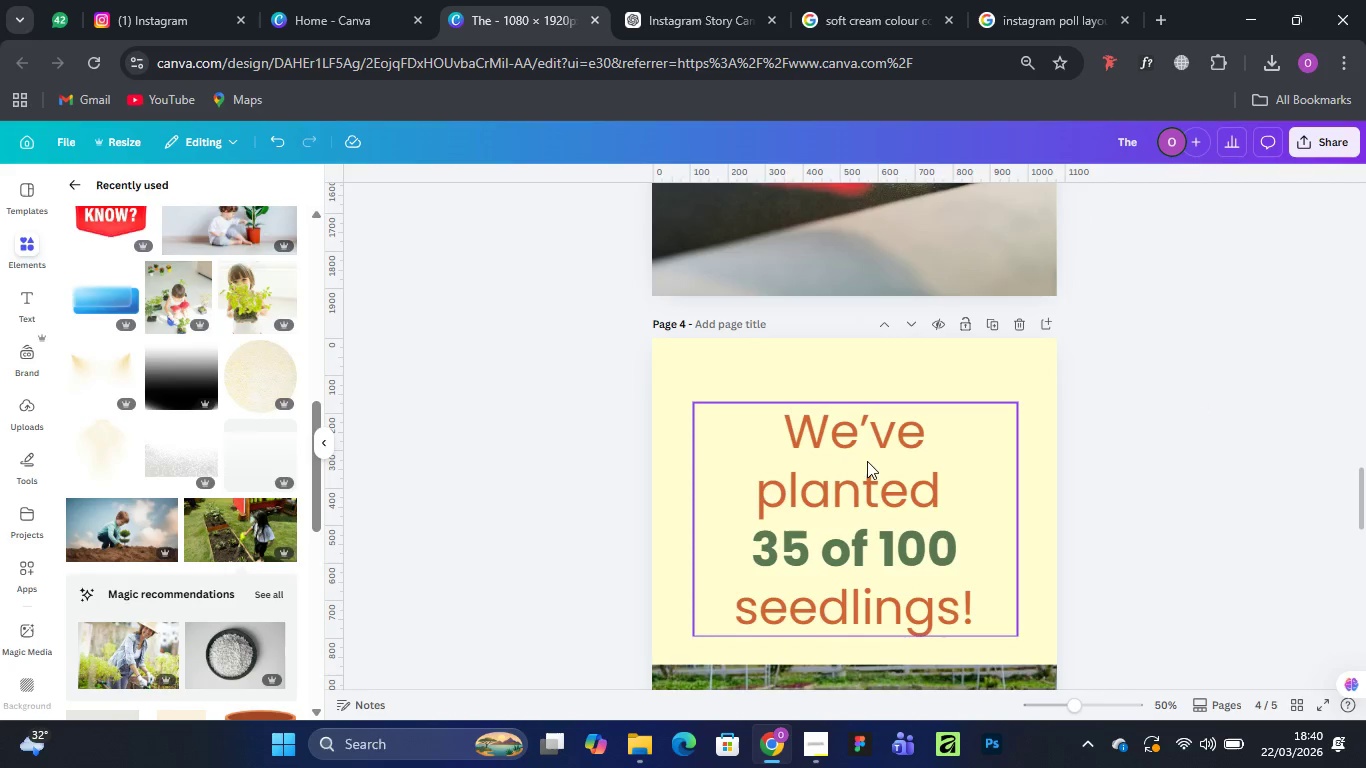 
left_click_drag(start_coordinate=[867, 461], to_coordinate=[870, 472])
 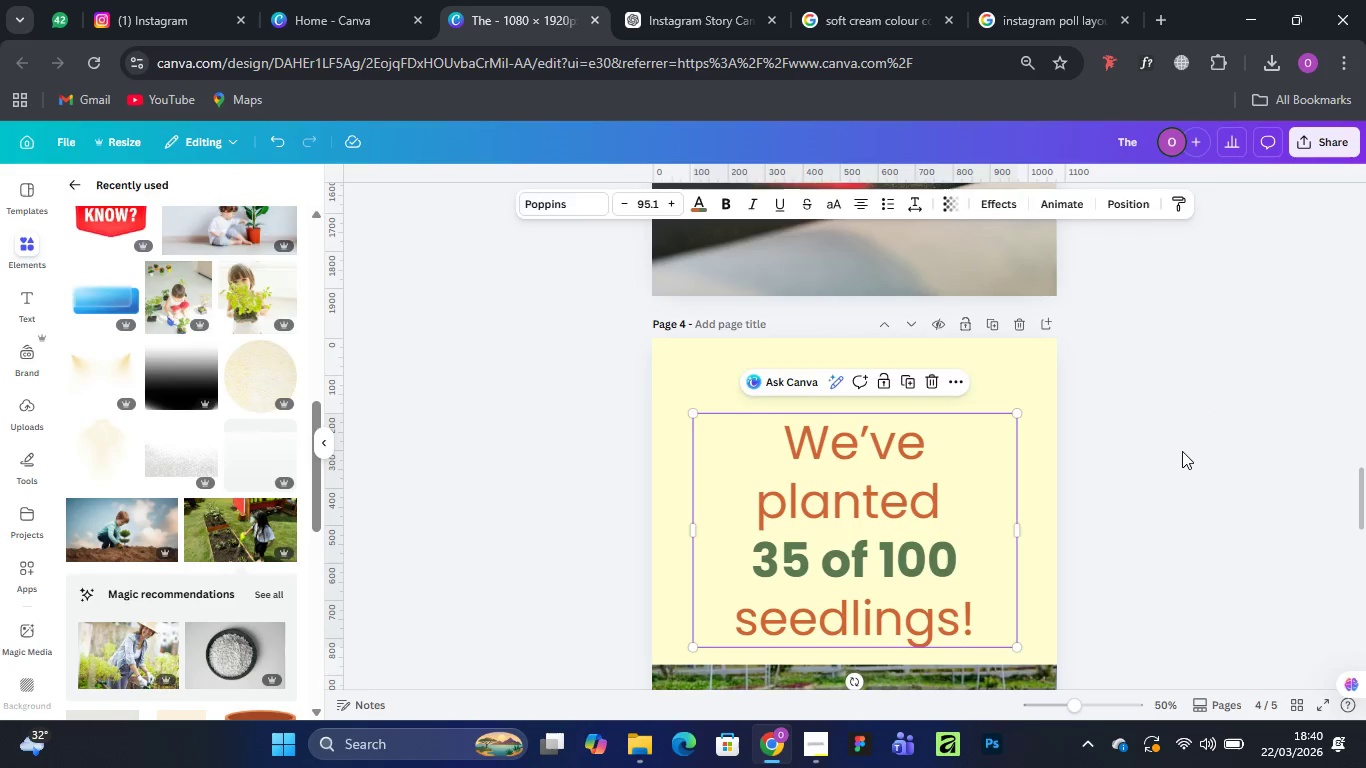 
left_click([1182, 451])
 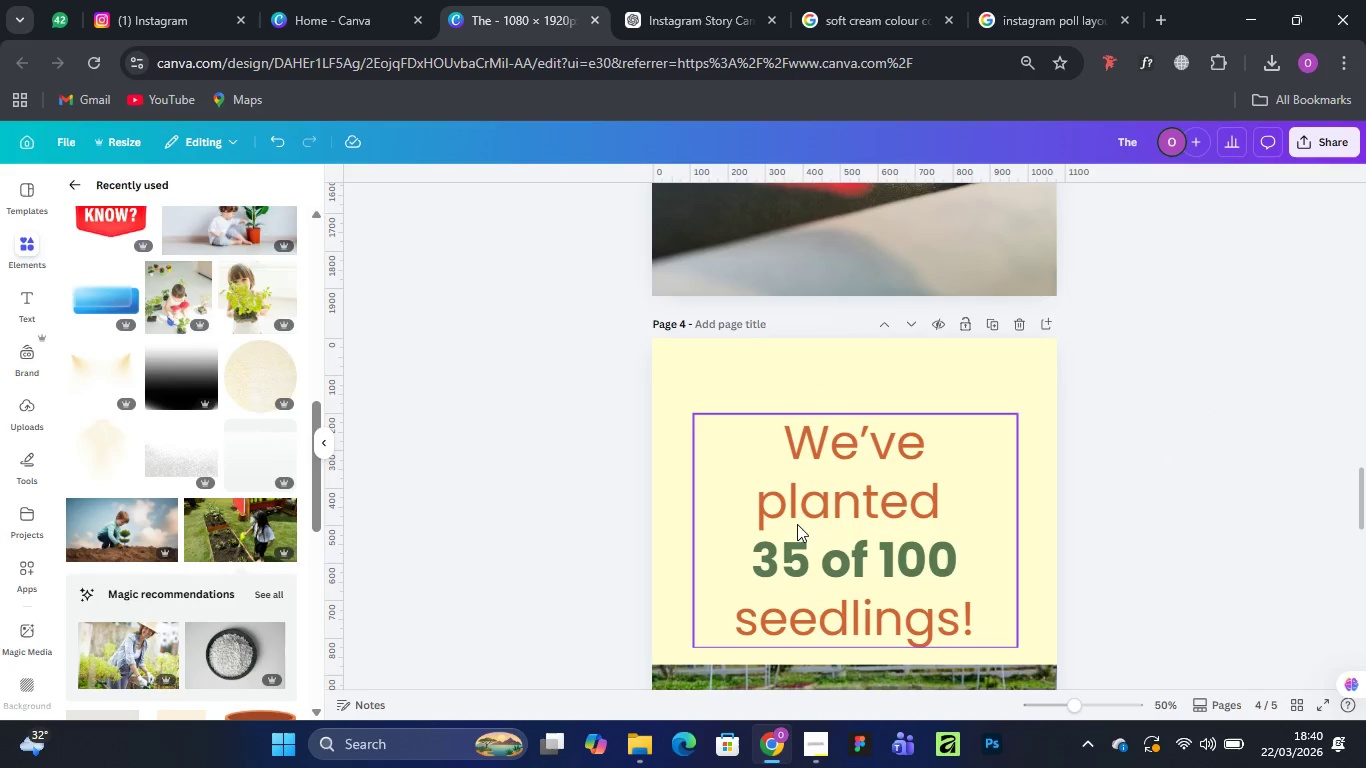 
left_click([801, 522])
 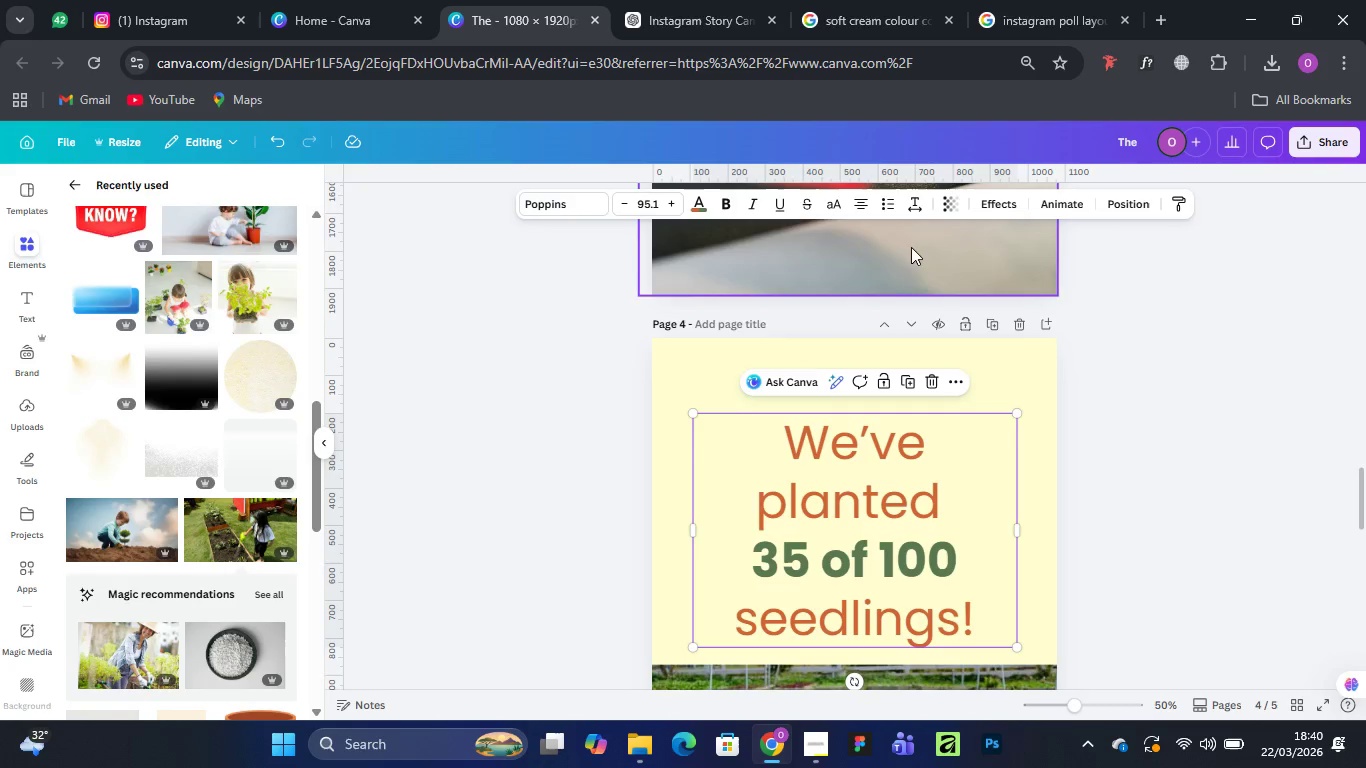 
left_click([920, 201])
 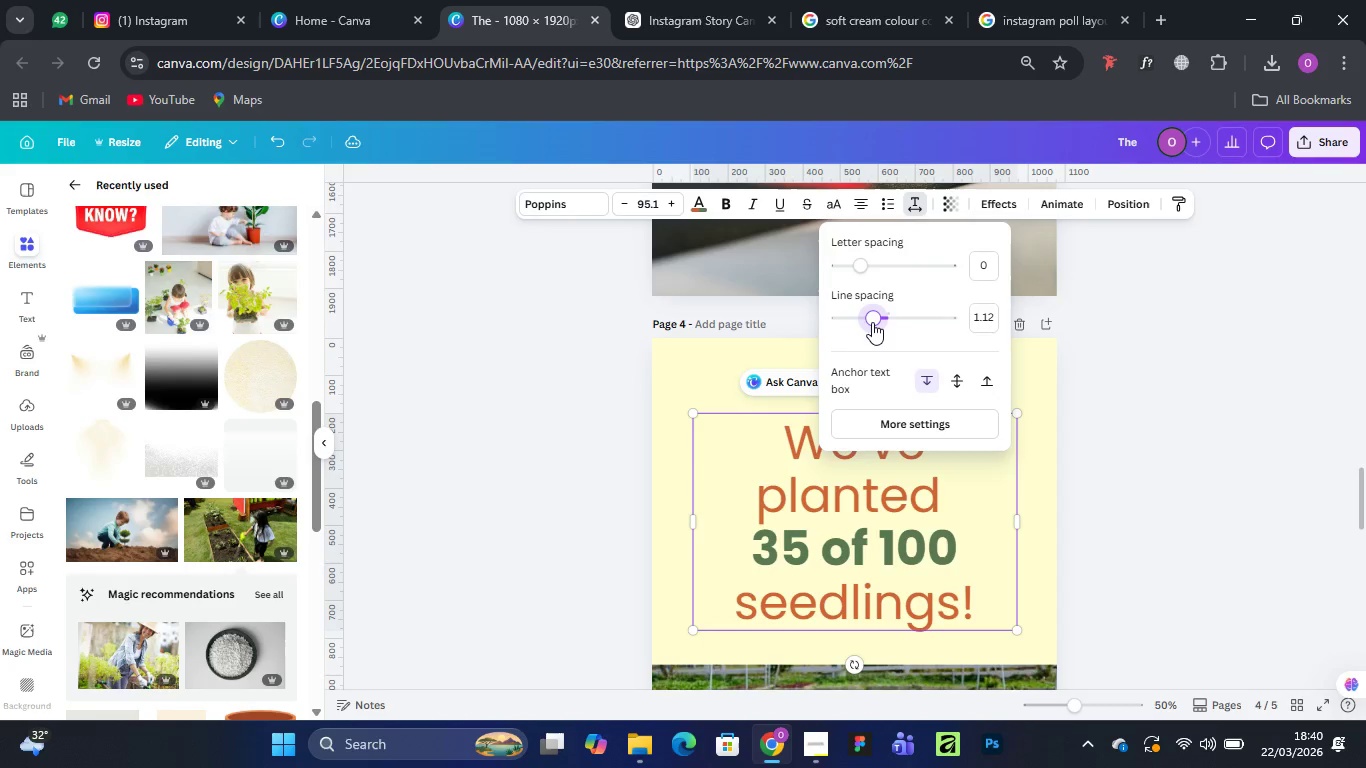 
left_click([1181, 408])
 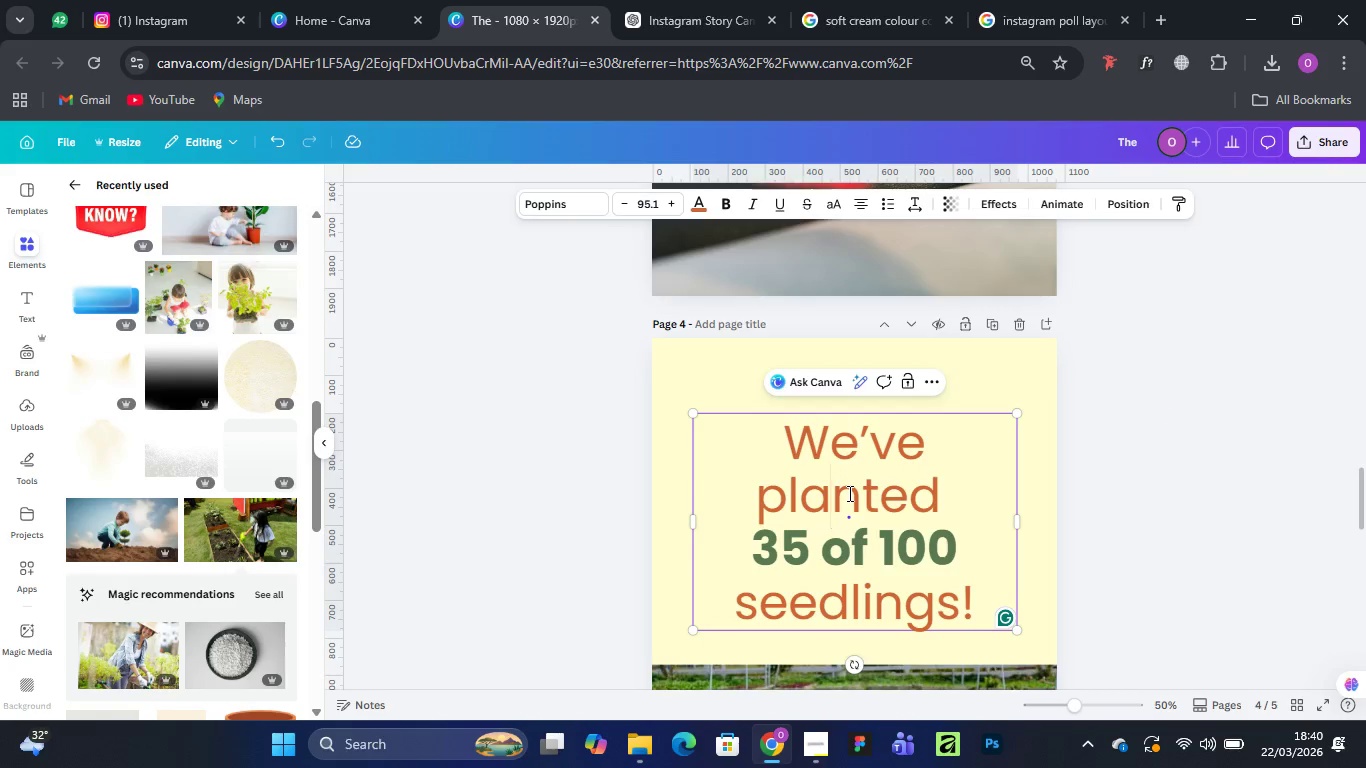 
wait(5.31)
 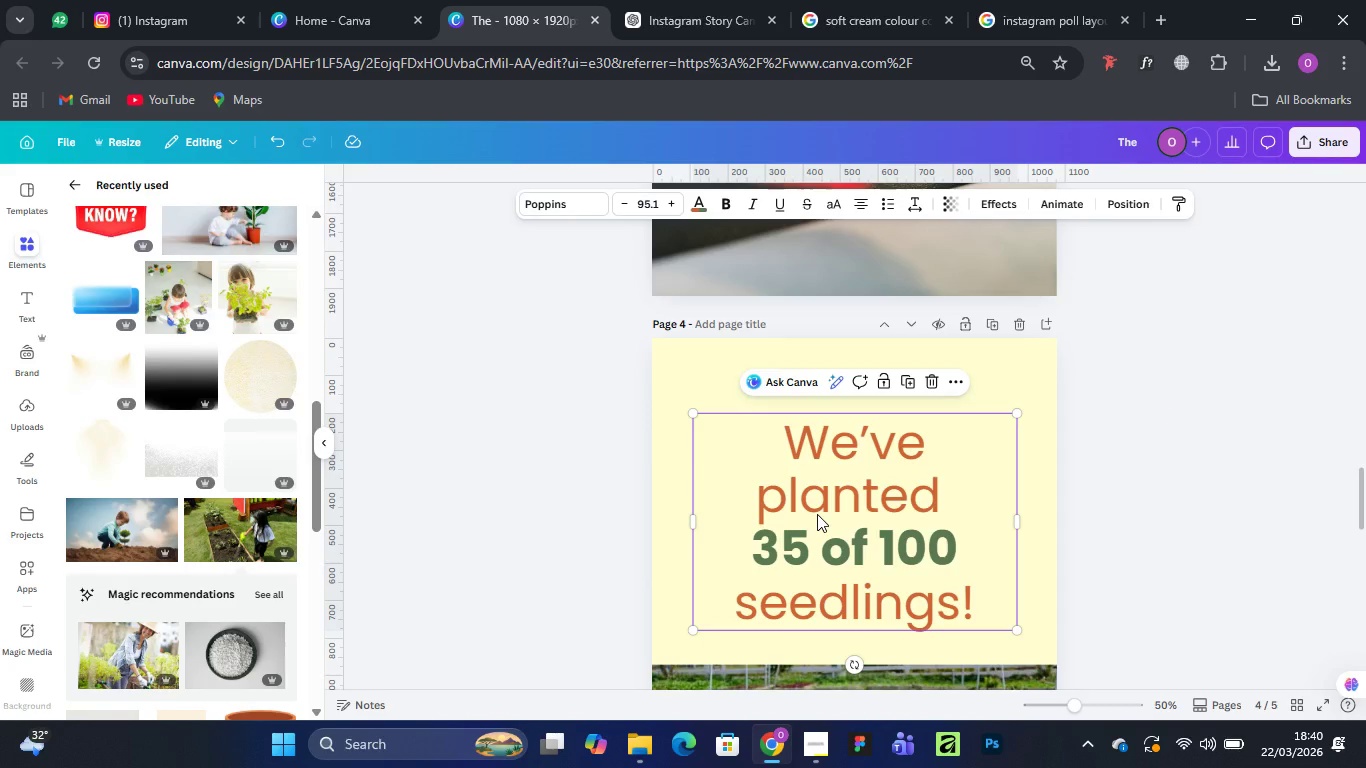 
left_click([1080, 423])
 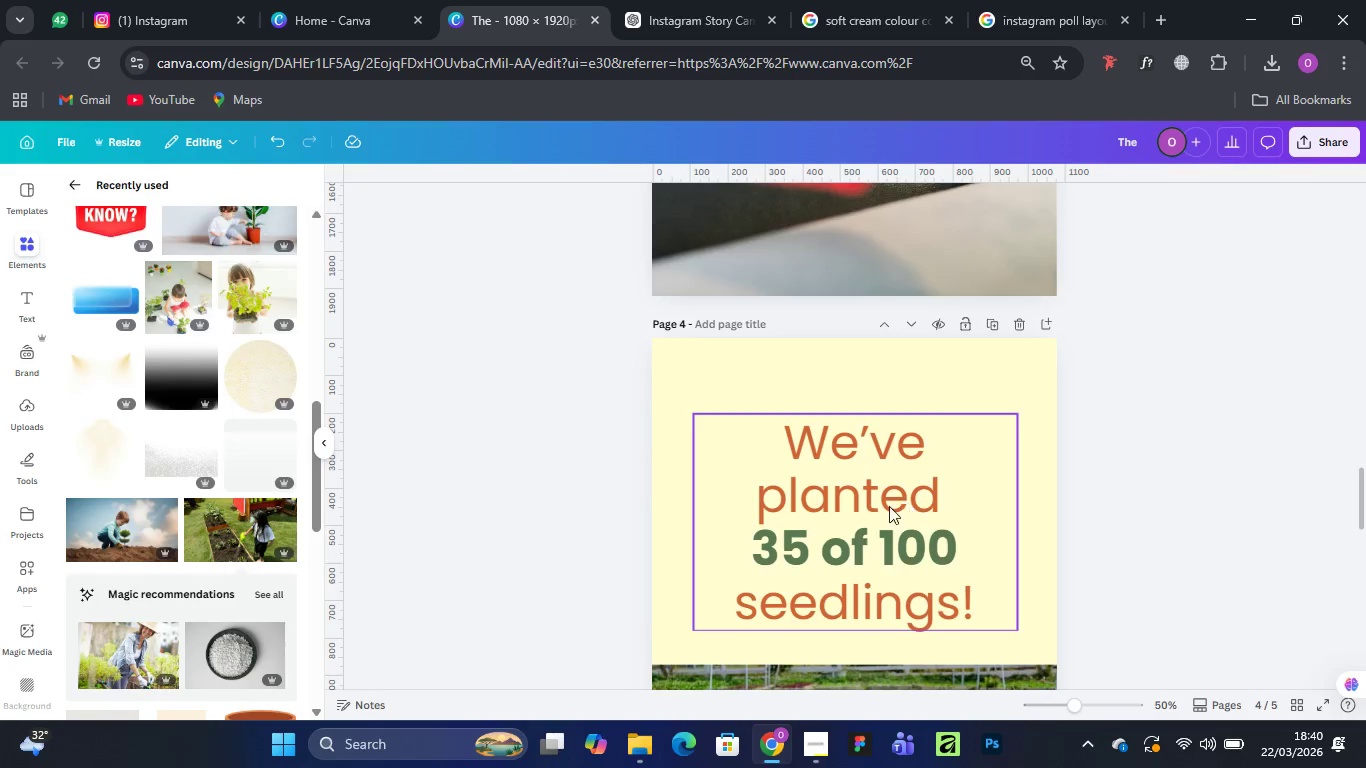 
left_click_drag(start_coordinate=[865, 515], to_coordinate=[869, 527])
 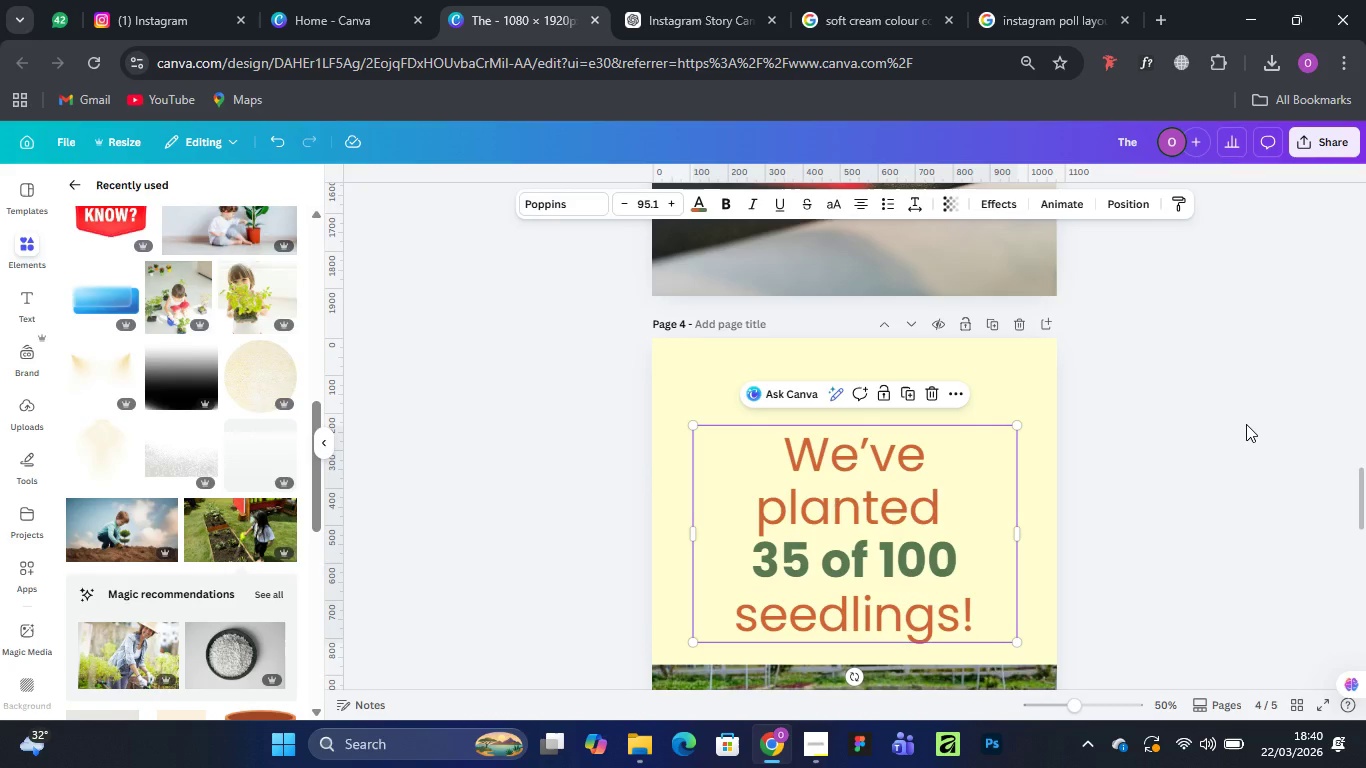 
left_click([1206, 423])
 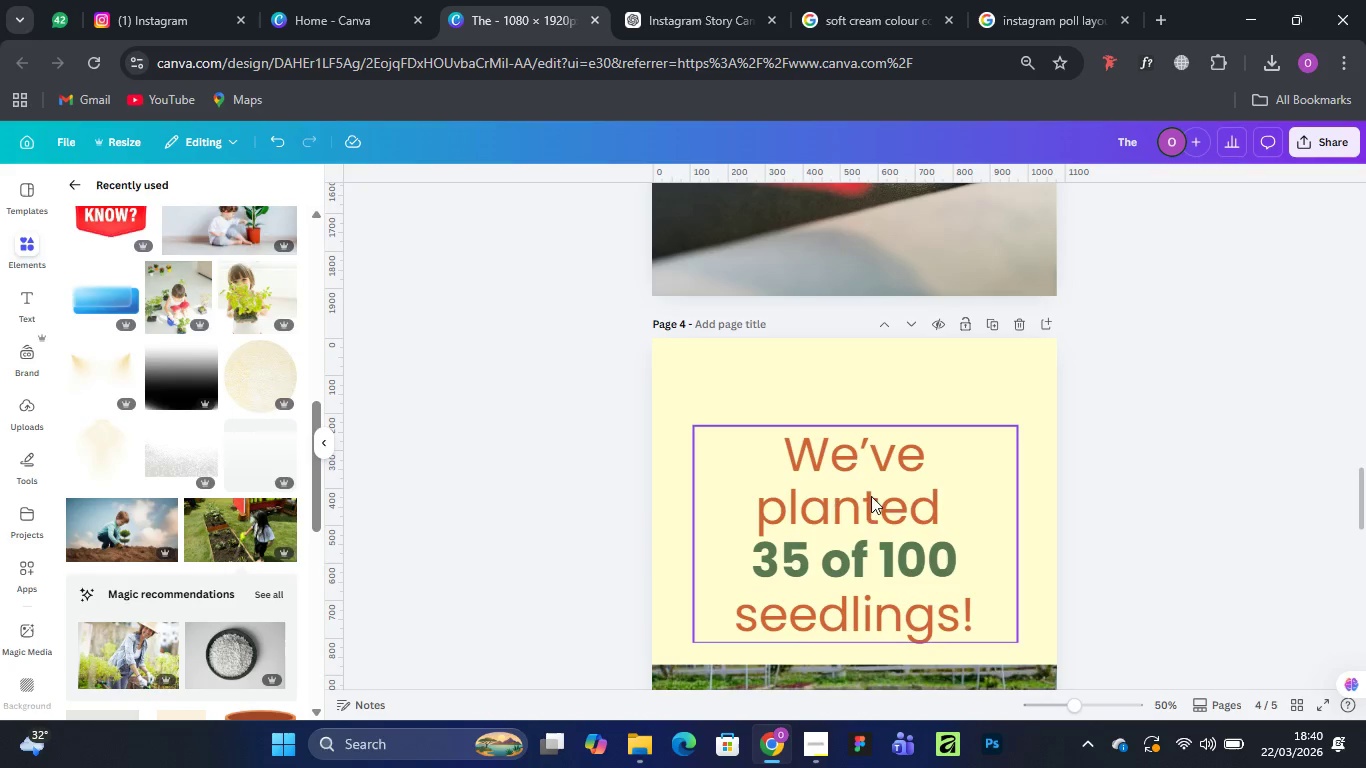 
left_click_drag(start_coordinate=[897, 499], to_coordinate=[897, 489])
 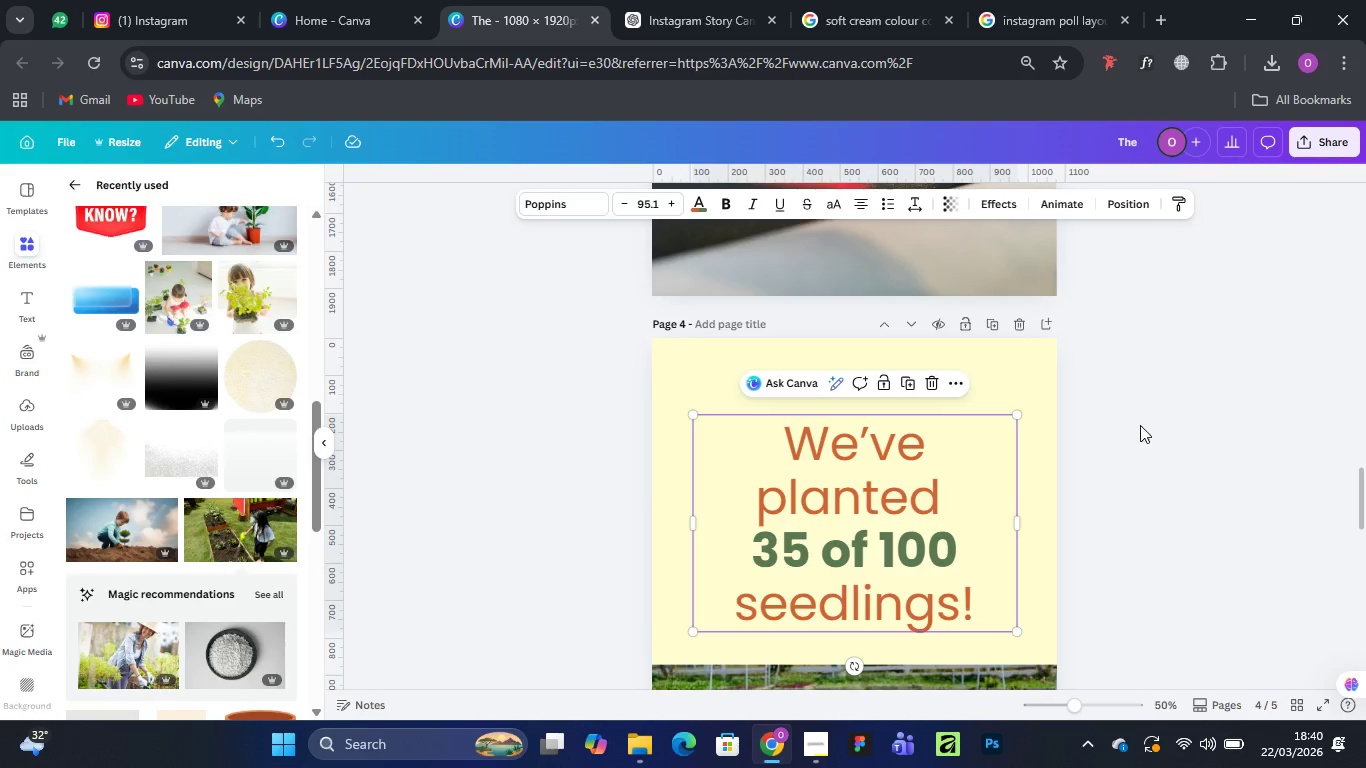 
left_click([1146, 424])
 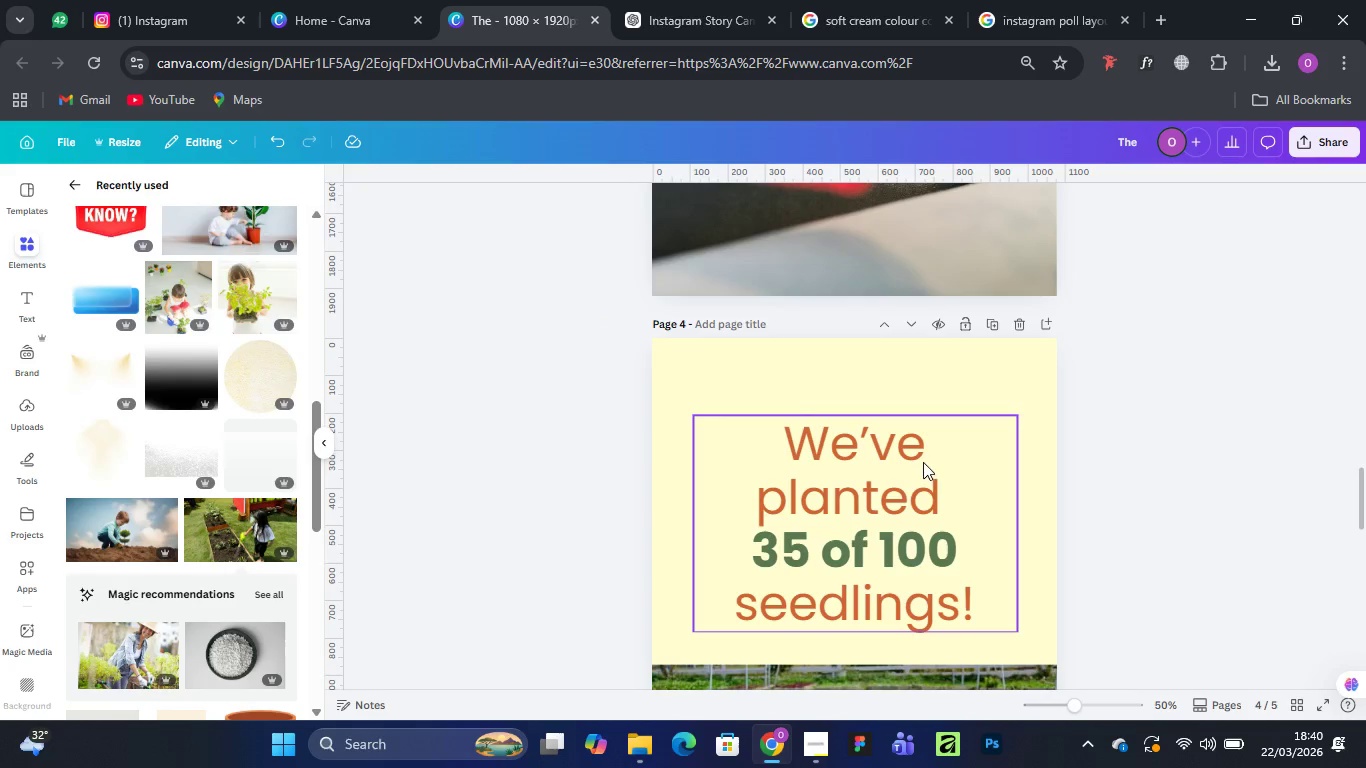 
scroll: coordinate [1009, 448], scroll_direction: up, amount: 24.0
 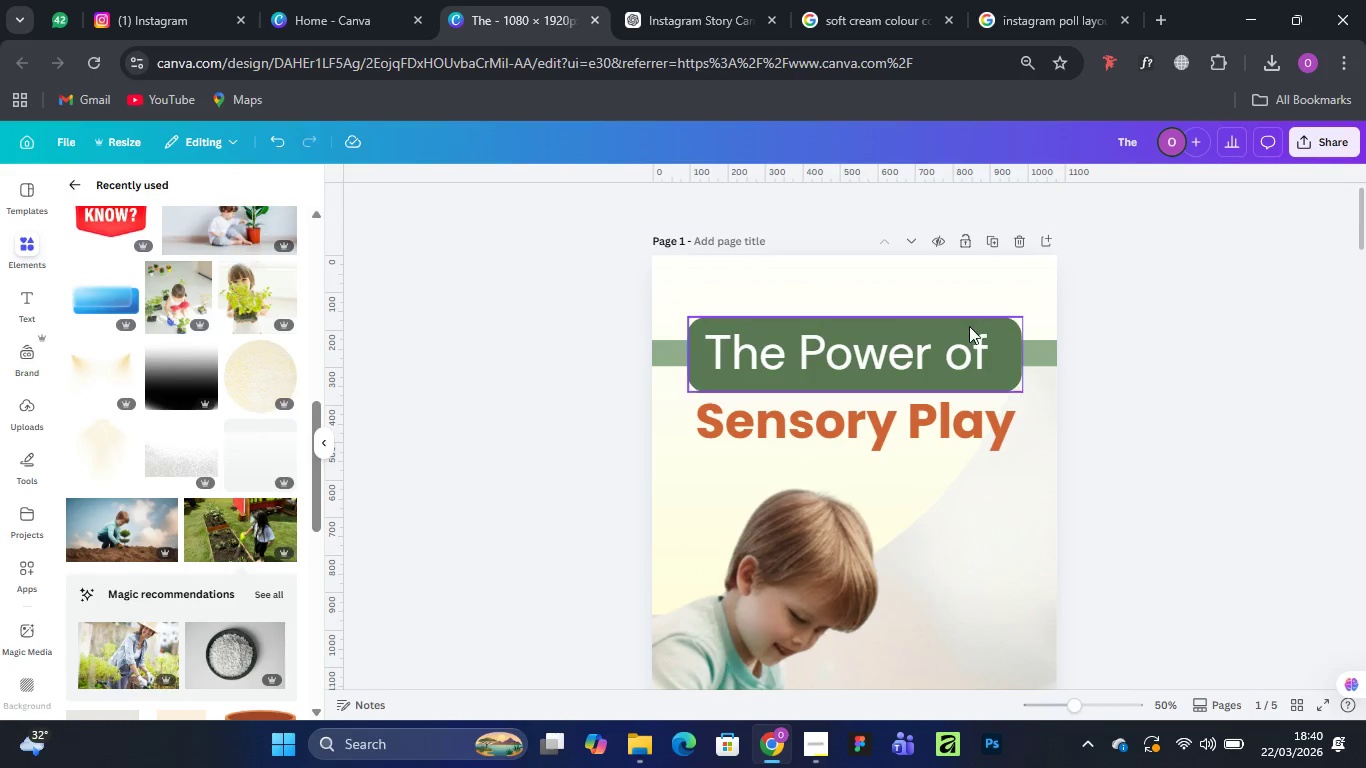 
left_click([992, 508])
 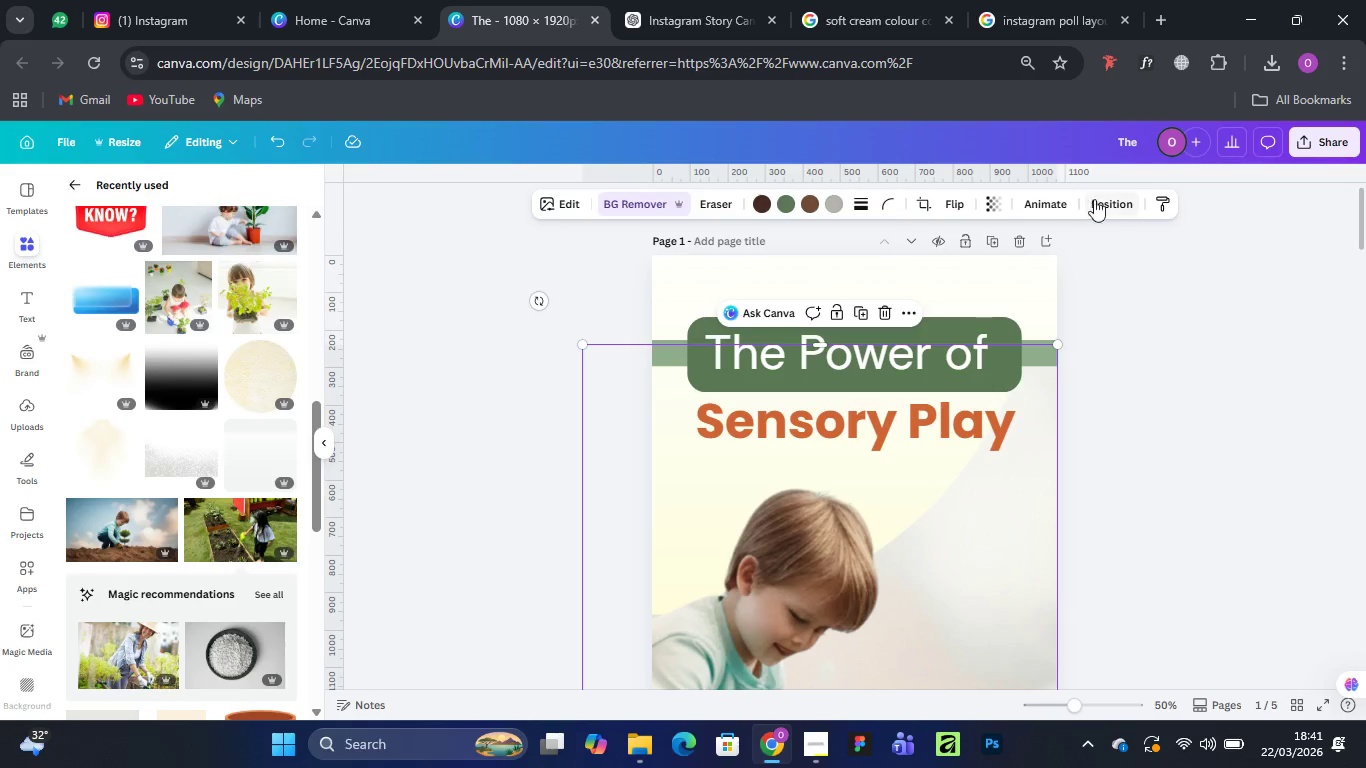 
left_click([1102, 194])
 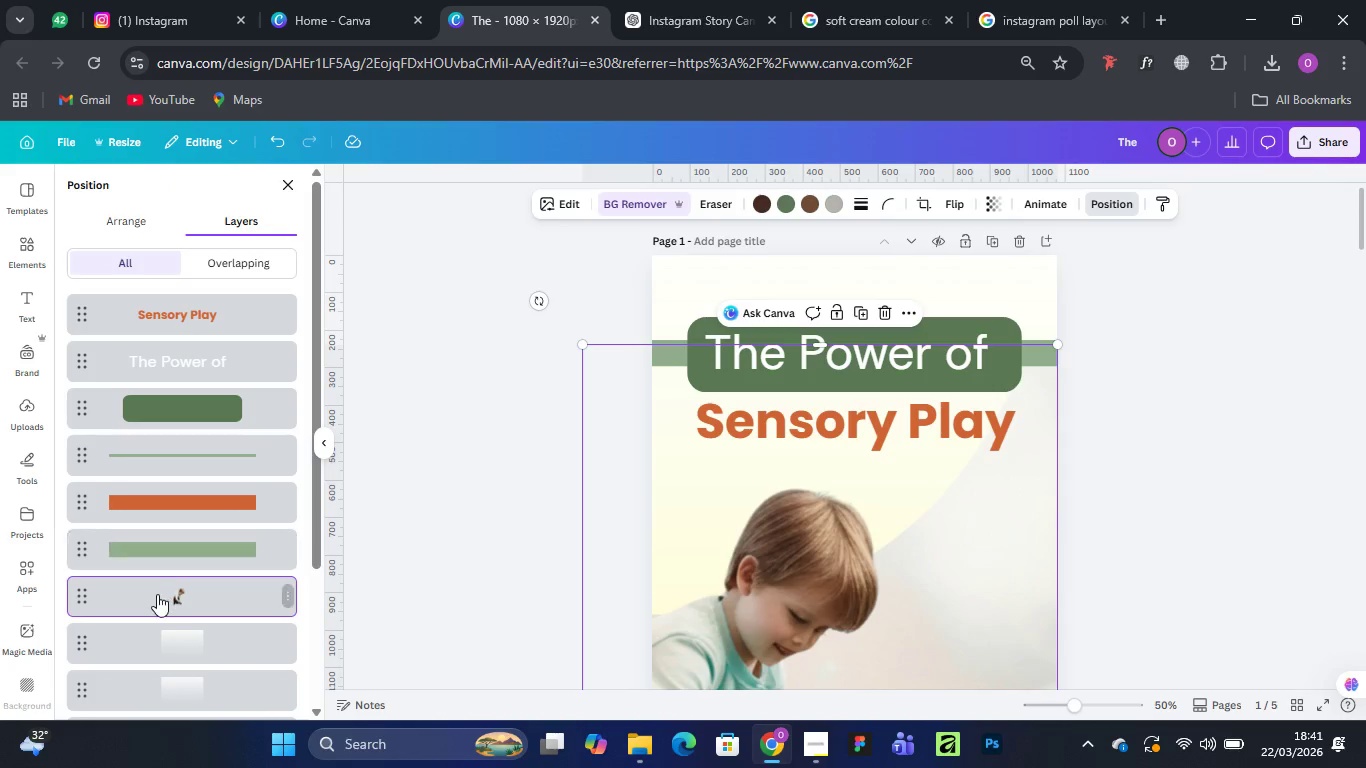 
scroll: coordinate [157, 594], scroll_direction: down, amount: 1.0
 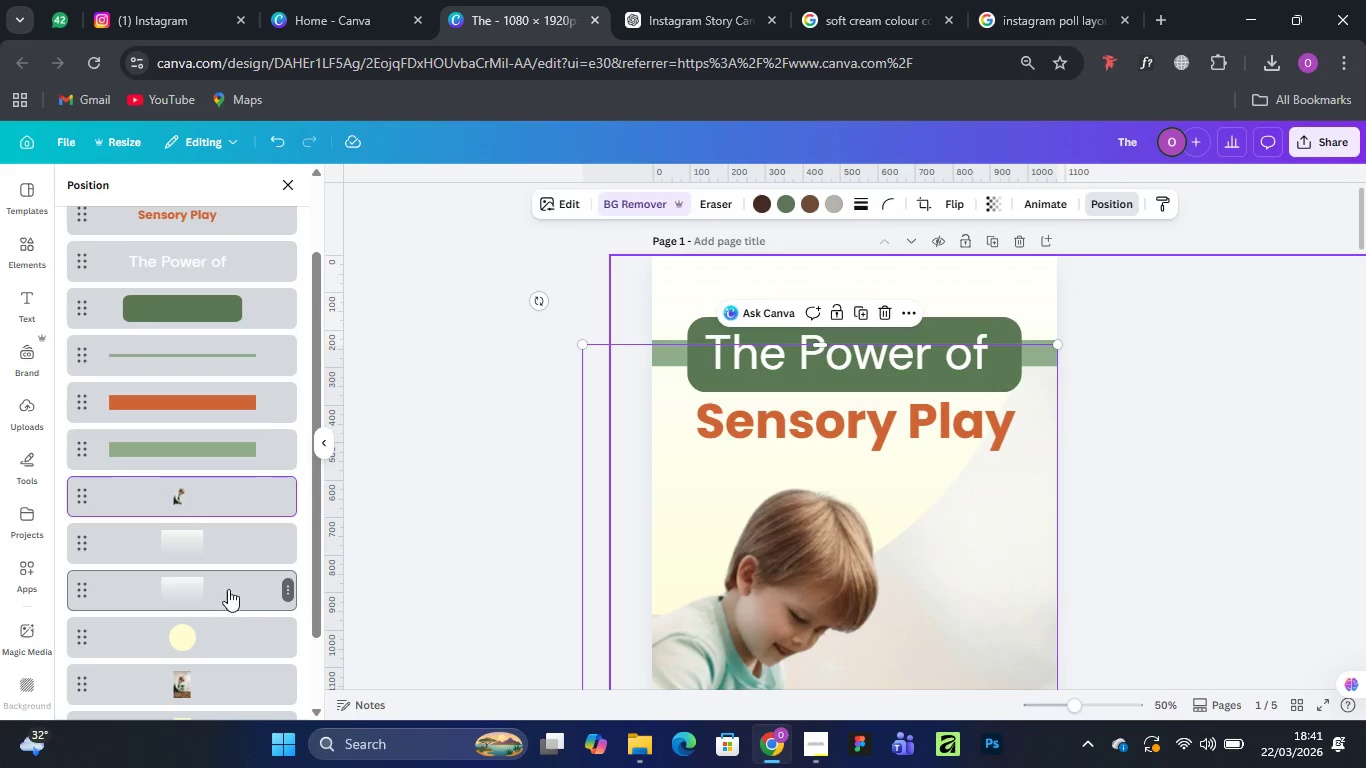 
left_click_drag(start_coordinate=[223, 578], to_coordinate=[229, 571])
 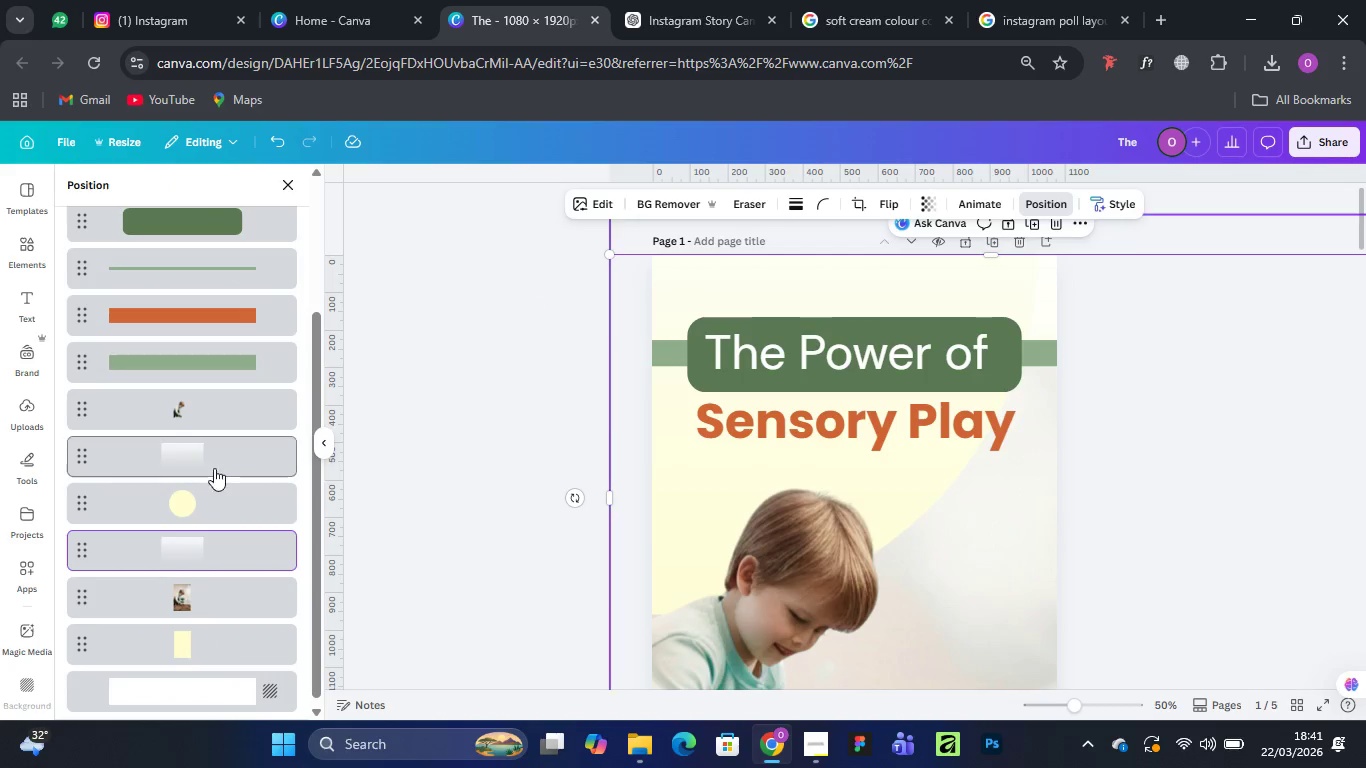 
left_click_drag(start_coordinate=[221, 446], to_coordinate=[221, 513])
 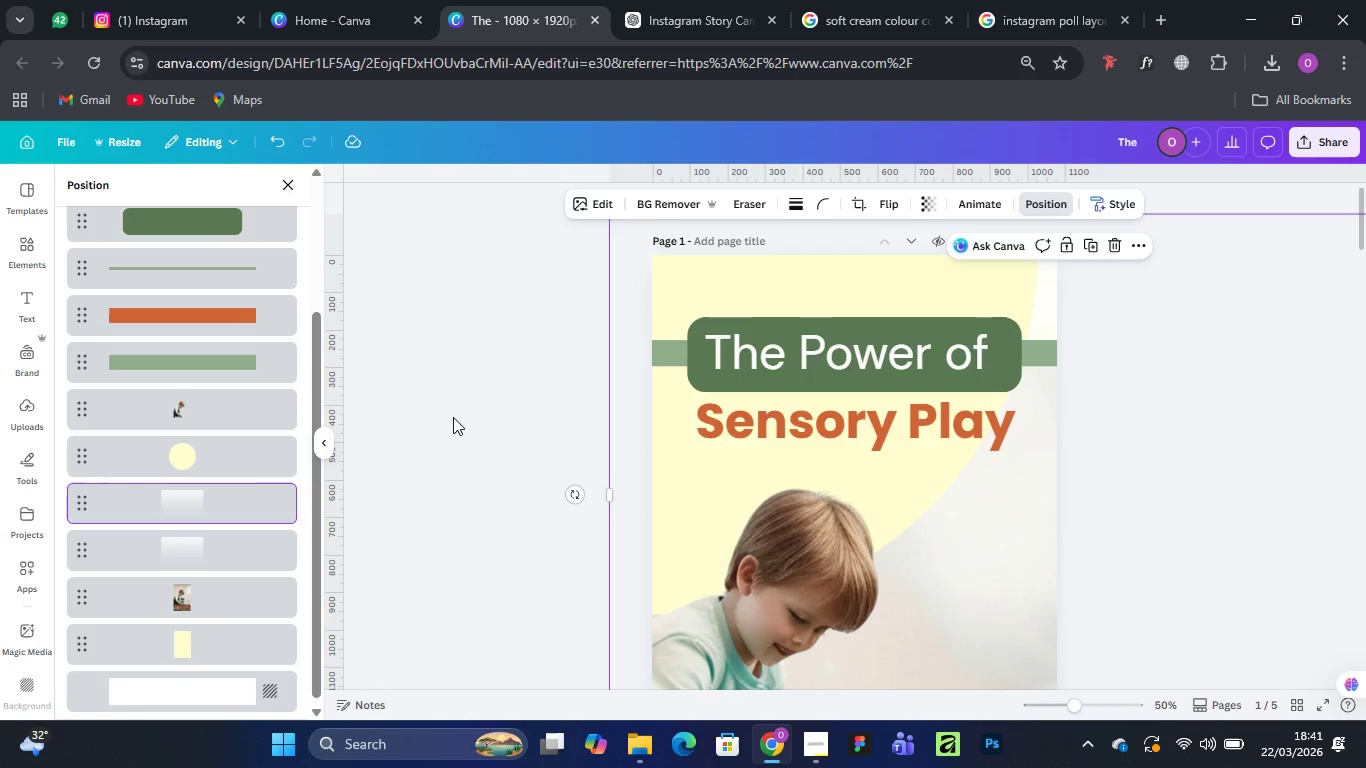 
left_click([226, 447])
 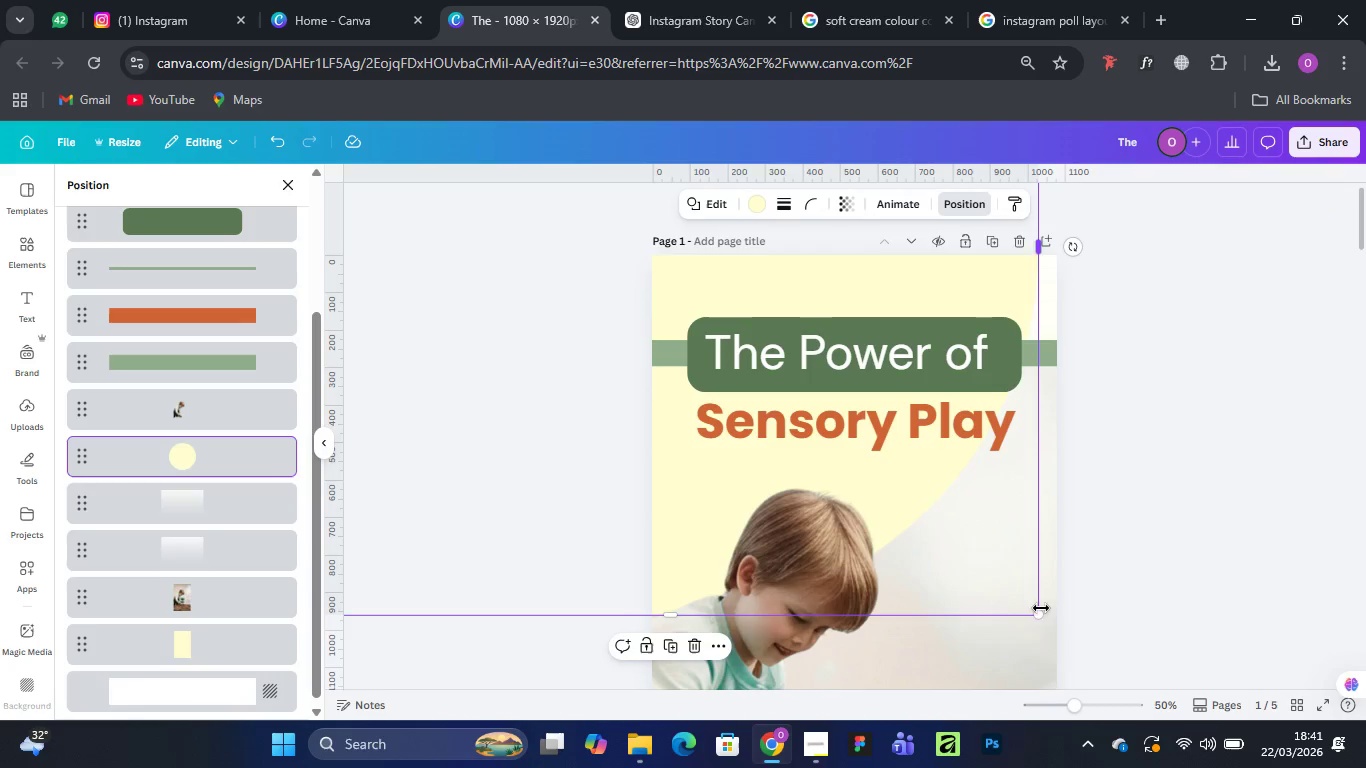 
left_click_drag(start_coordinate=[1041, 617], to_coordinate=[1080, 644])
 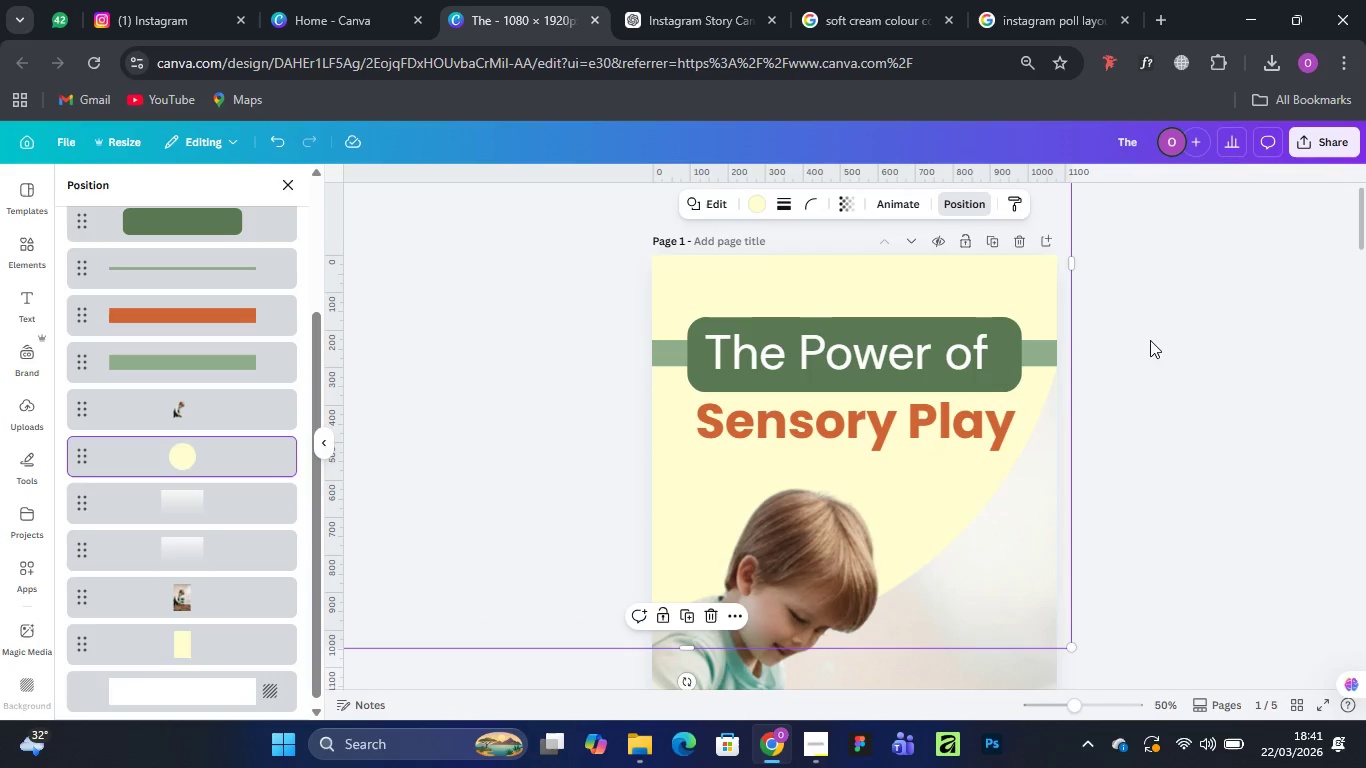 
left_click([1174, 289])
 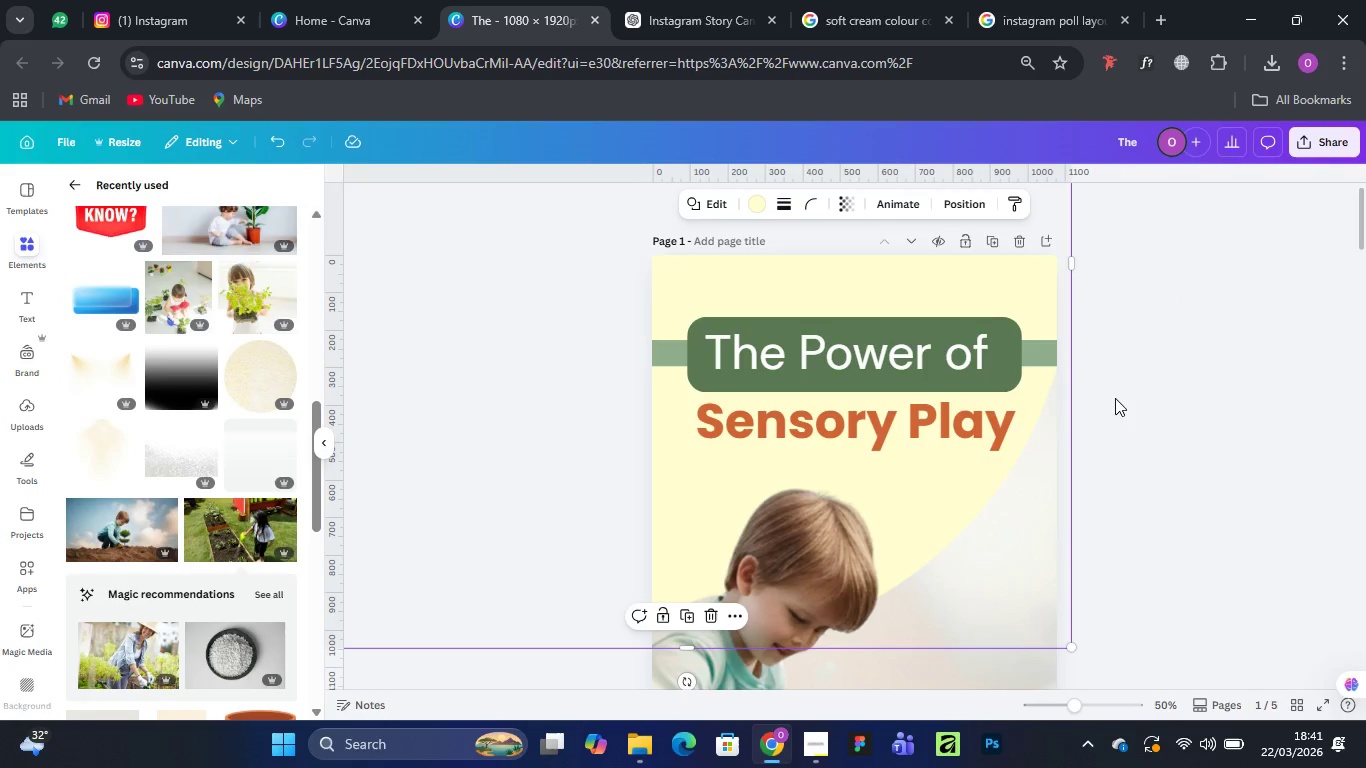 
left_click([1144, 378])
 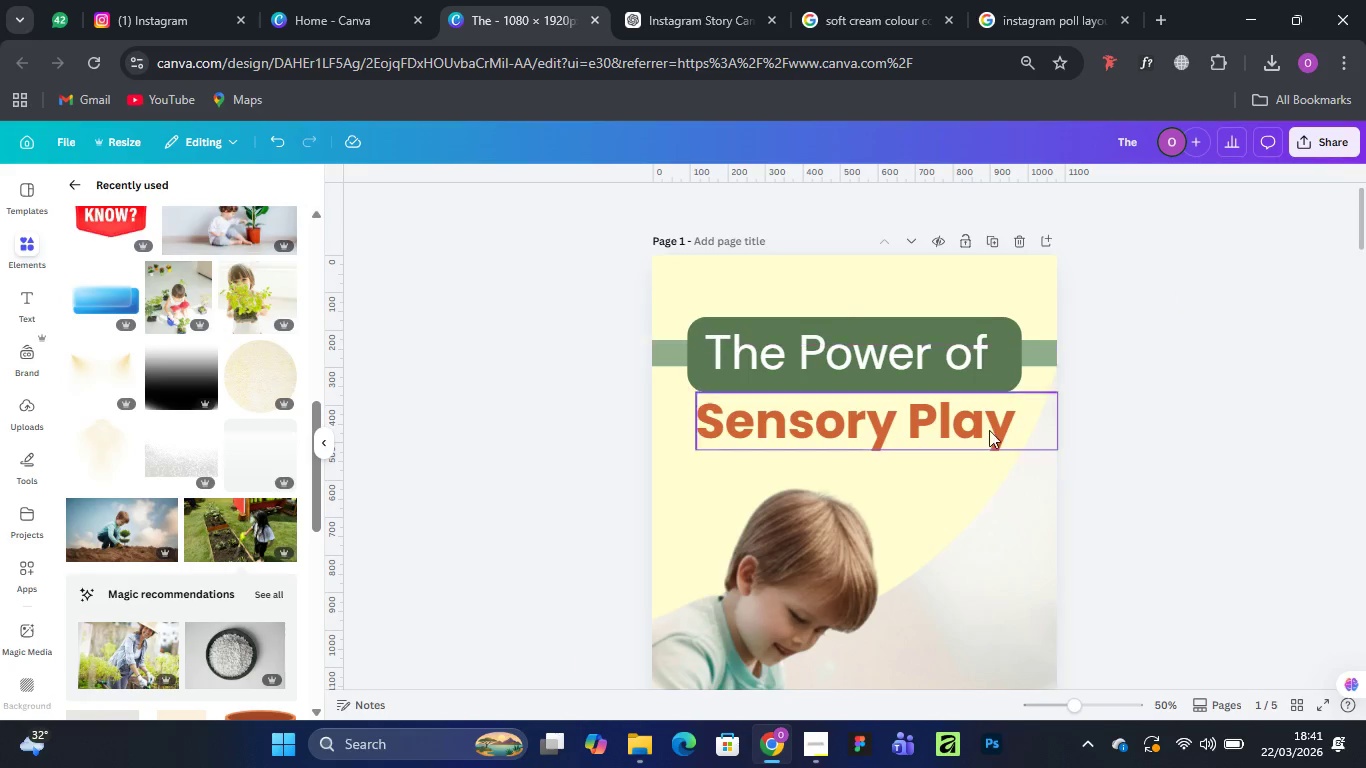 
scroll: coordinate [996, 429], scroll_direction: down, amount: 4.0
 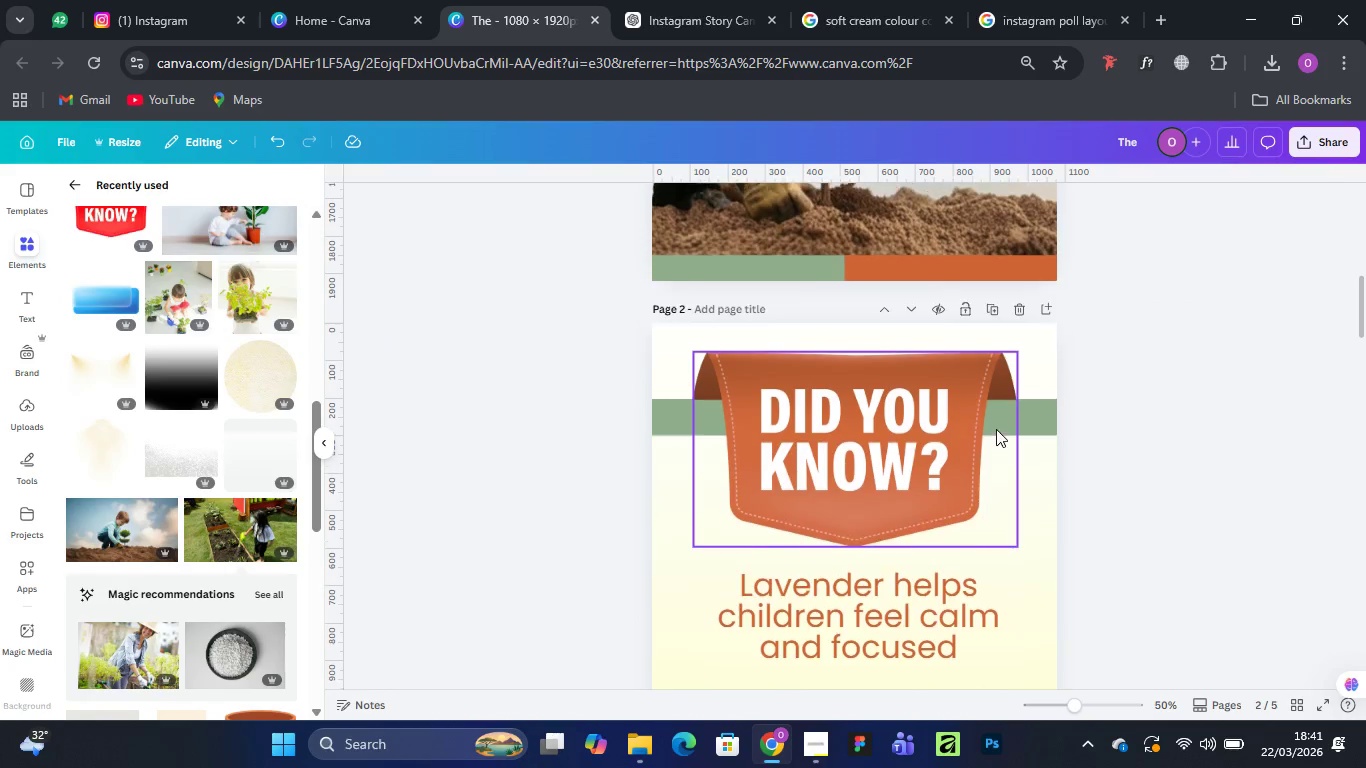 
scroll: coordinate [996, 429], scroll_direction: up, amount: 2.0
 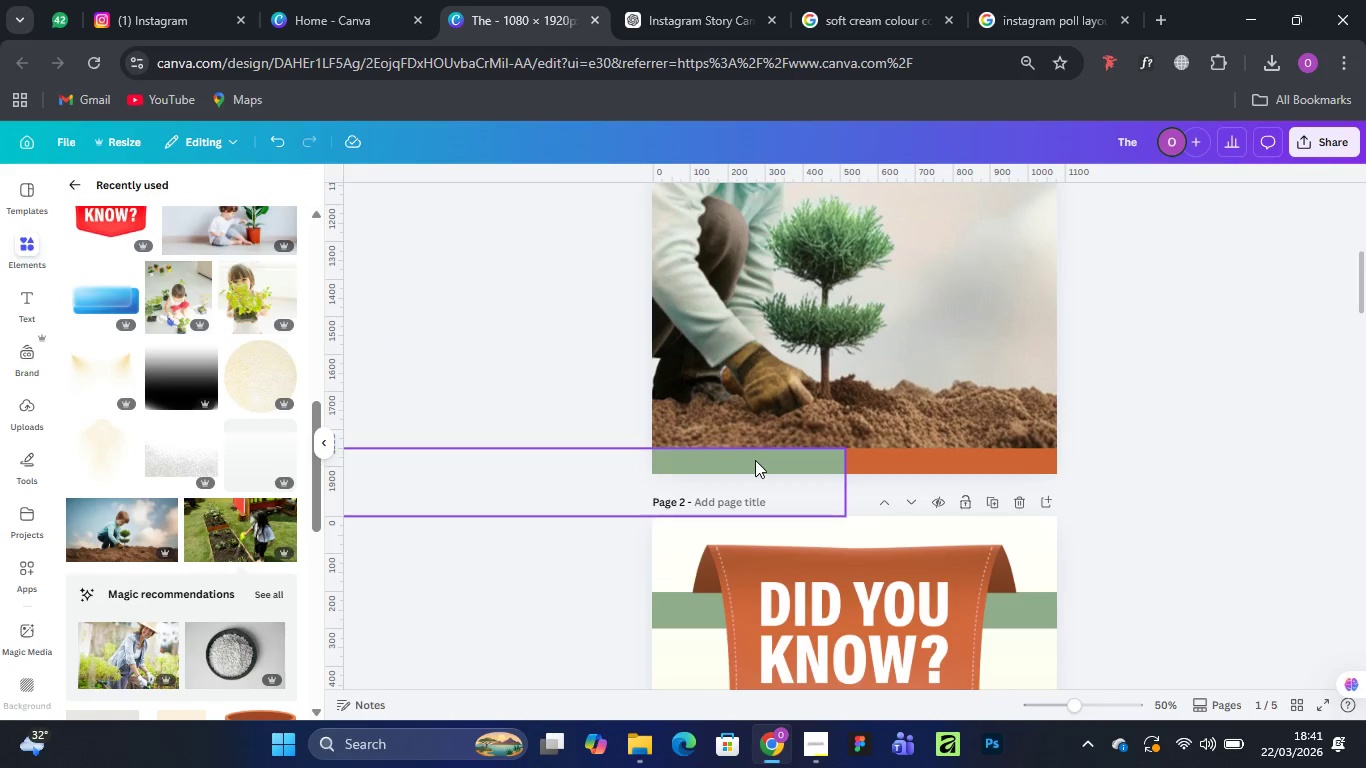 
left_click([759, 460])
 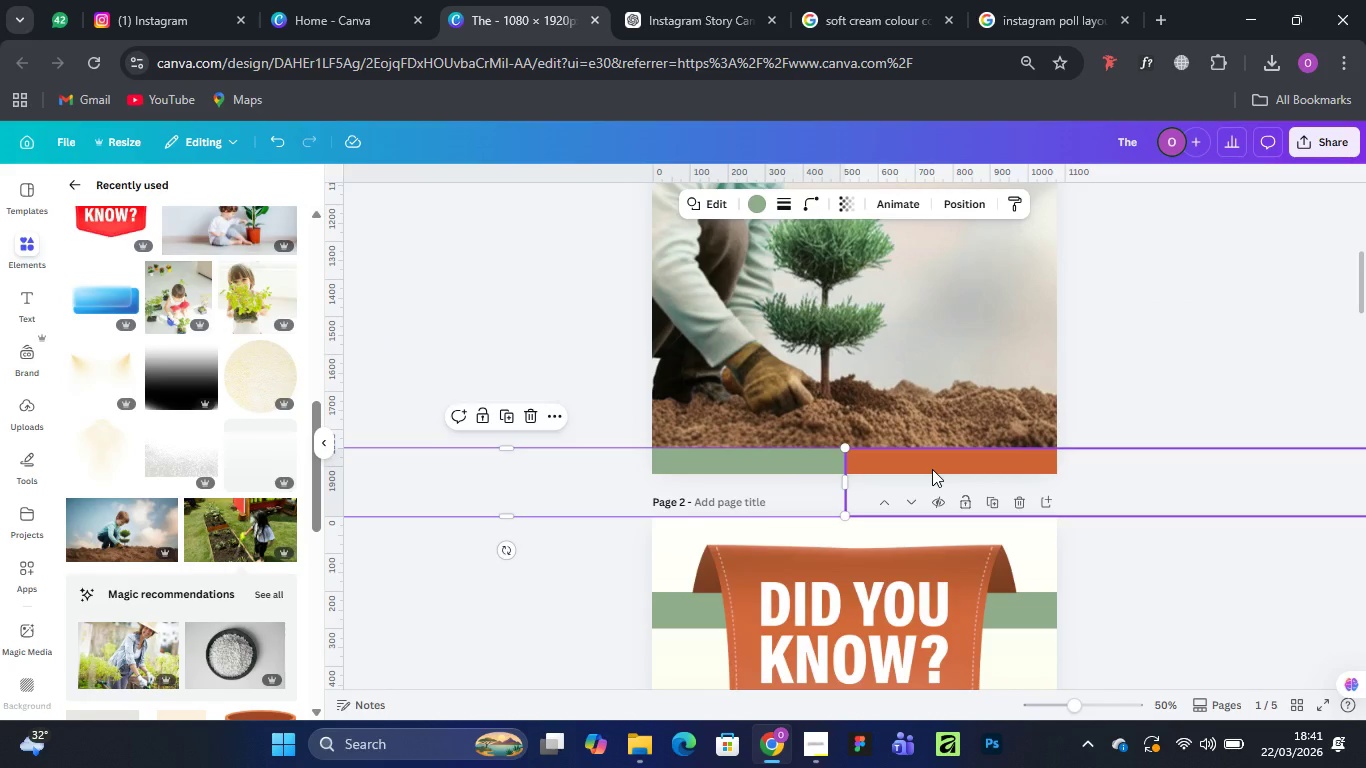 
hold_key(key=ShiftLeft, duration=0.86)
left_click([932, 469])
 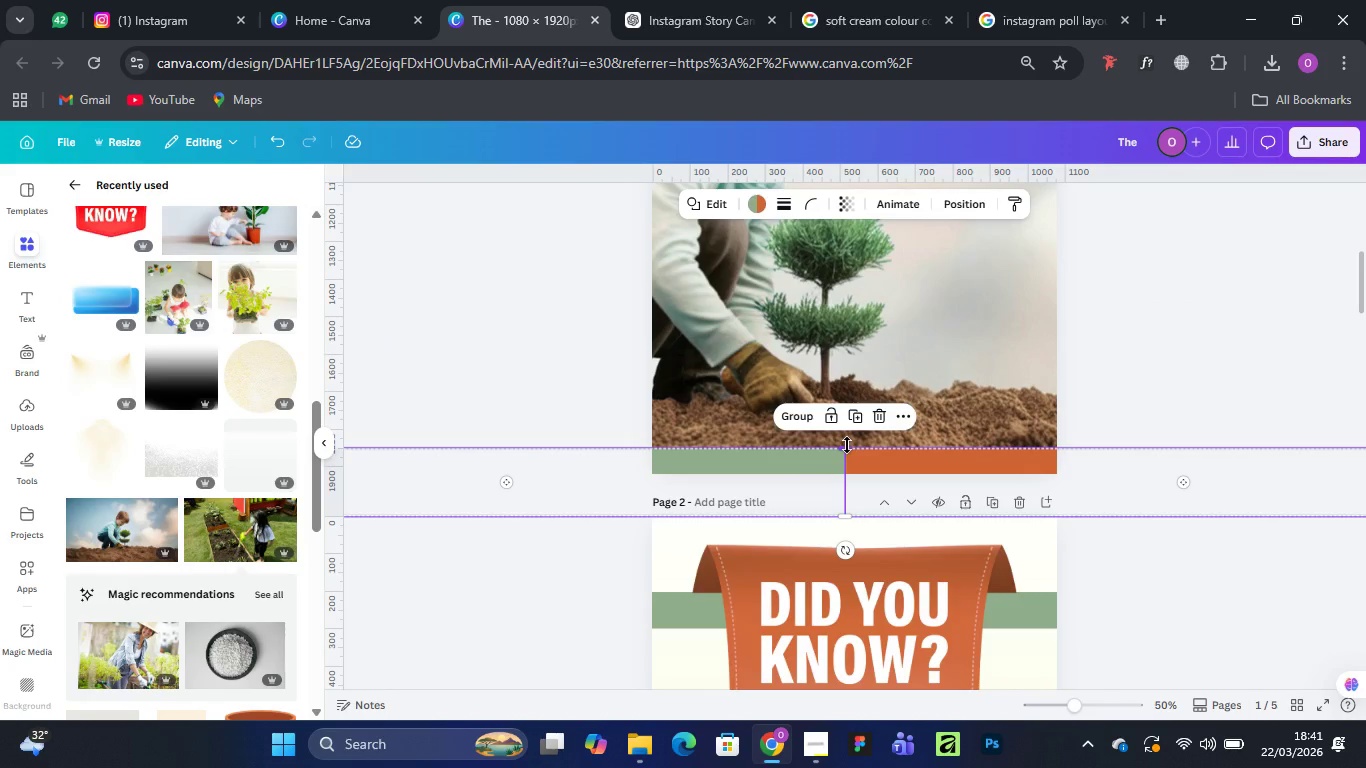 
left_click_drag(start_coordinate=[847, 445], to_coordinate=[847, 456])
 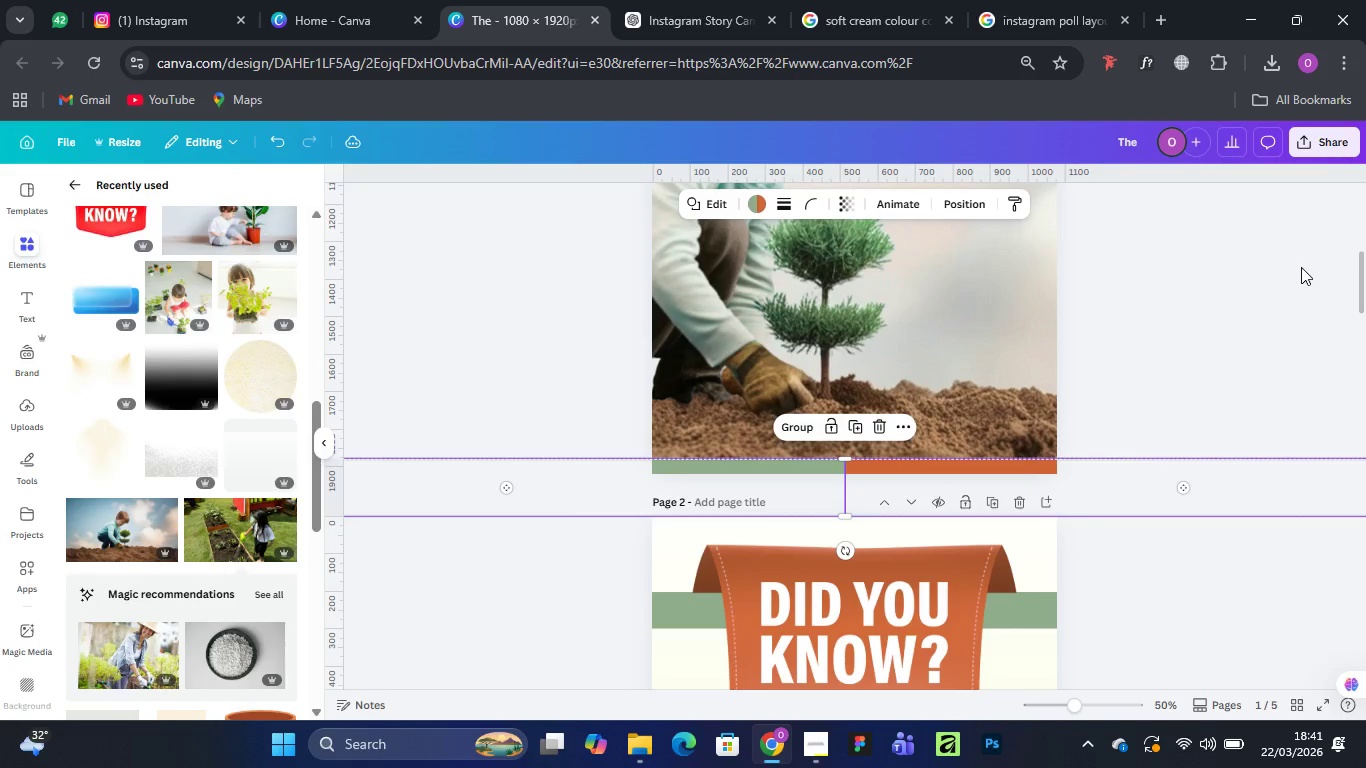 
left_click([1180, 292])
 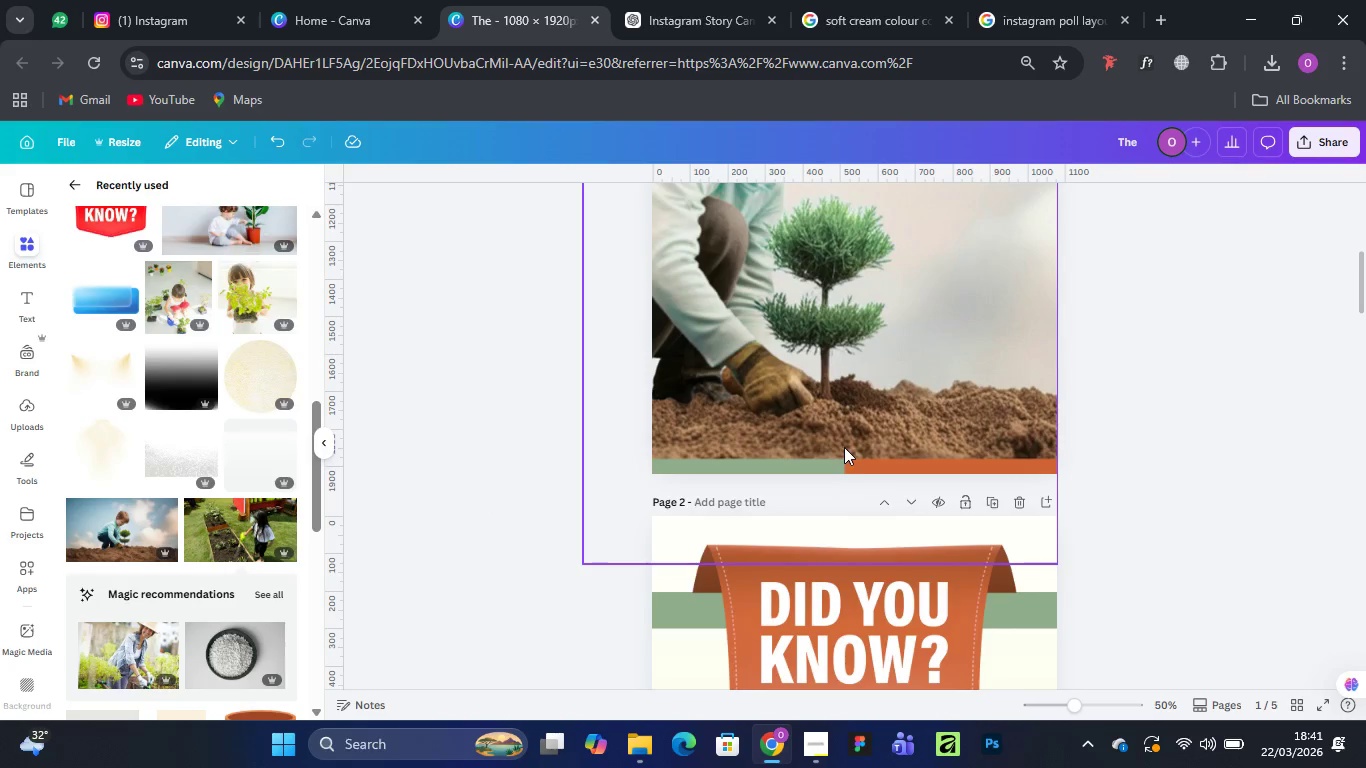 
scroll: coordinate [852, 440], scroll_direction: up, amount: 8.0
 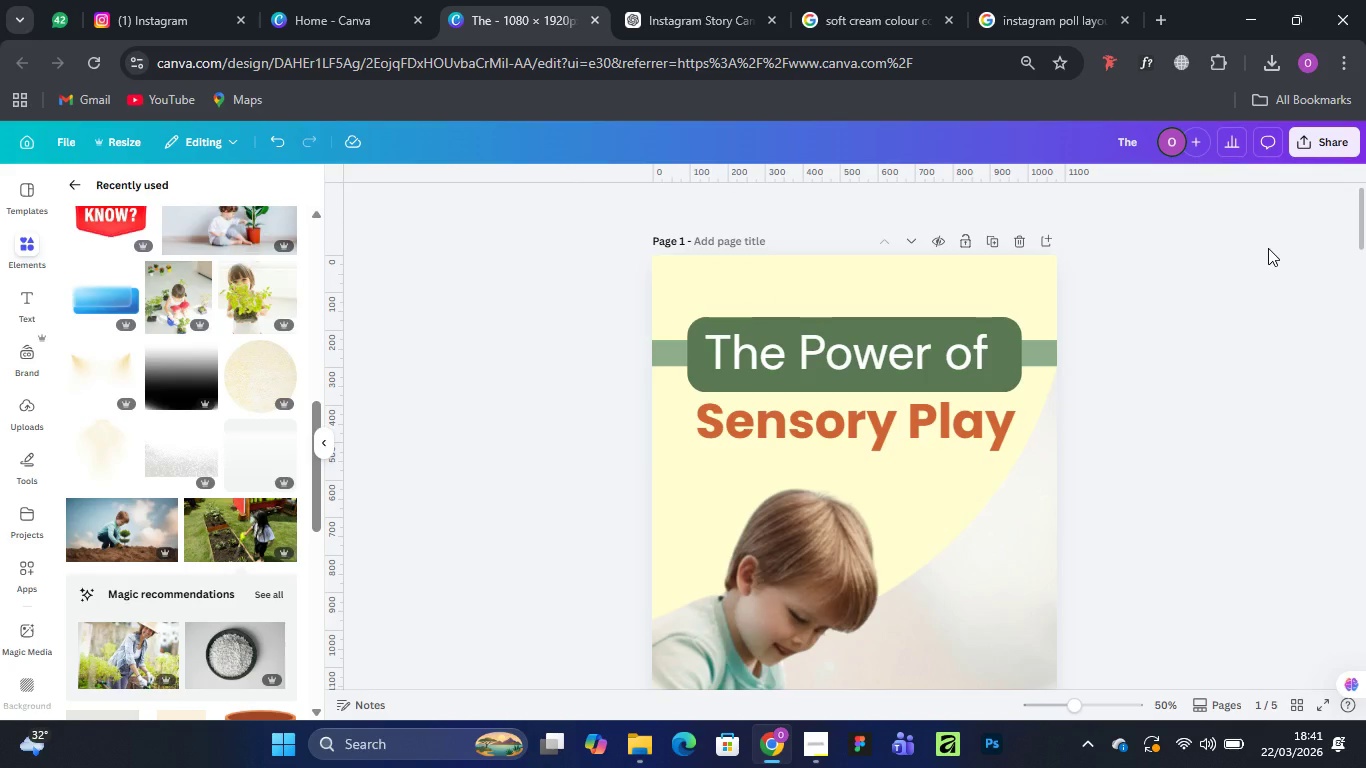 
left_click([1268, 248])
 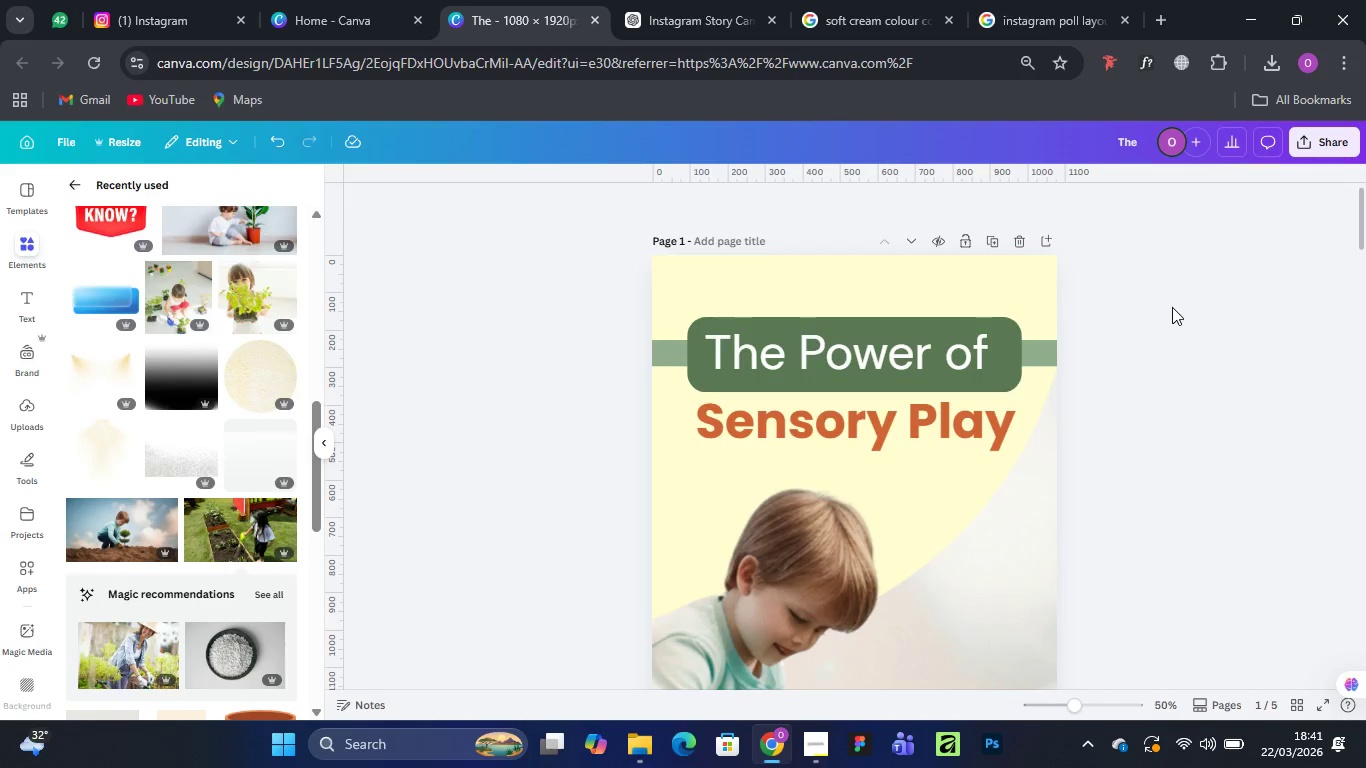 
scroll: coordinate [1175, 291], scroll_direction: down, amount: 43.0
 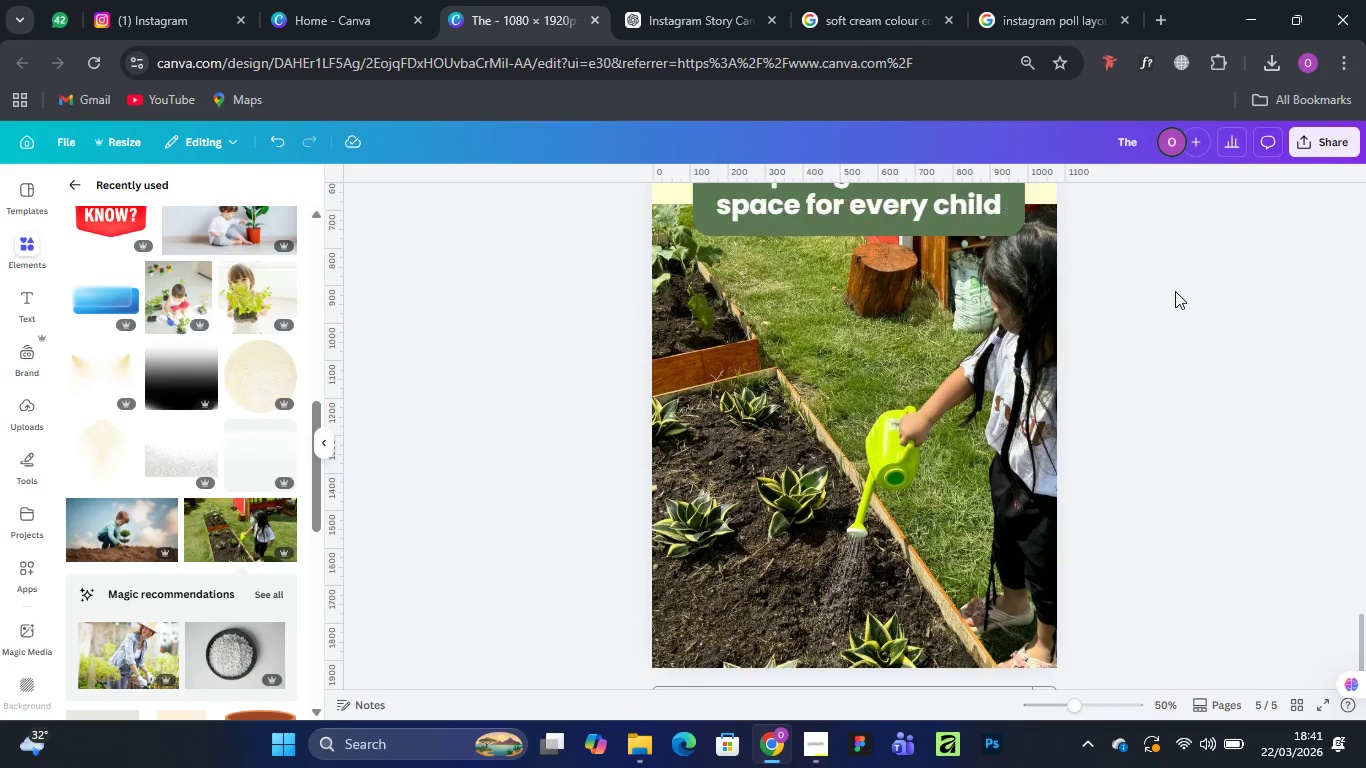 
scroll: coordinate [1175, 291], scroll_direction: up, amount: 3.0
 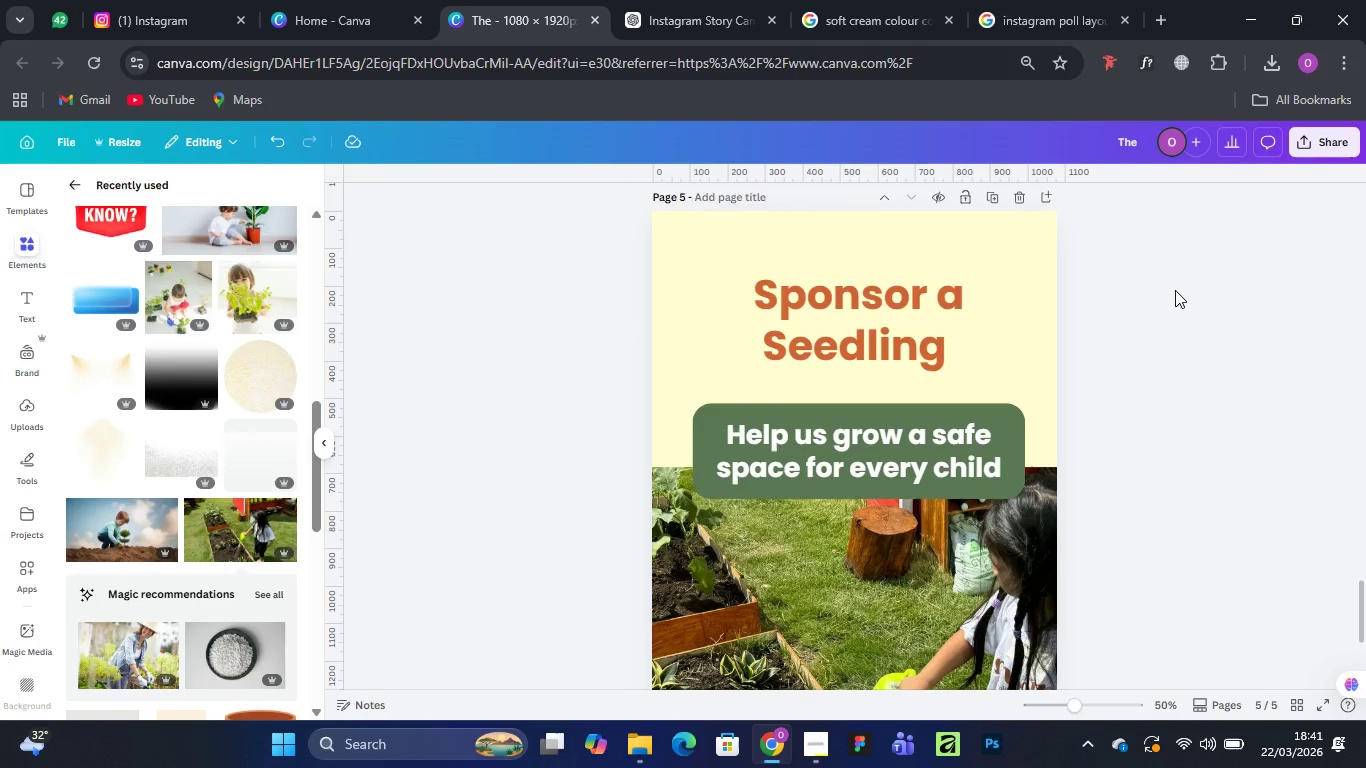 
scroll: coordinate [1175, 290], scroll_direction: down, amount: 5.0
 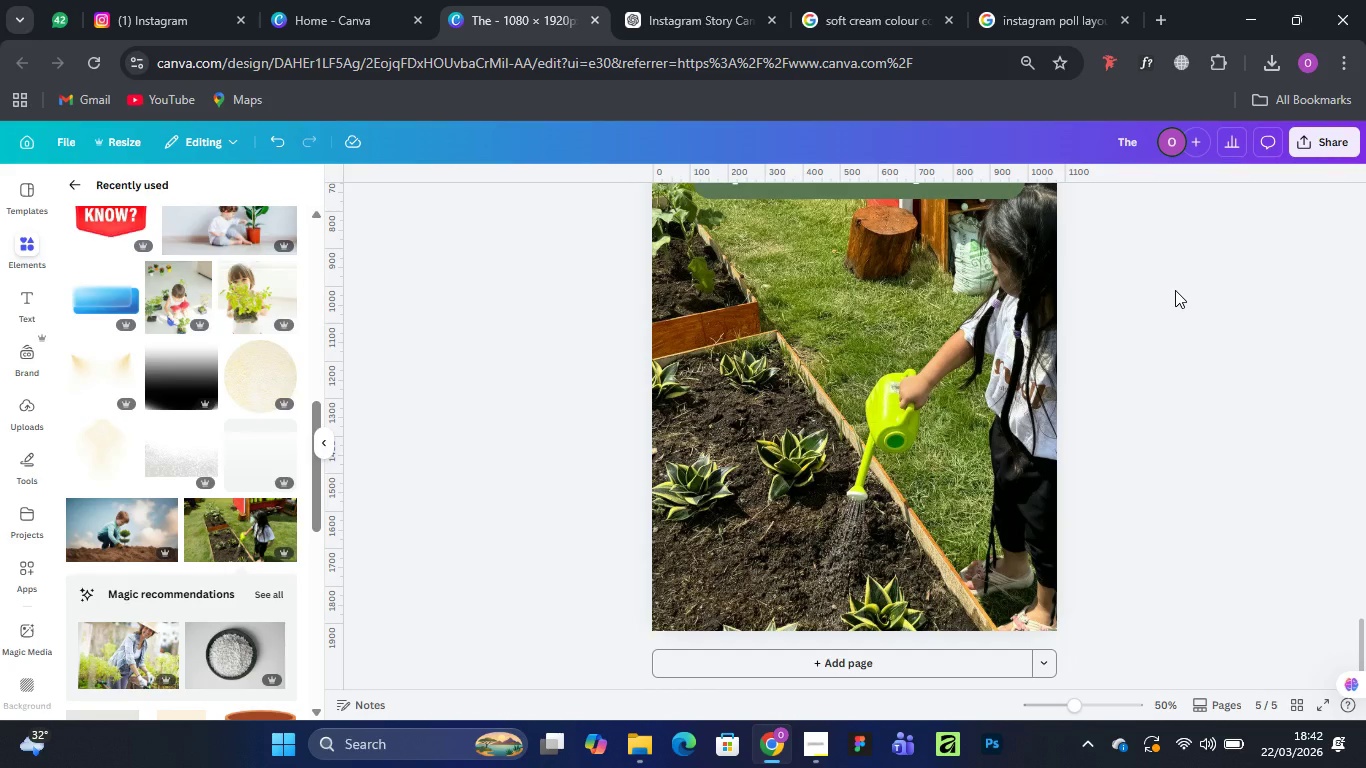 
scroll: coordinate [1196, 289], scroll_direction: up, amount: 23.0
 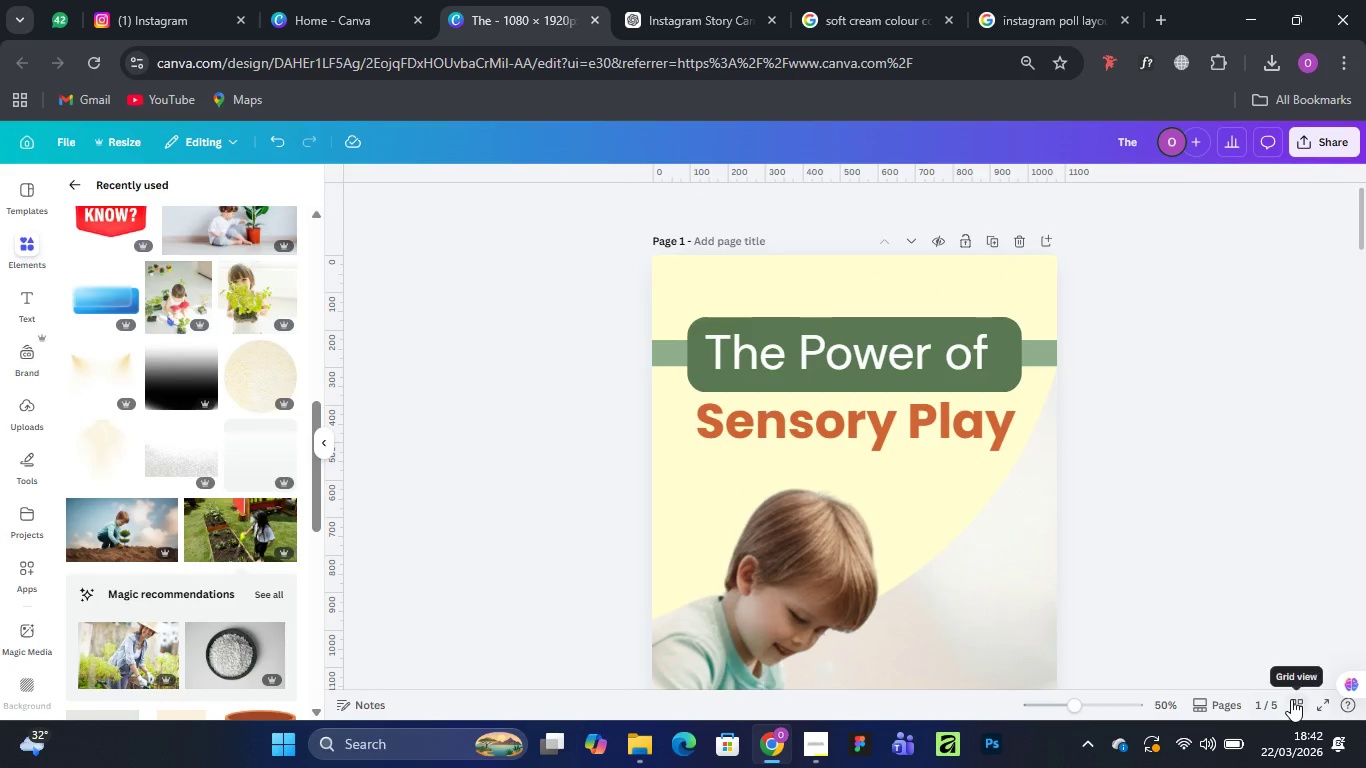 
left_click([1291, 699])
 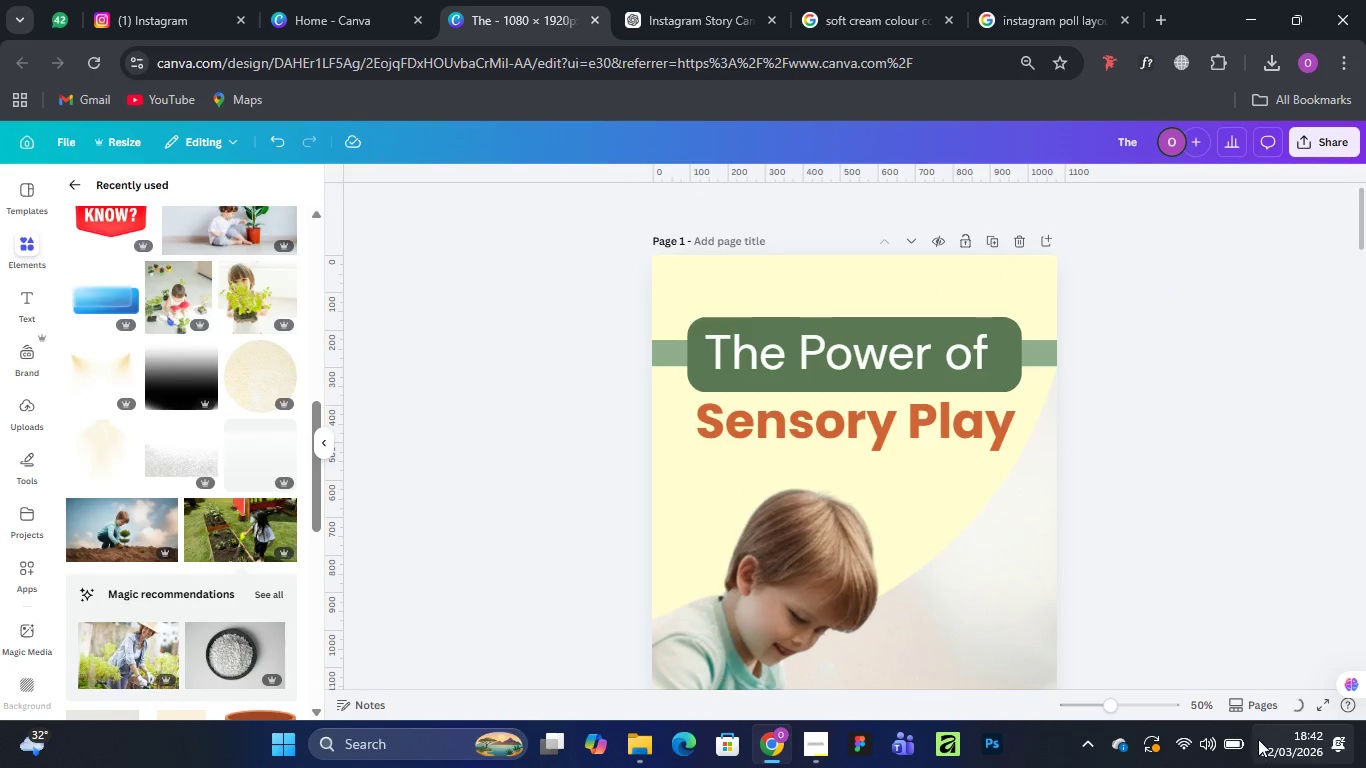 
mouse_move([1238, 682])
 